 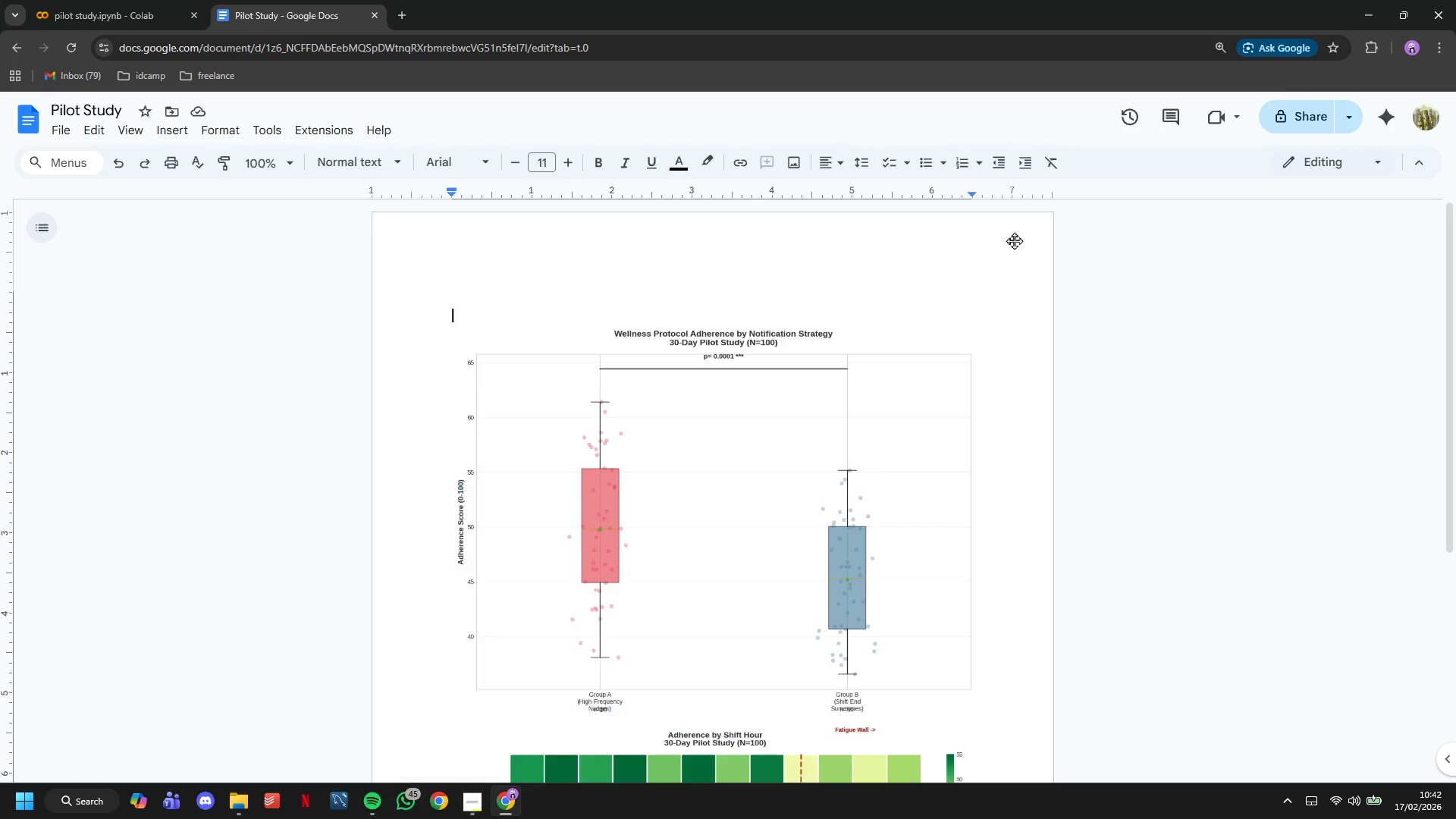 
key(Control+V)
 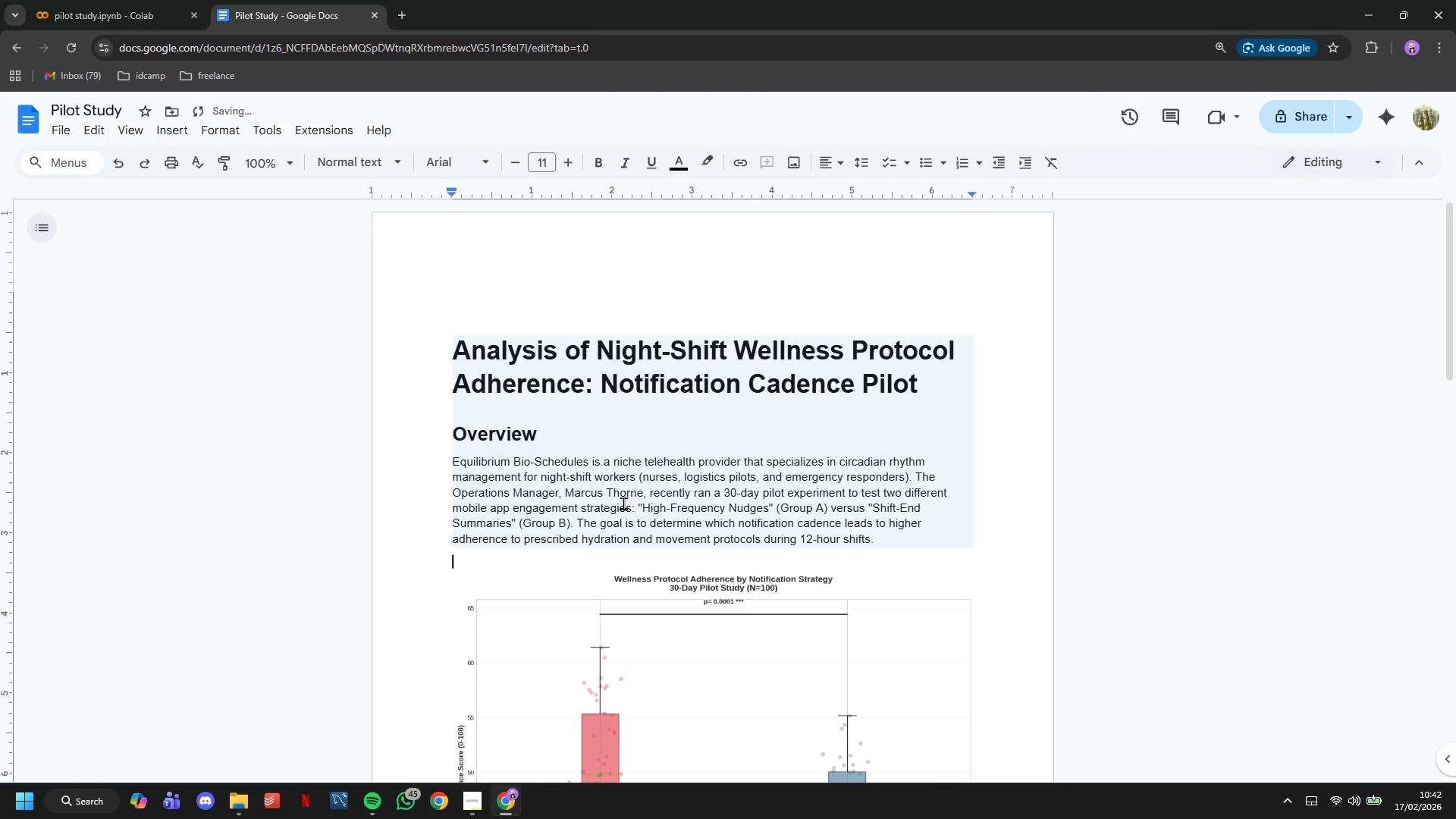 
left_click_drag(start_coordinate=[470, 566], to_coordinate=[386, 329])
 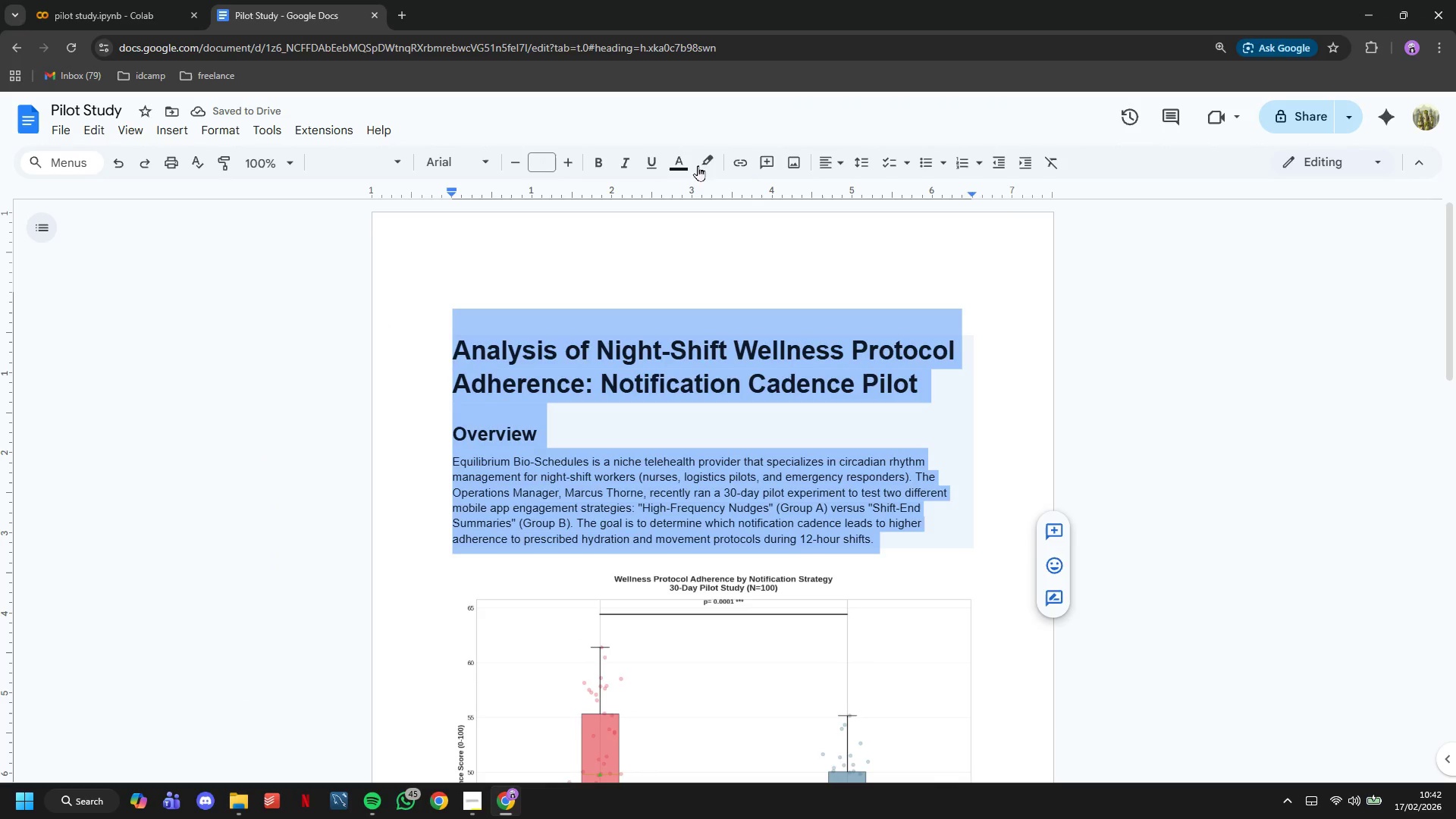 
left_click([706, 158])
 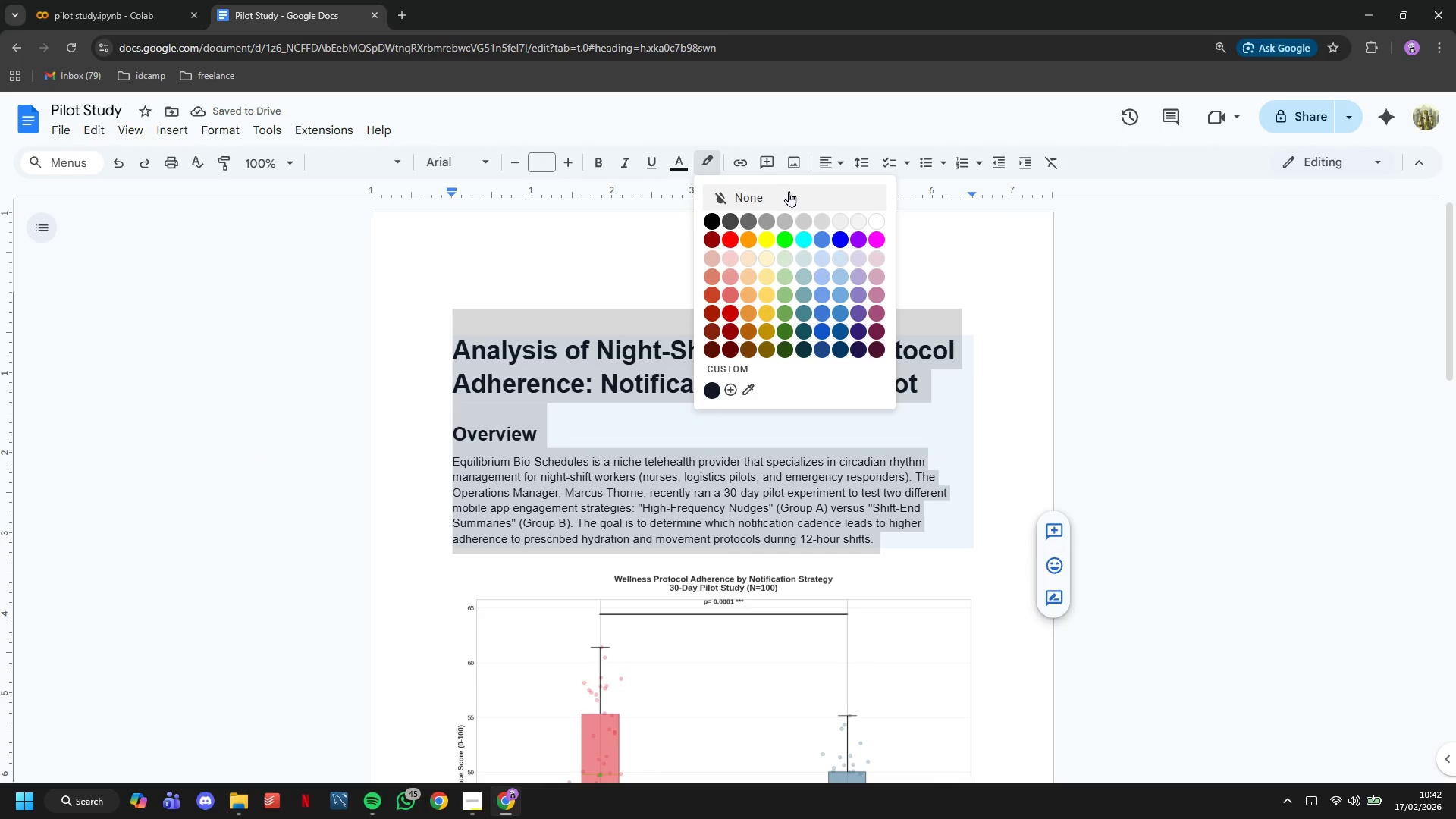 
left_click([789, 193])
 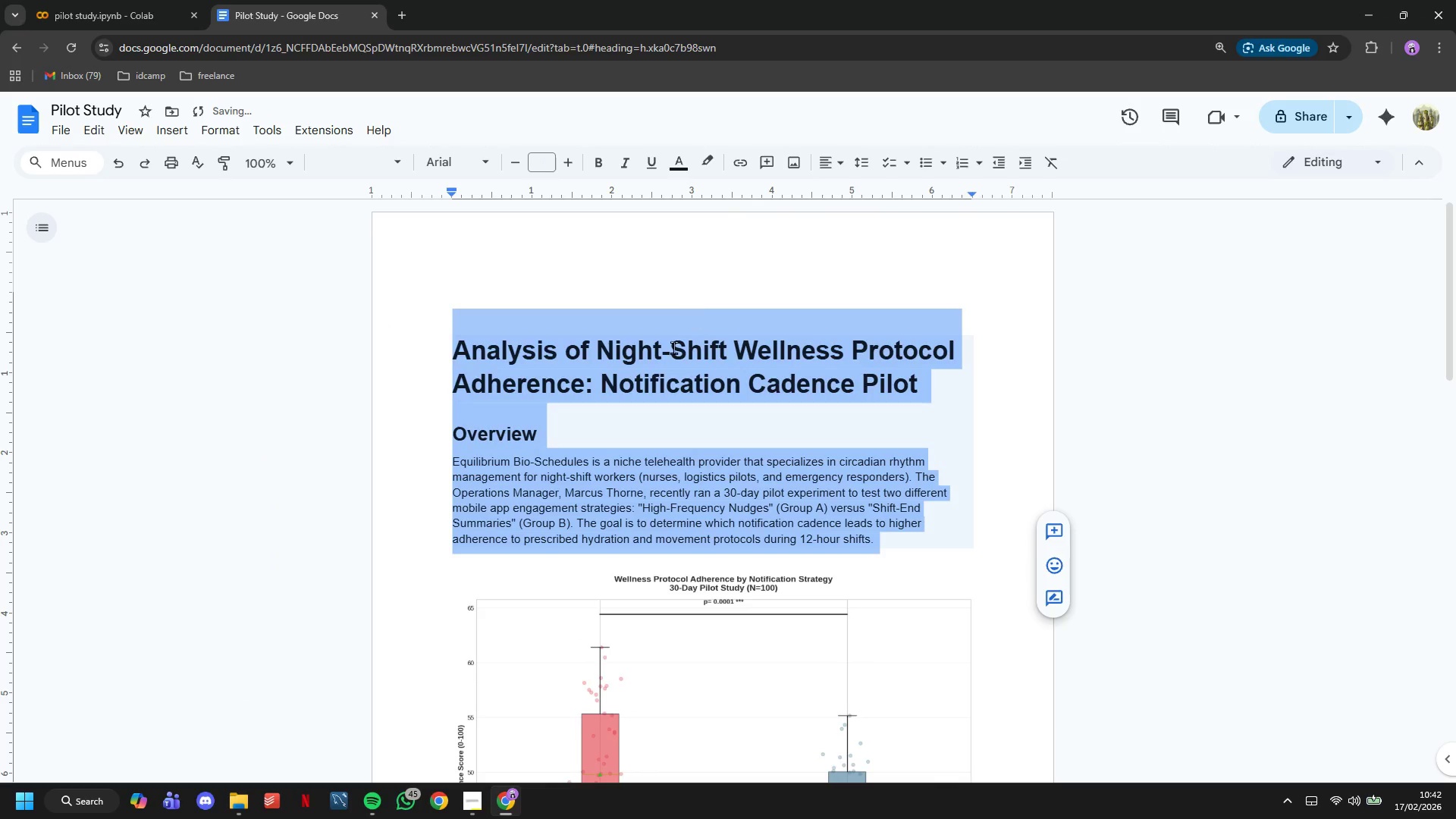 
left_click([671, 352])
 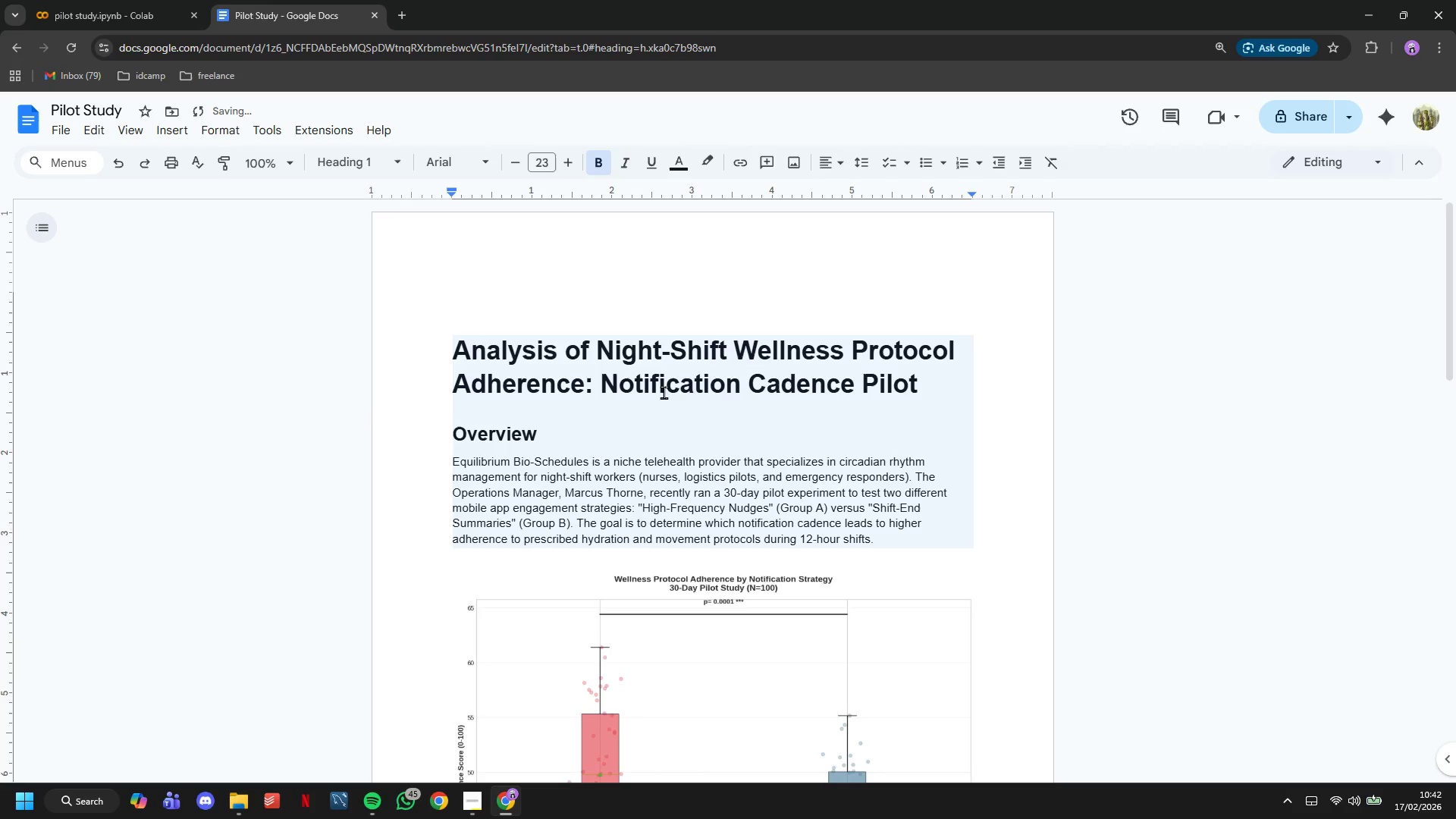 
left_click([668, 423])
 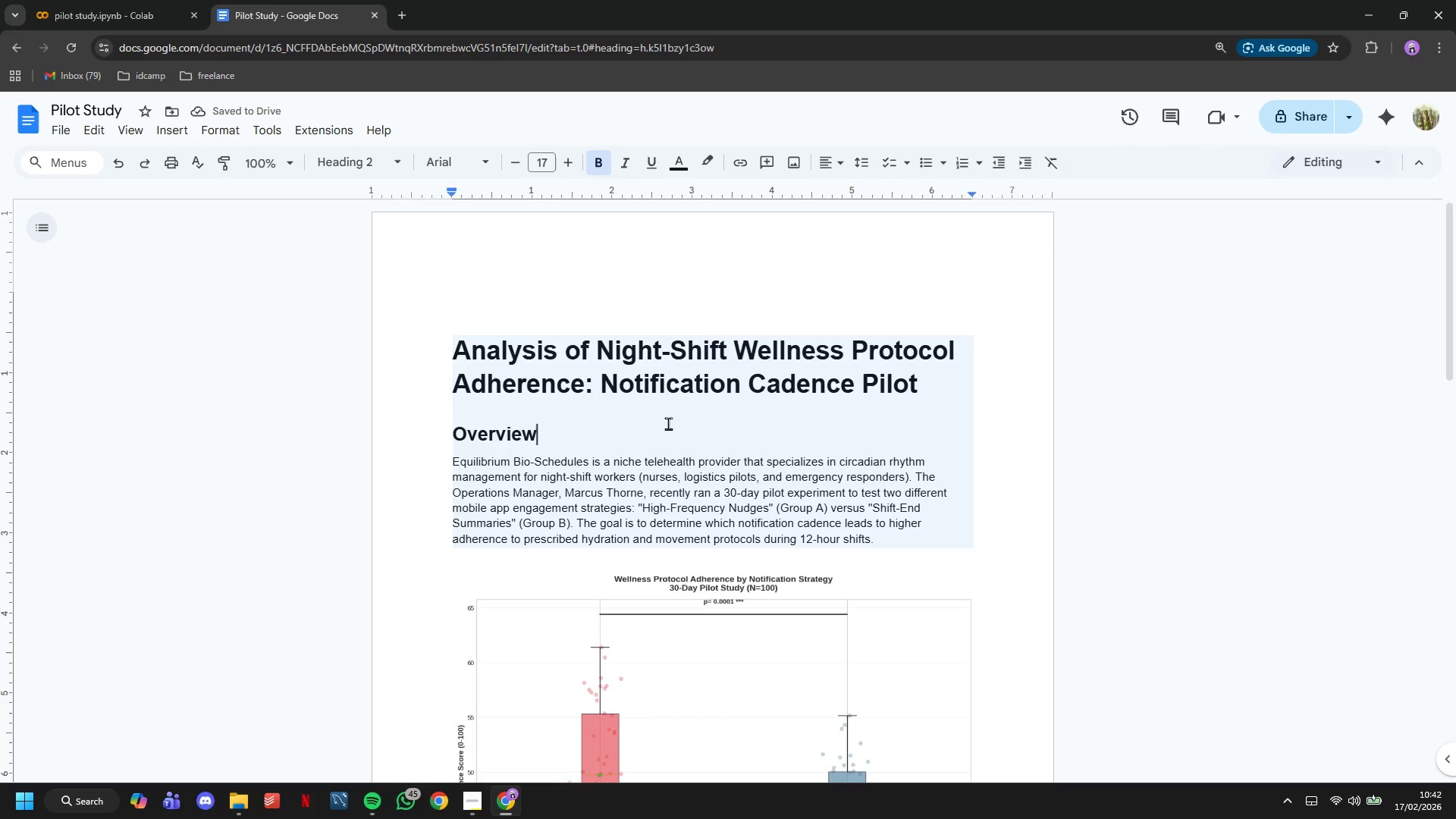 
scroll: coordinate [668, 423], scroll_direction: up, amount: 4.0
 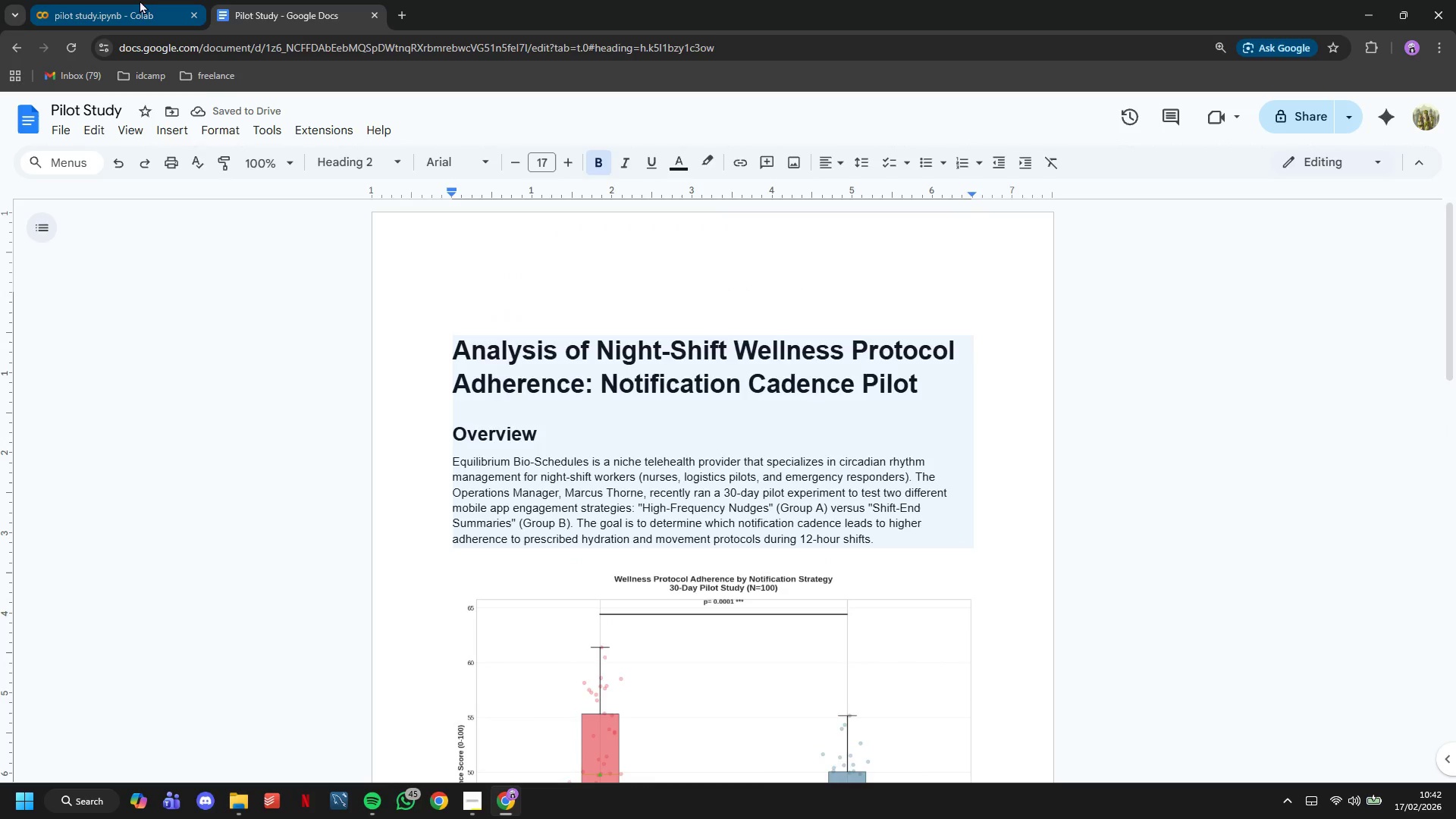 
left_click([140, 0])
 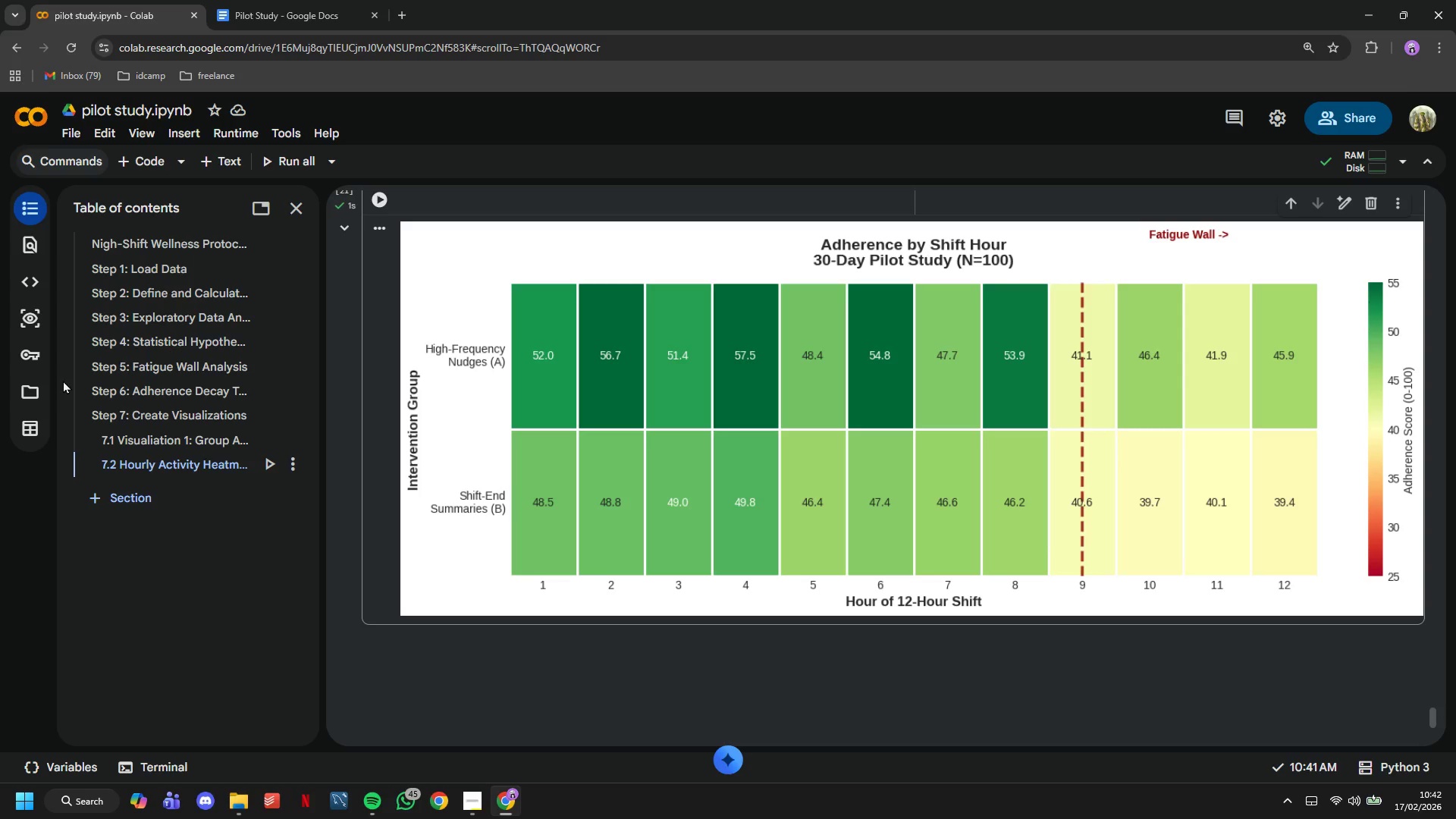 
scroll: coordinate [483, 395], scroll_direction: up, amount: 2.0
 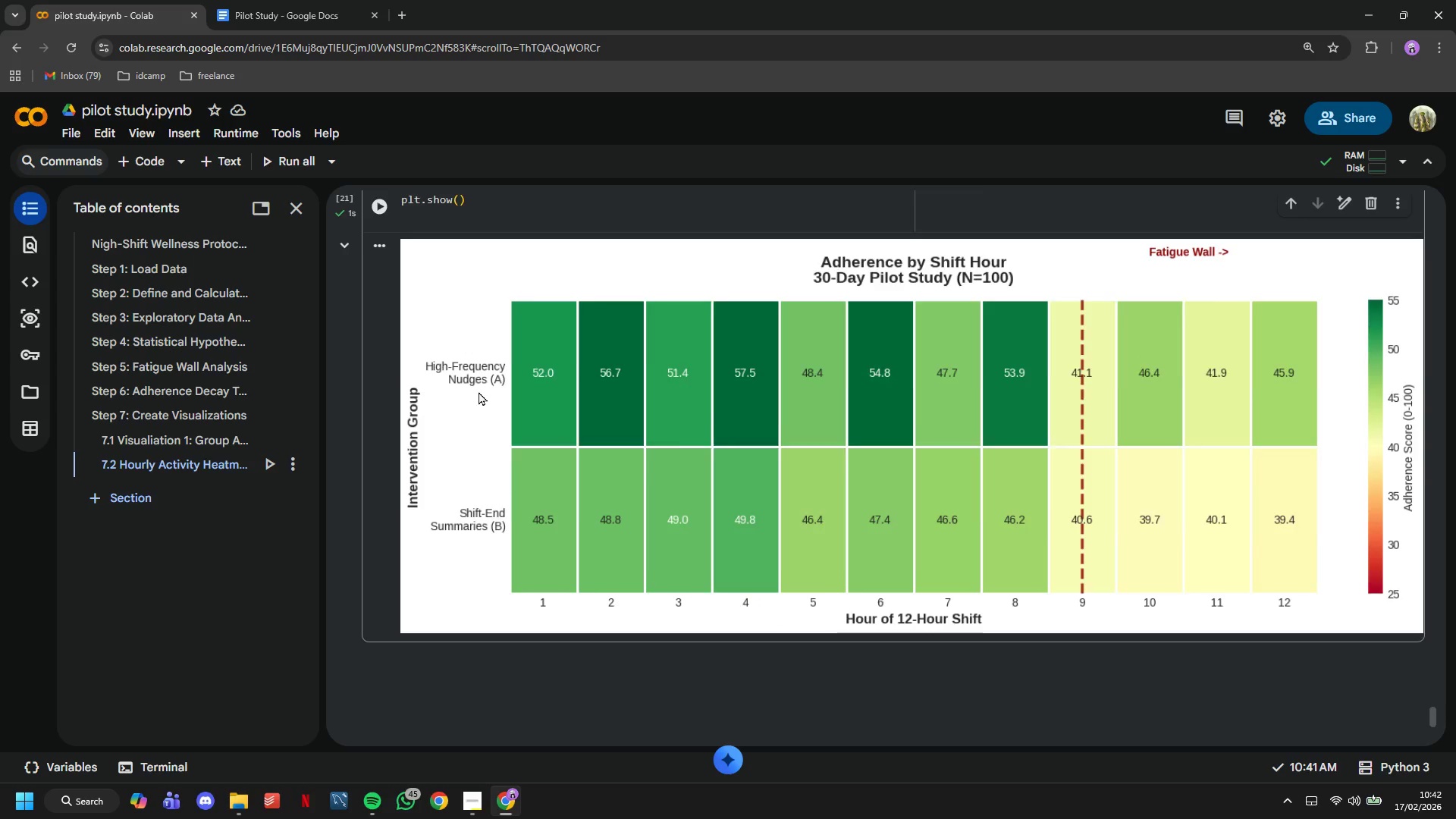 
left_click([488, 395])
 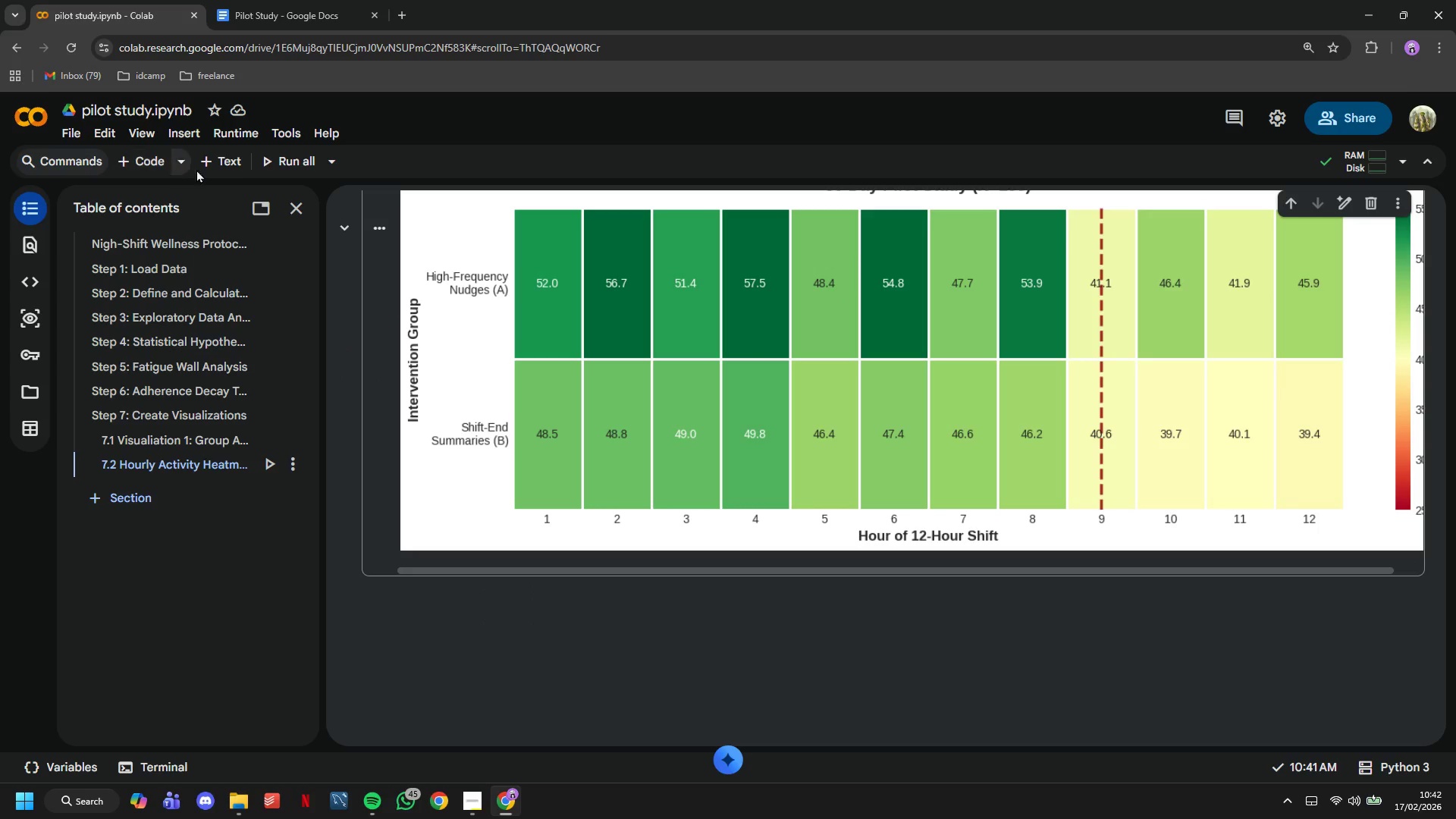 
scroll: coordinate [488, 395], scroll_direction: down, amount: 3.0
 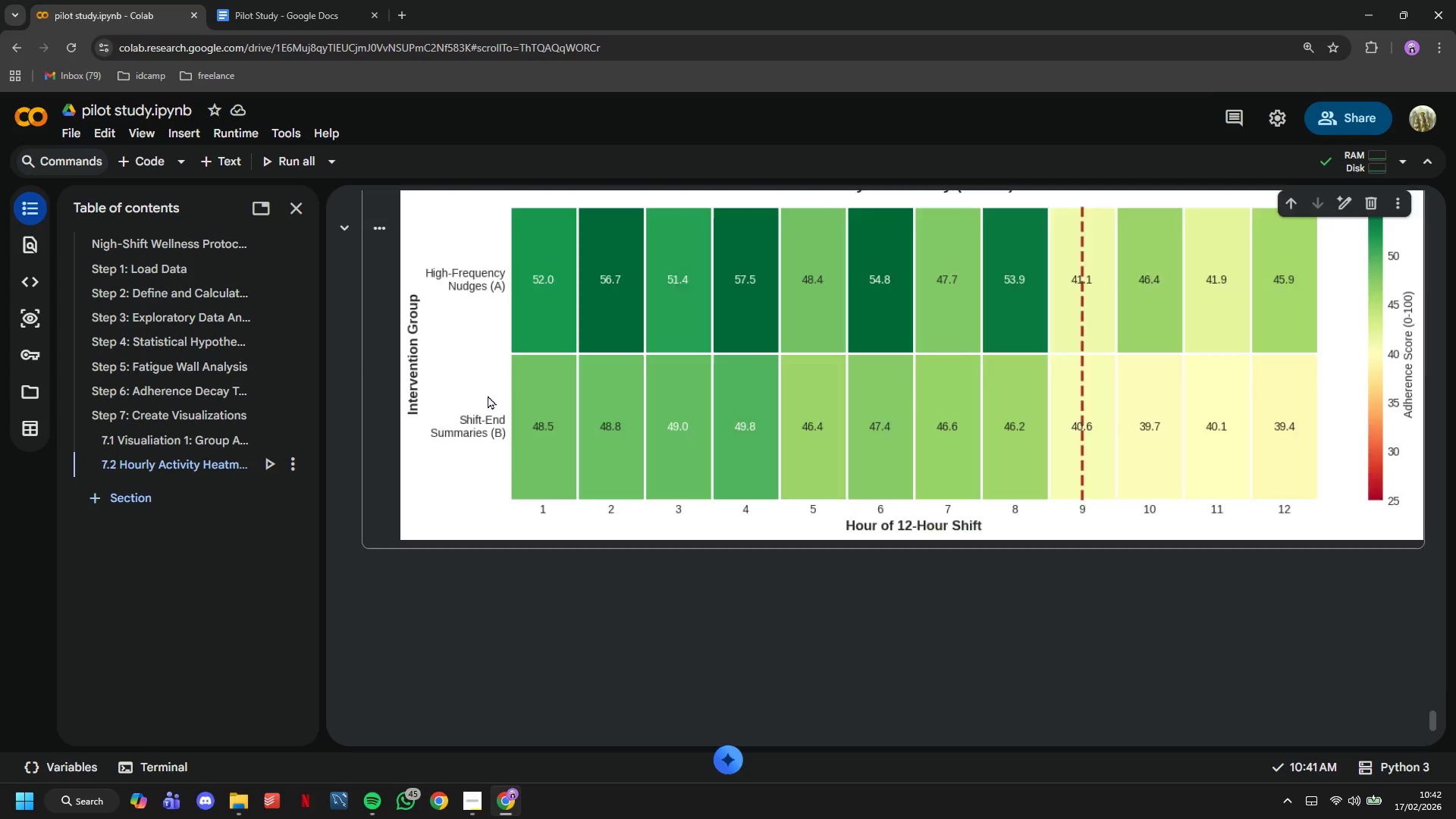 
left_click([217, 166])
 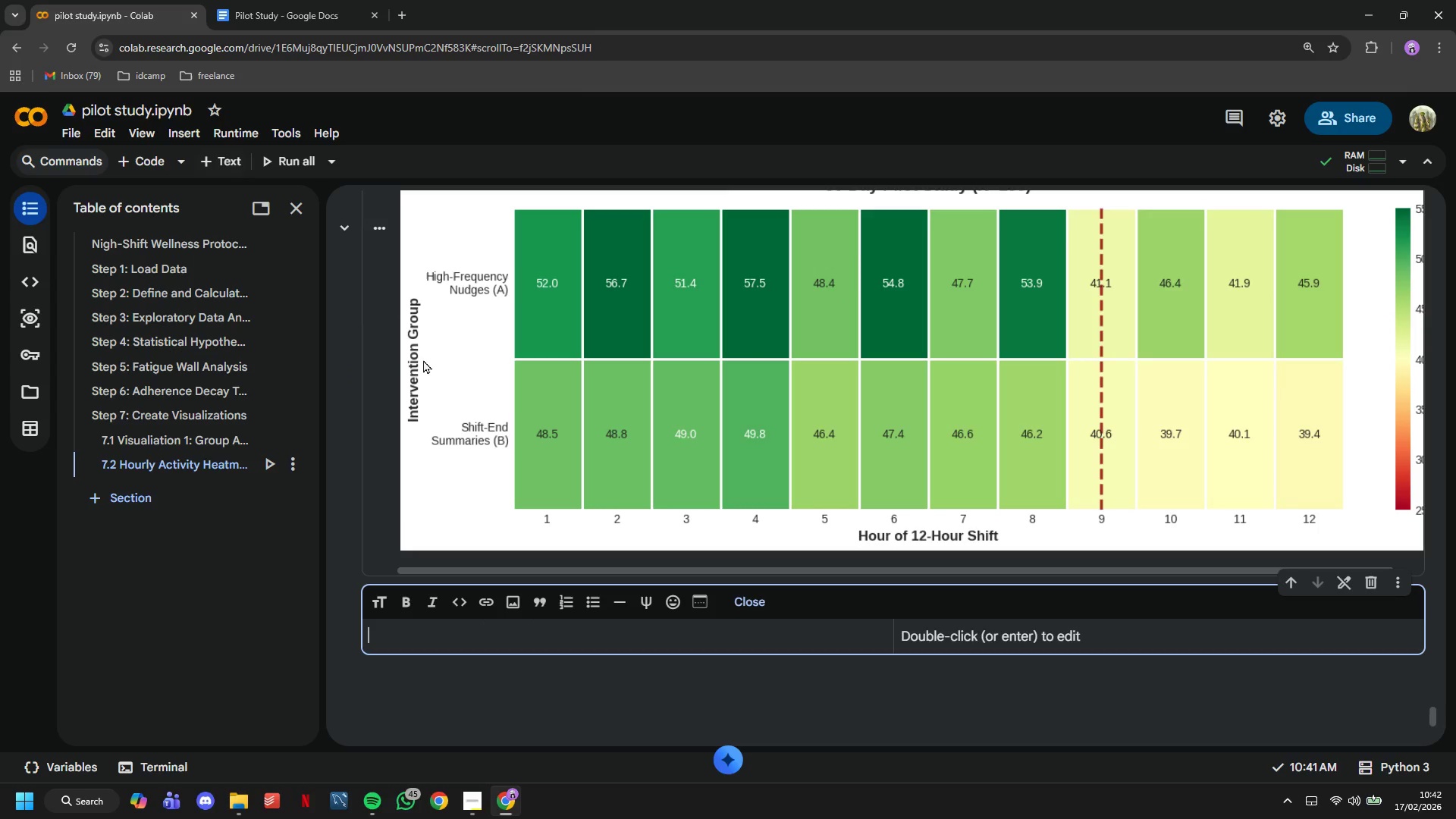 
type(### 7.3 Visual)
key(Backspace)
key(Backspace)
key(Backspace)
key(Backspace)
key(Backspace)
key(Backspace)
type(Adherence Decay Curve)
 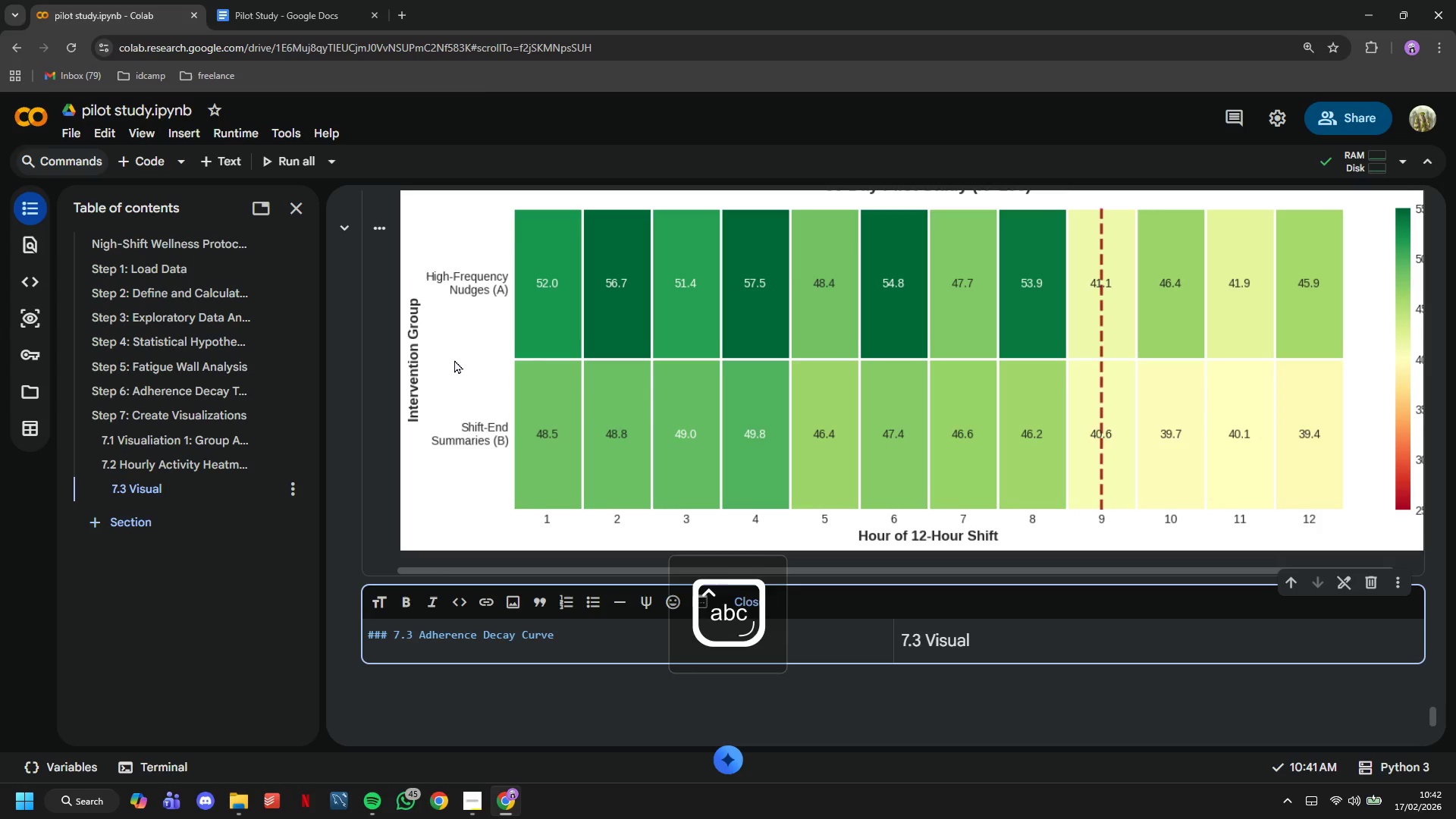 
scroll: coordinate [455, 359], scroll_direction: up, amount: 3.0
 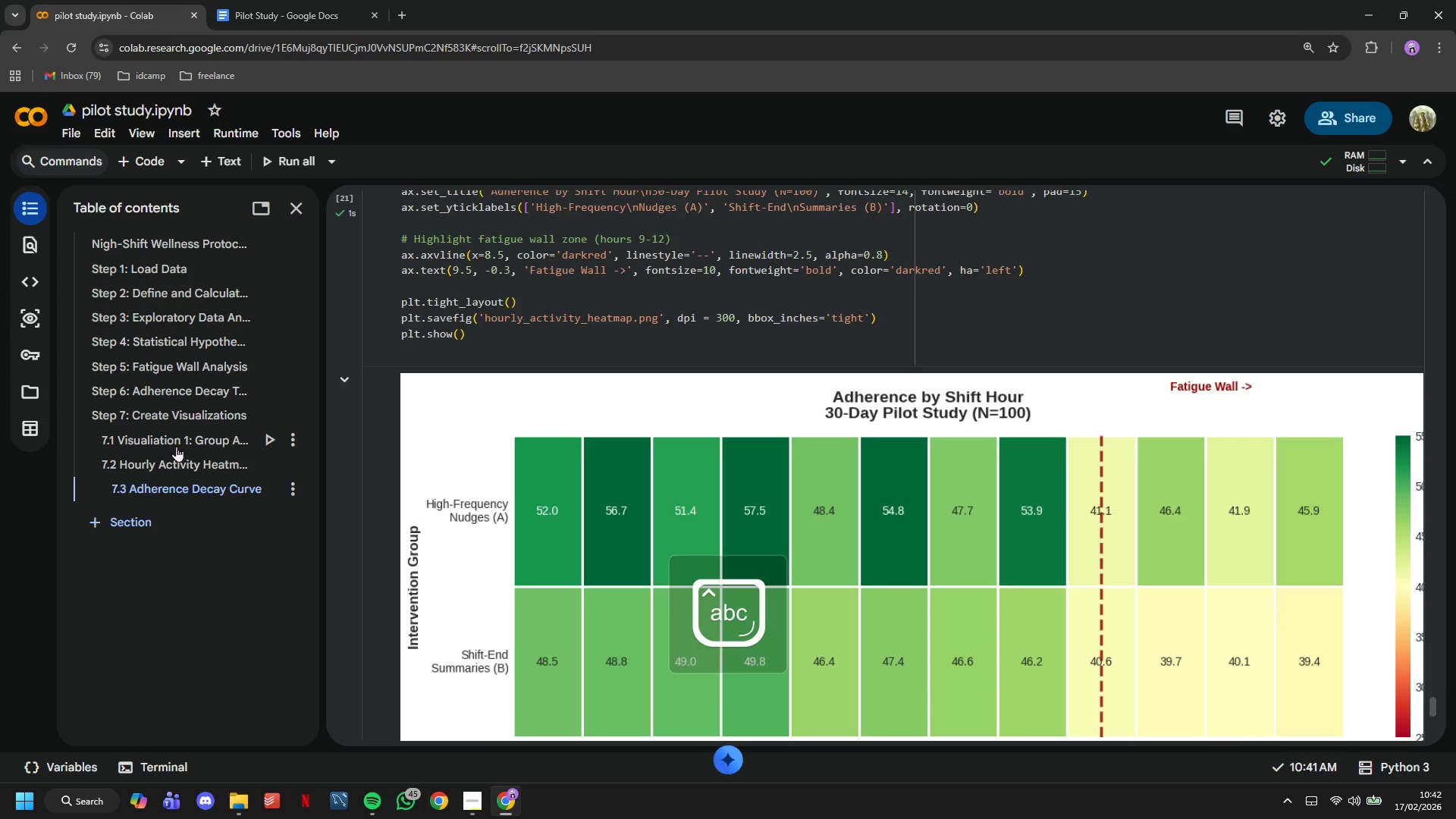 
left_click([175, 444])
 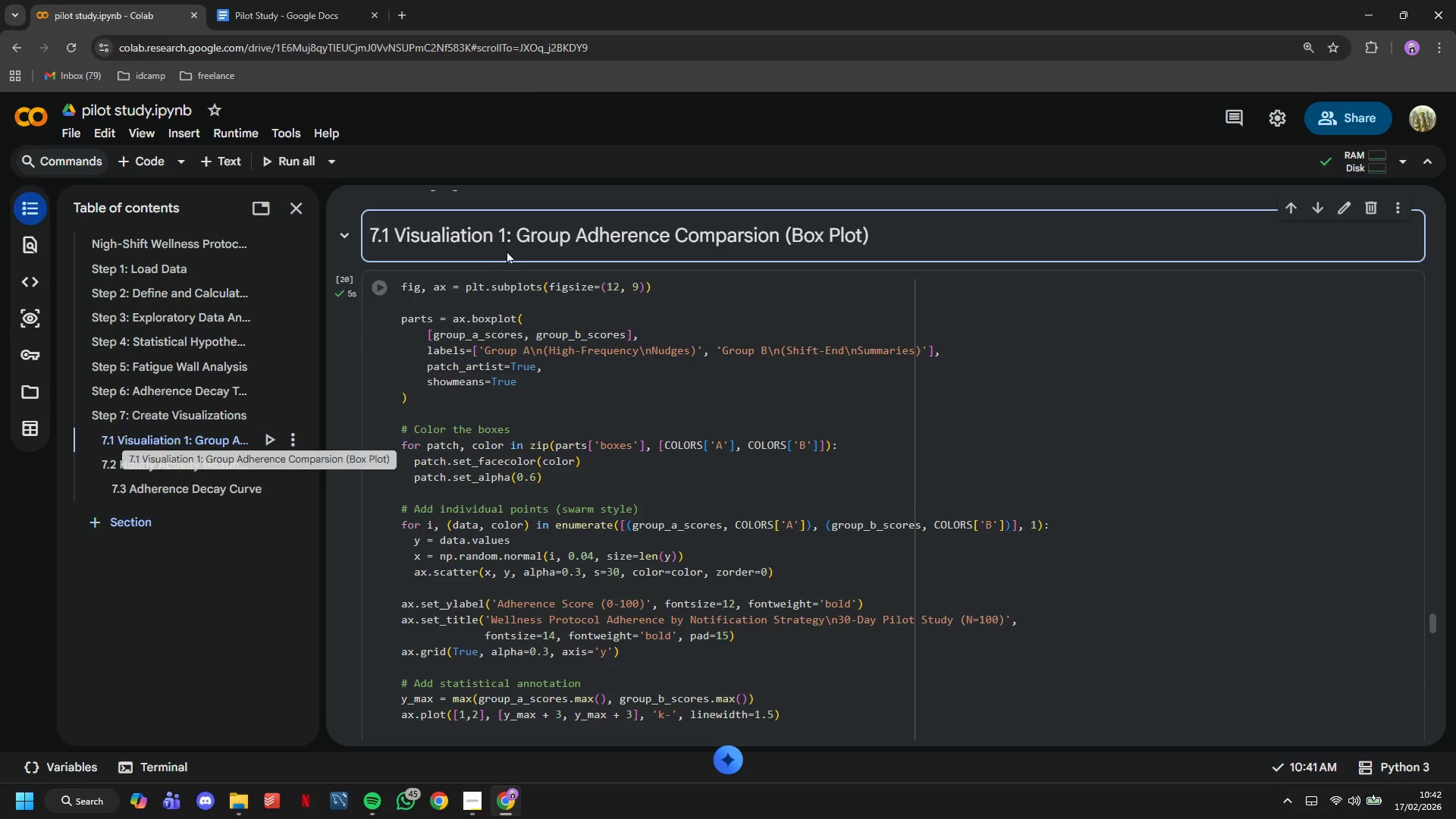 
left_click_drag(start_coordinate=[513, 237], to_coordinate=[418, 253])
 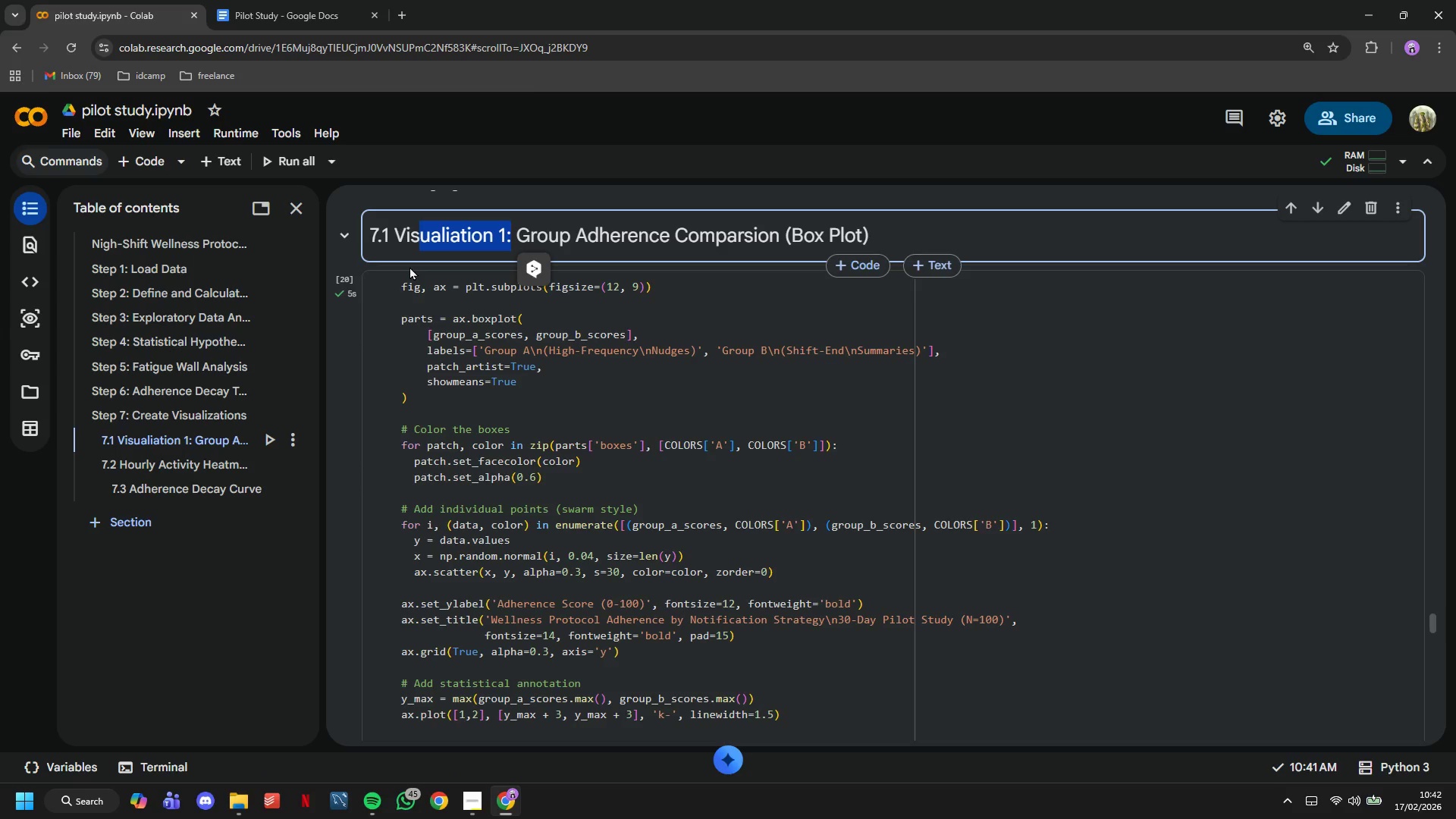 
key(Backspace)
 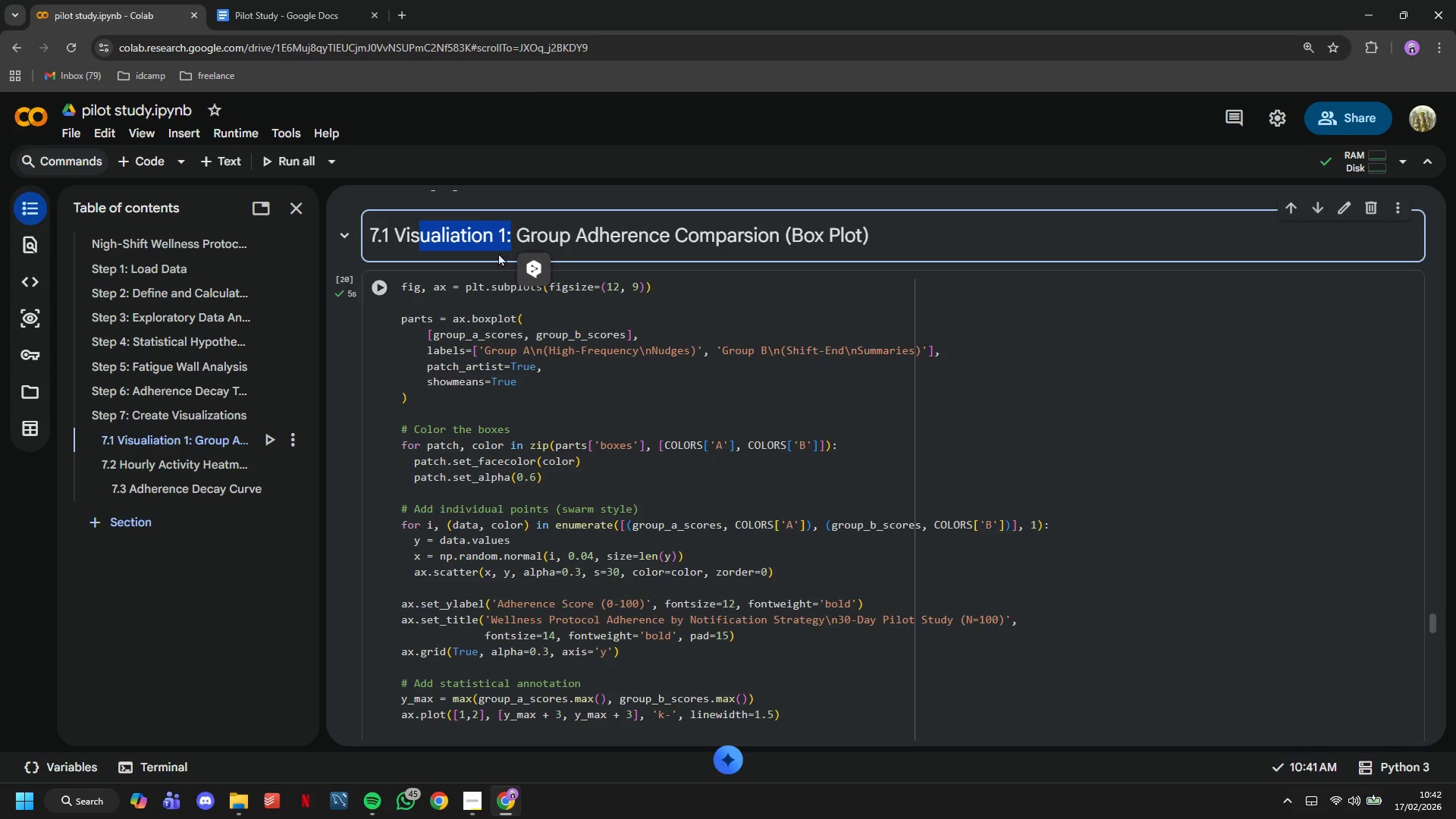 
double_click([479, 228])
 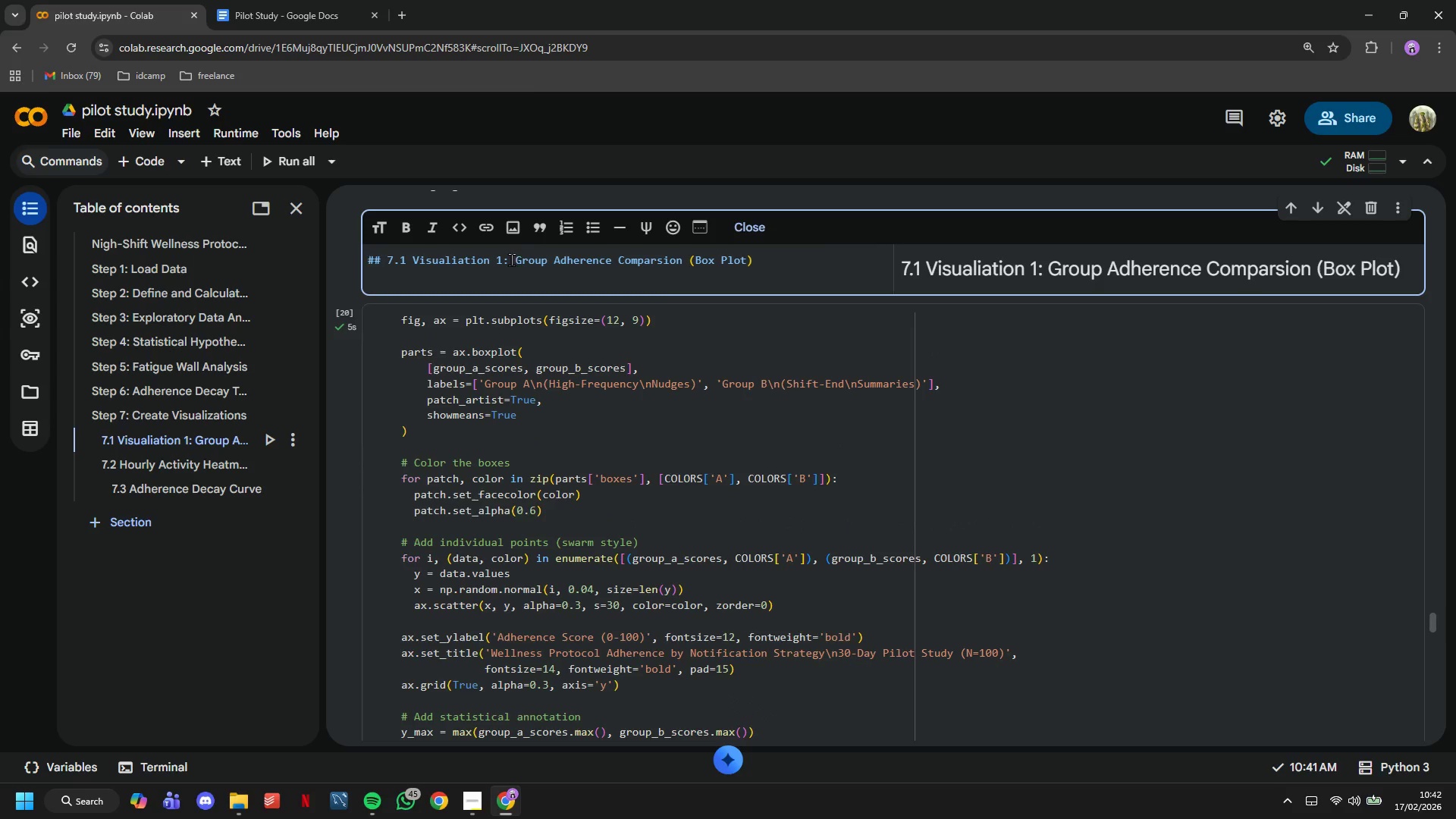 
left_click_drag(start_coordinate=[509, 259], to_coordinate=[515, 261])
 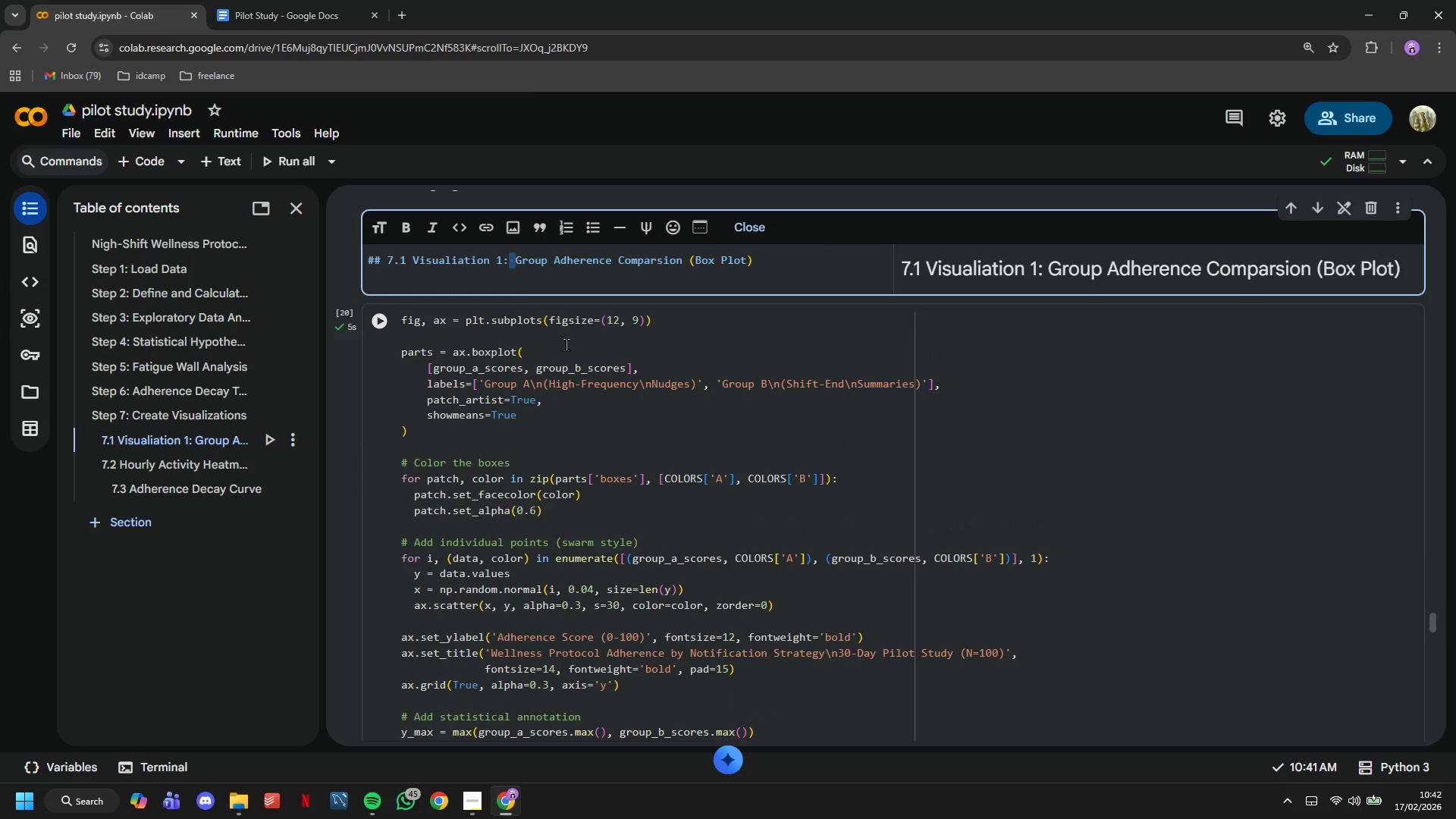 
key(ArrowLeft)
 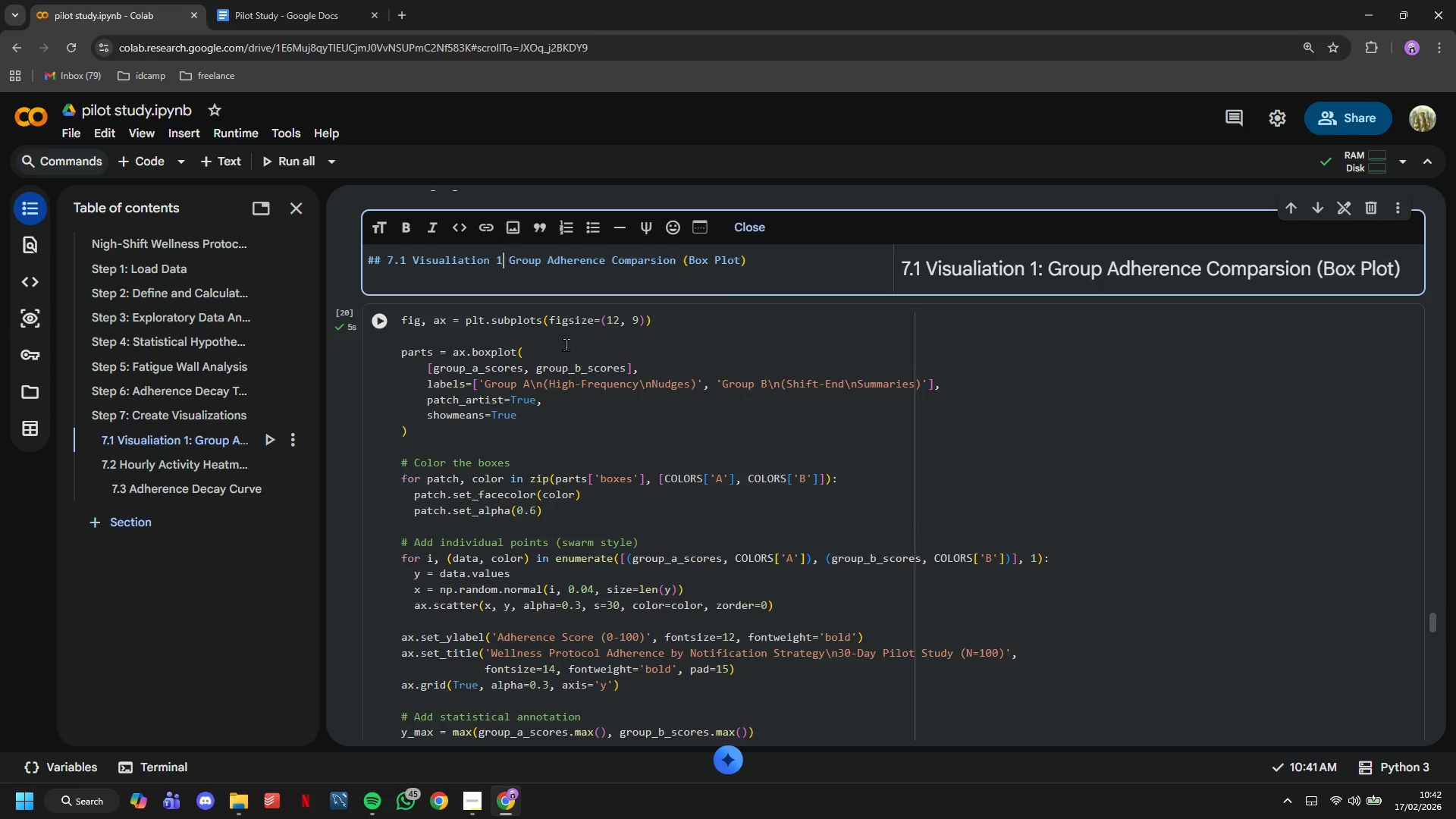 
hold_key(key=Backspace, duration=0.81)
 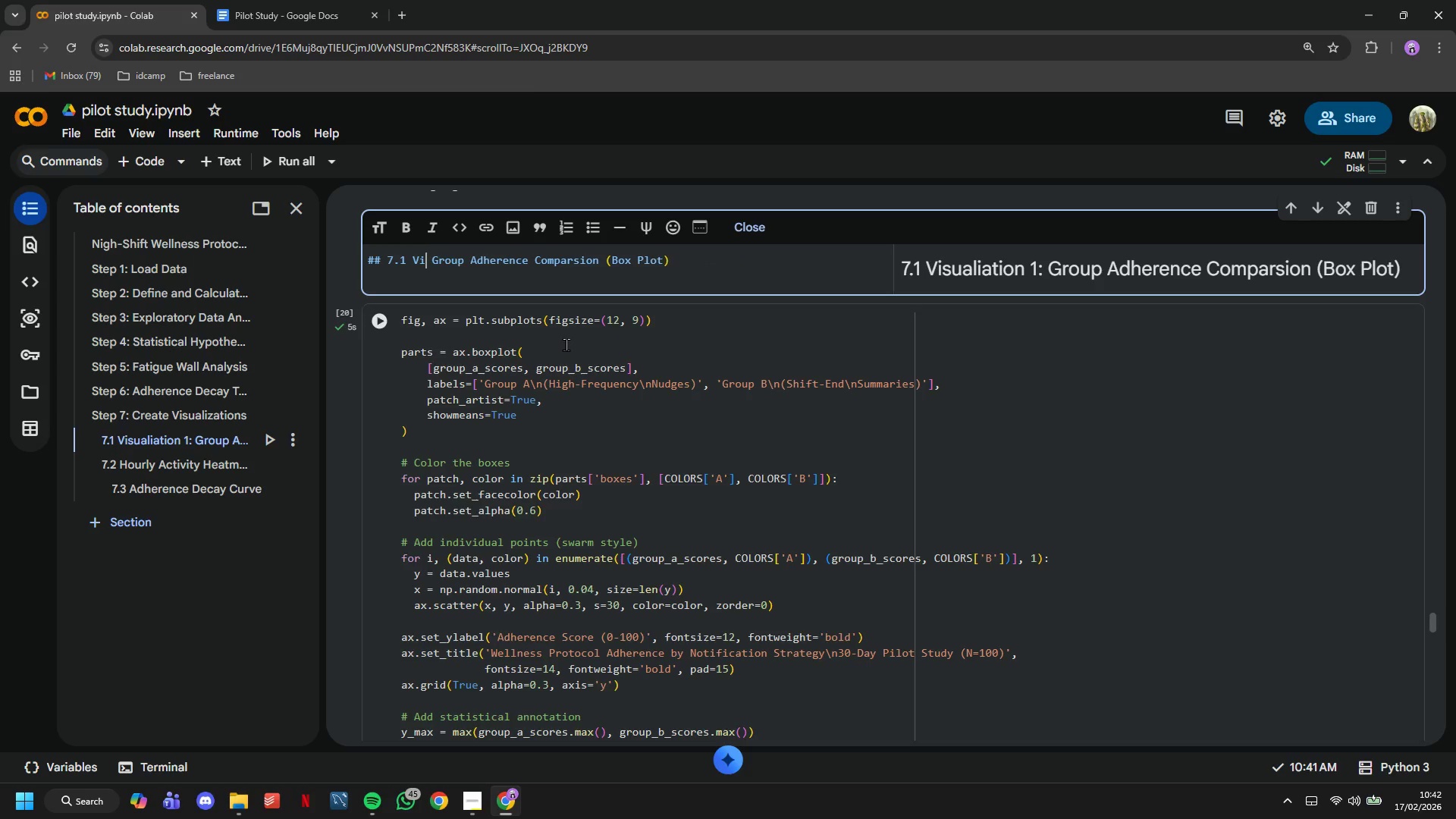 
key(Backspace)
 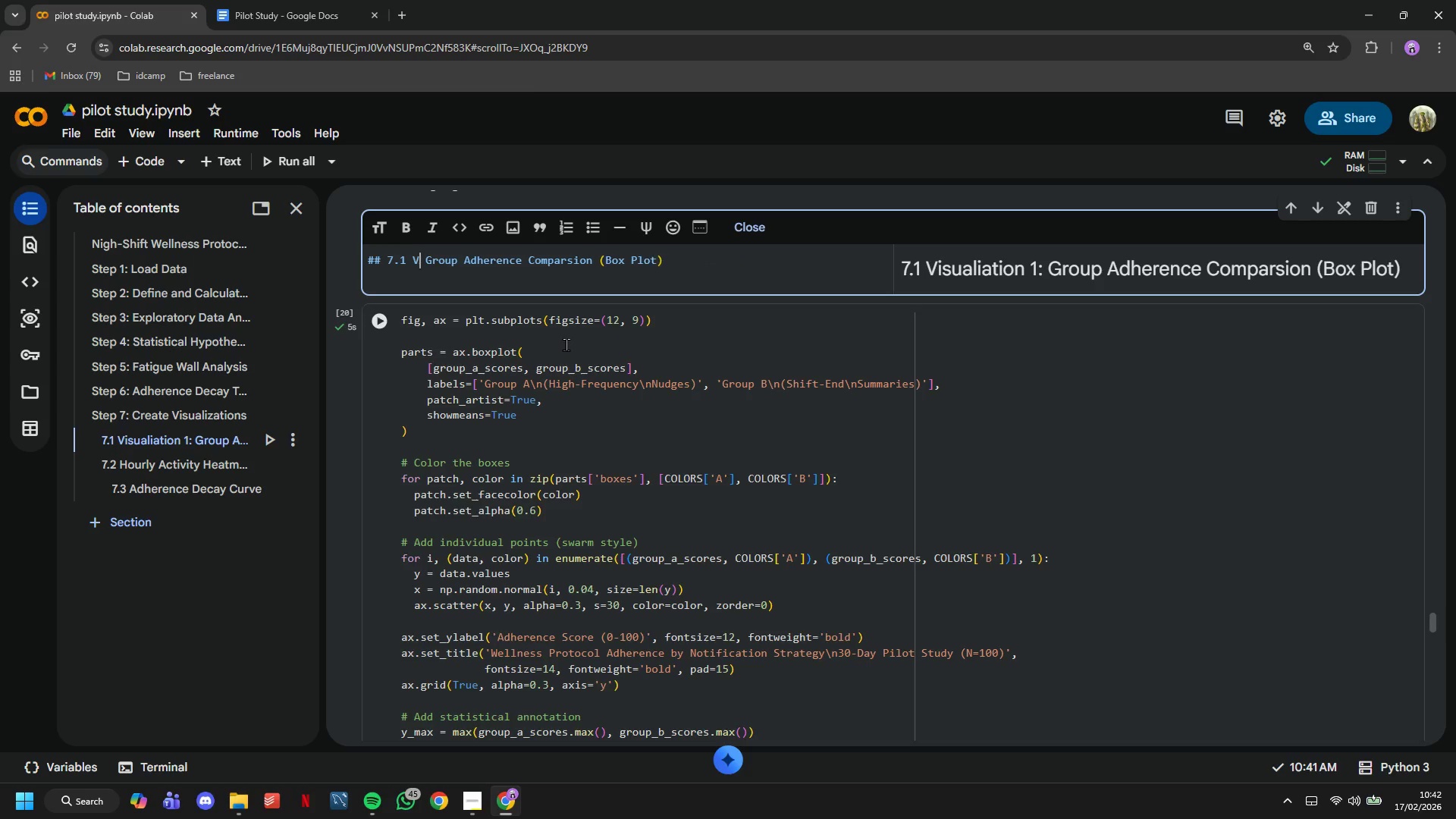 
key(Backspace)
 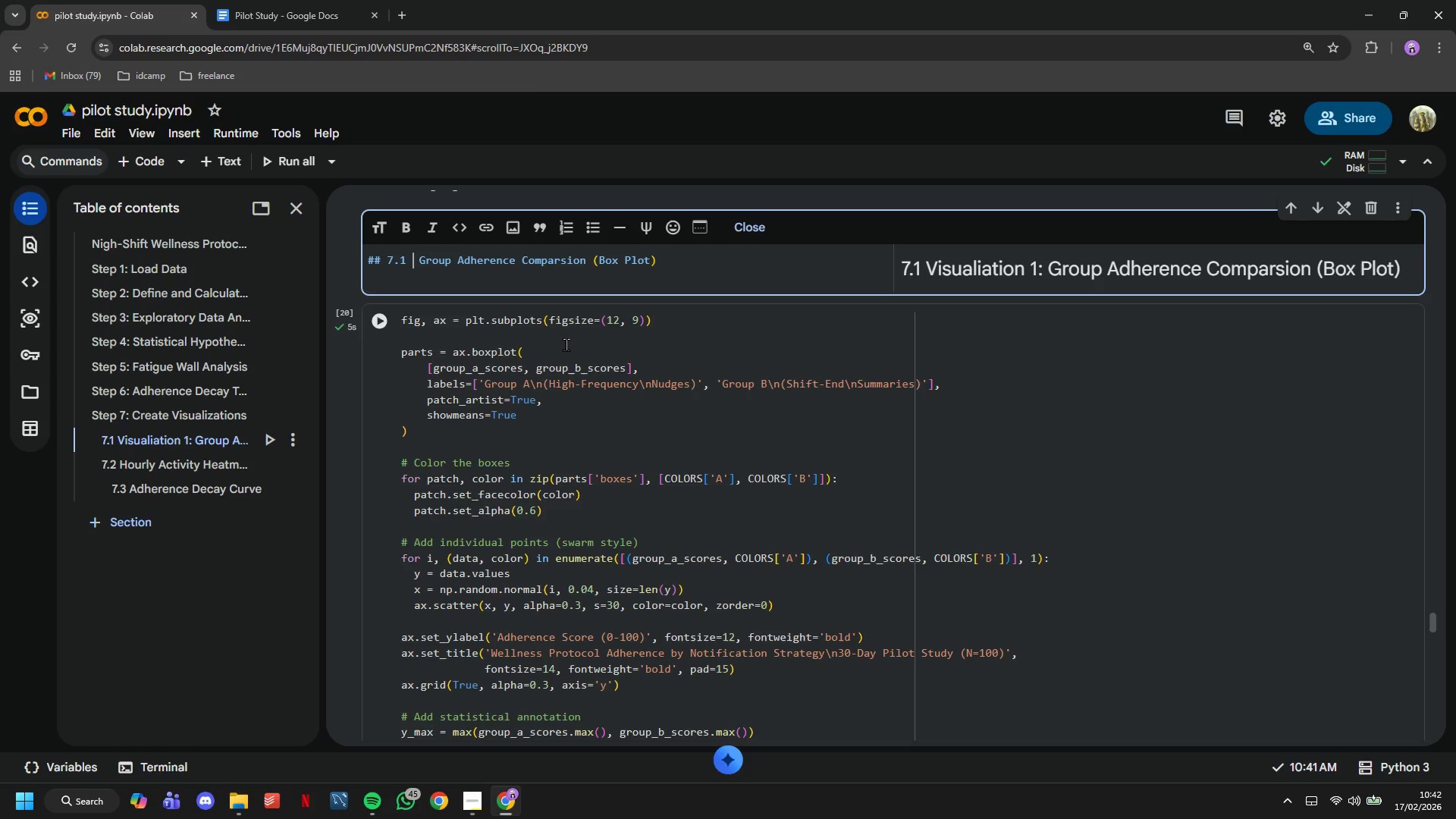 
key(Backspace)
 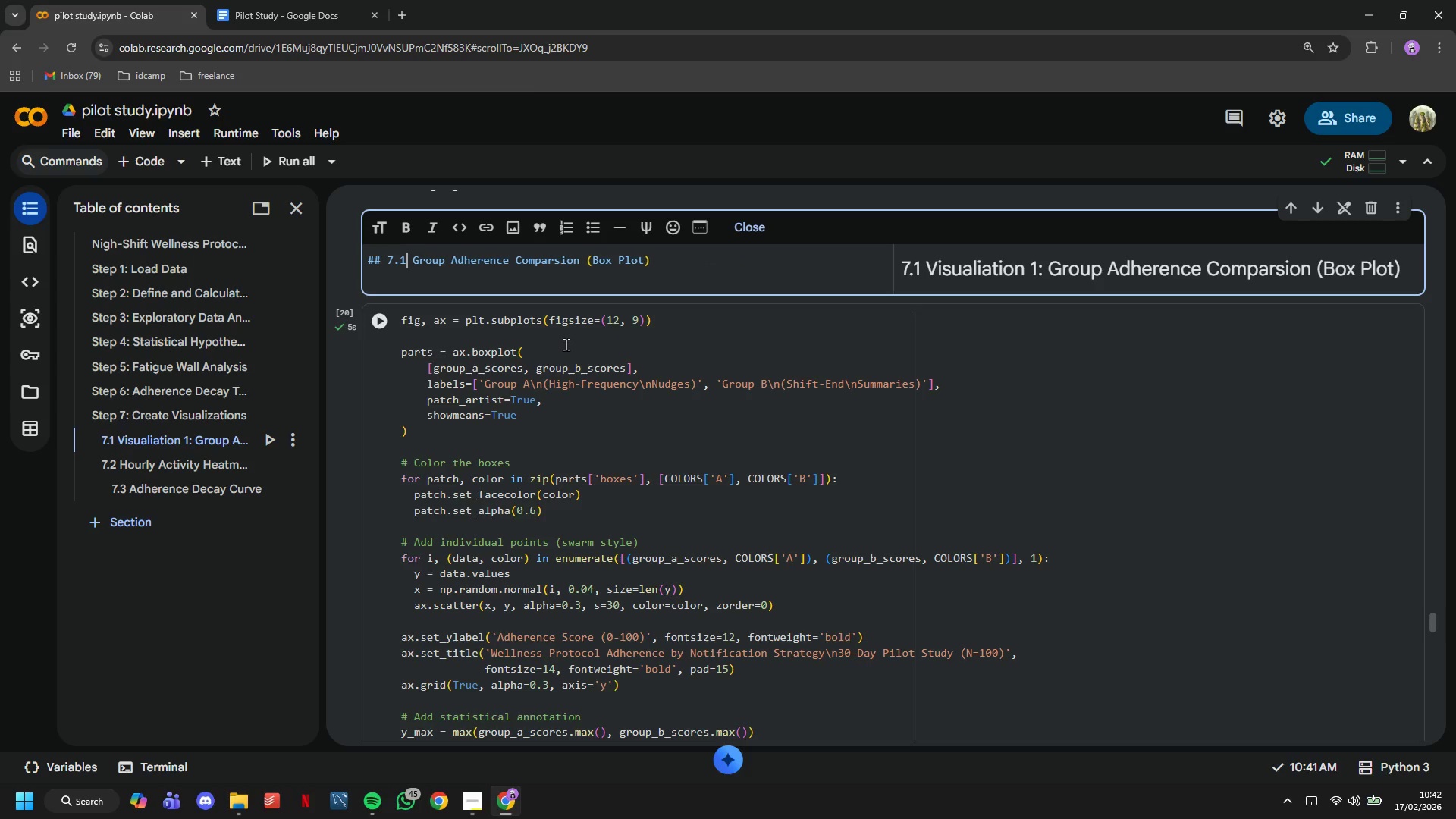 
key(Backspace)
 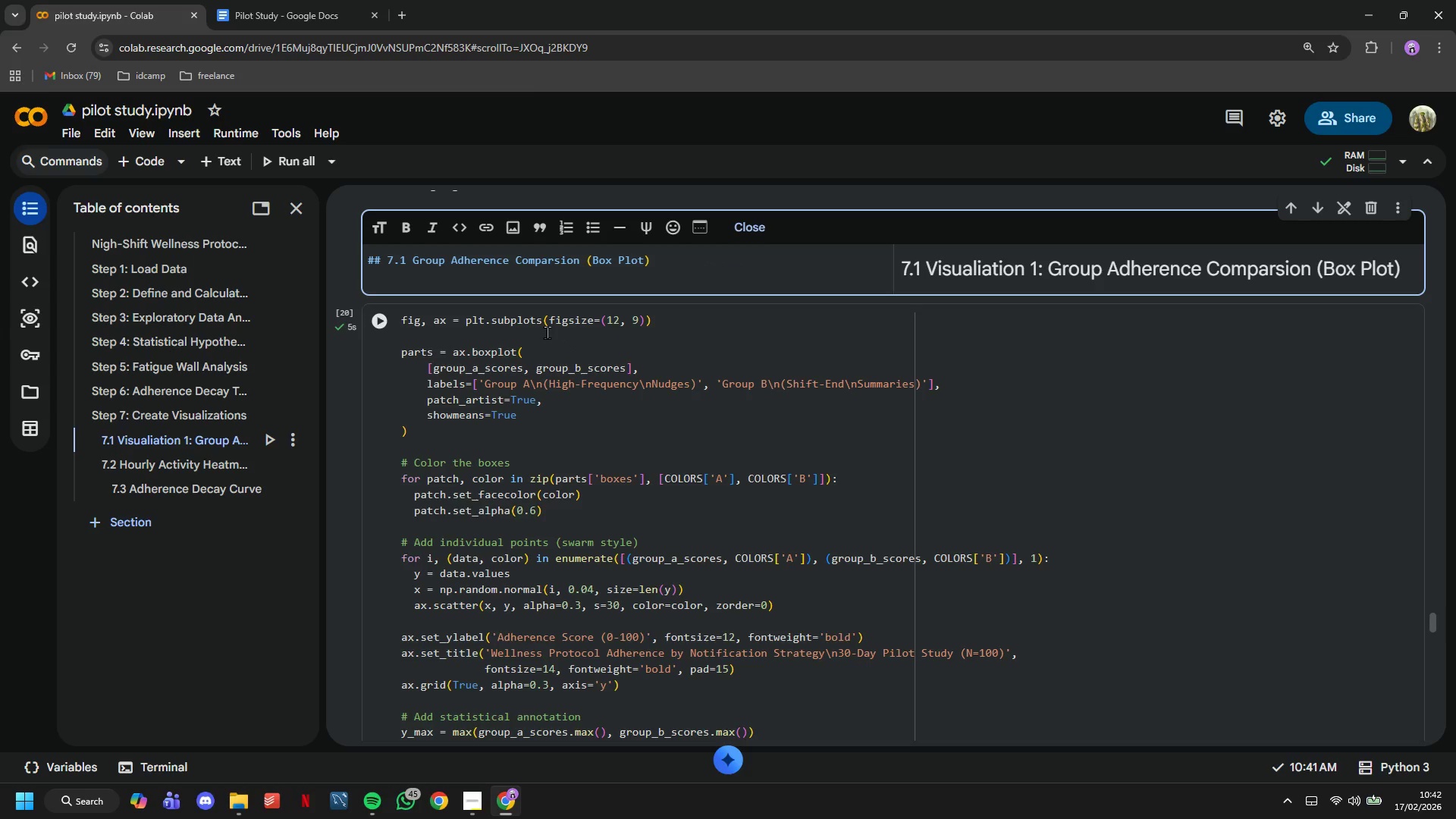 
left_click_drag(start_coordinate=[543, 332], to_coordinate=[522, 341])
 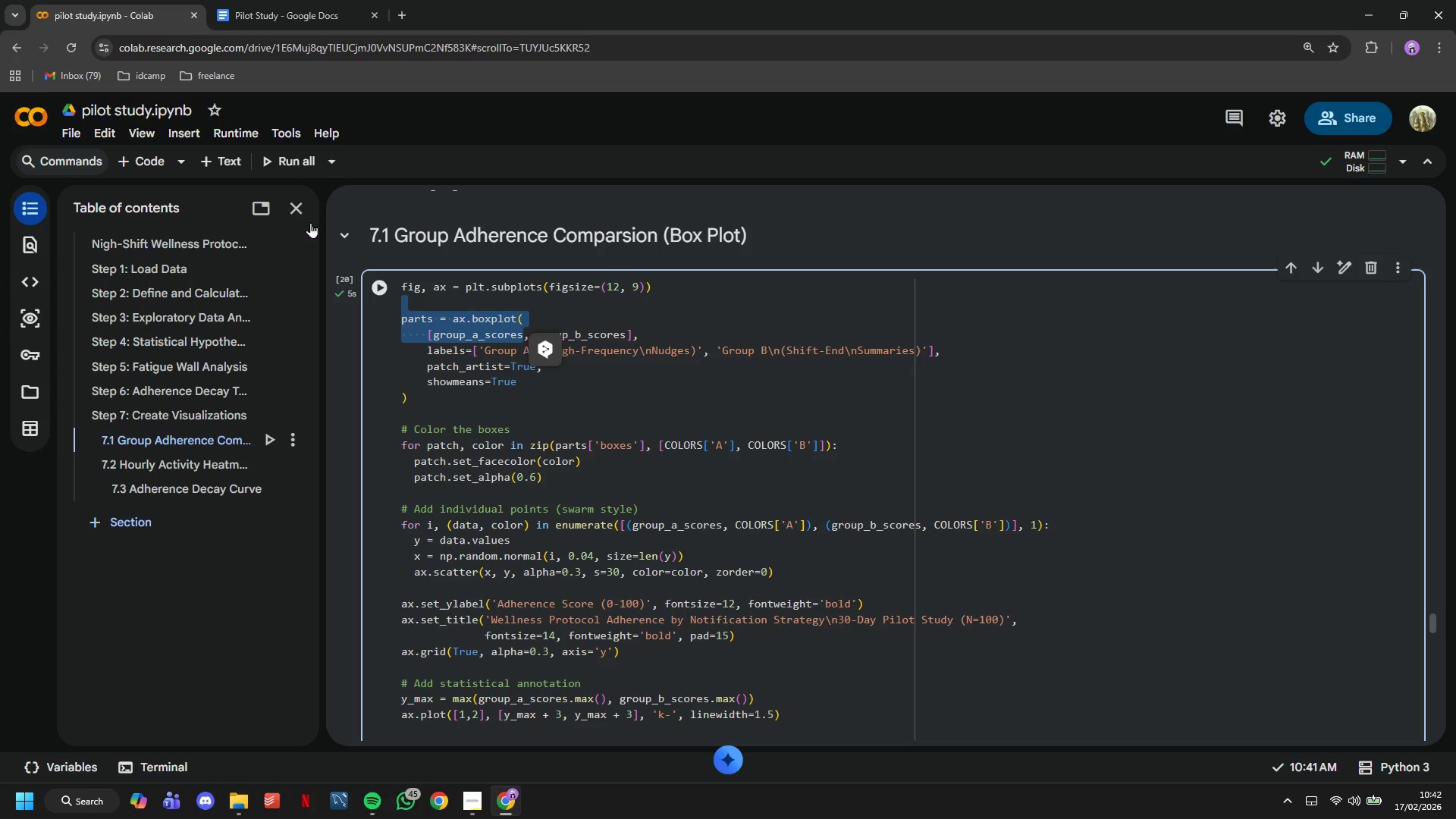 
left_click([305, 212])
 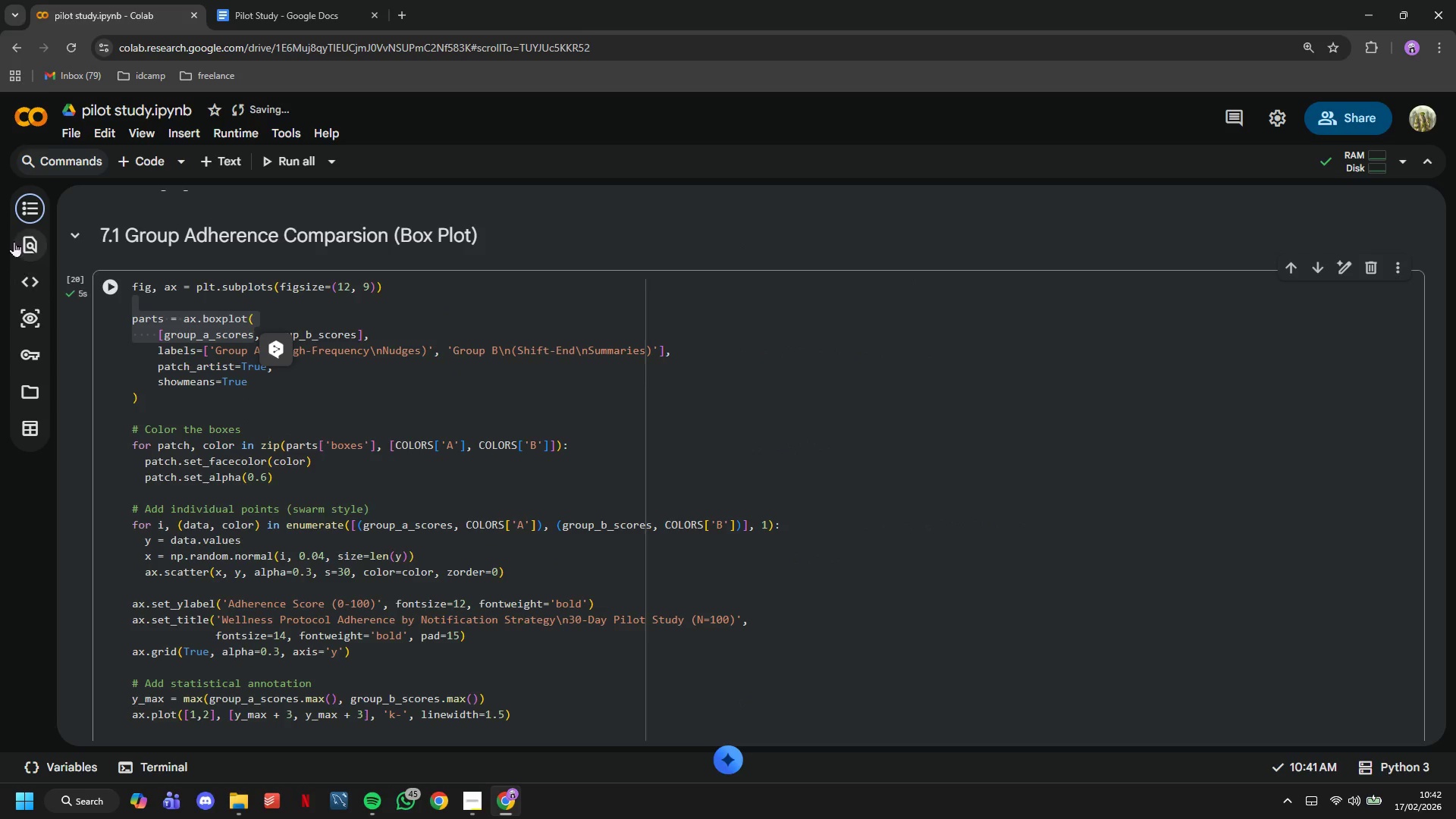 
left_click([23, 211])
 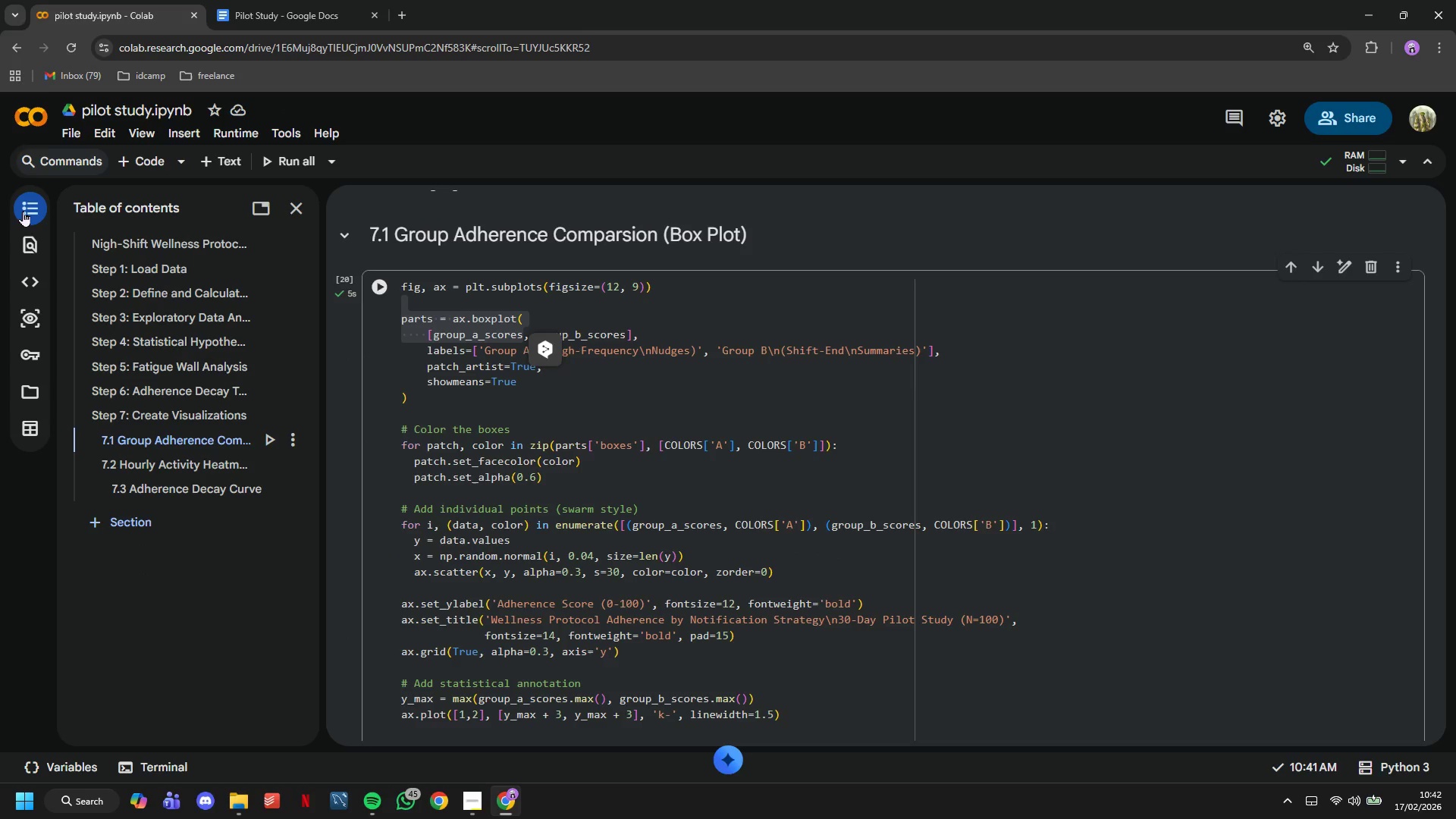 
left_click([23, 211])
 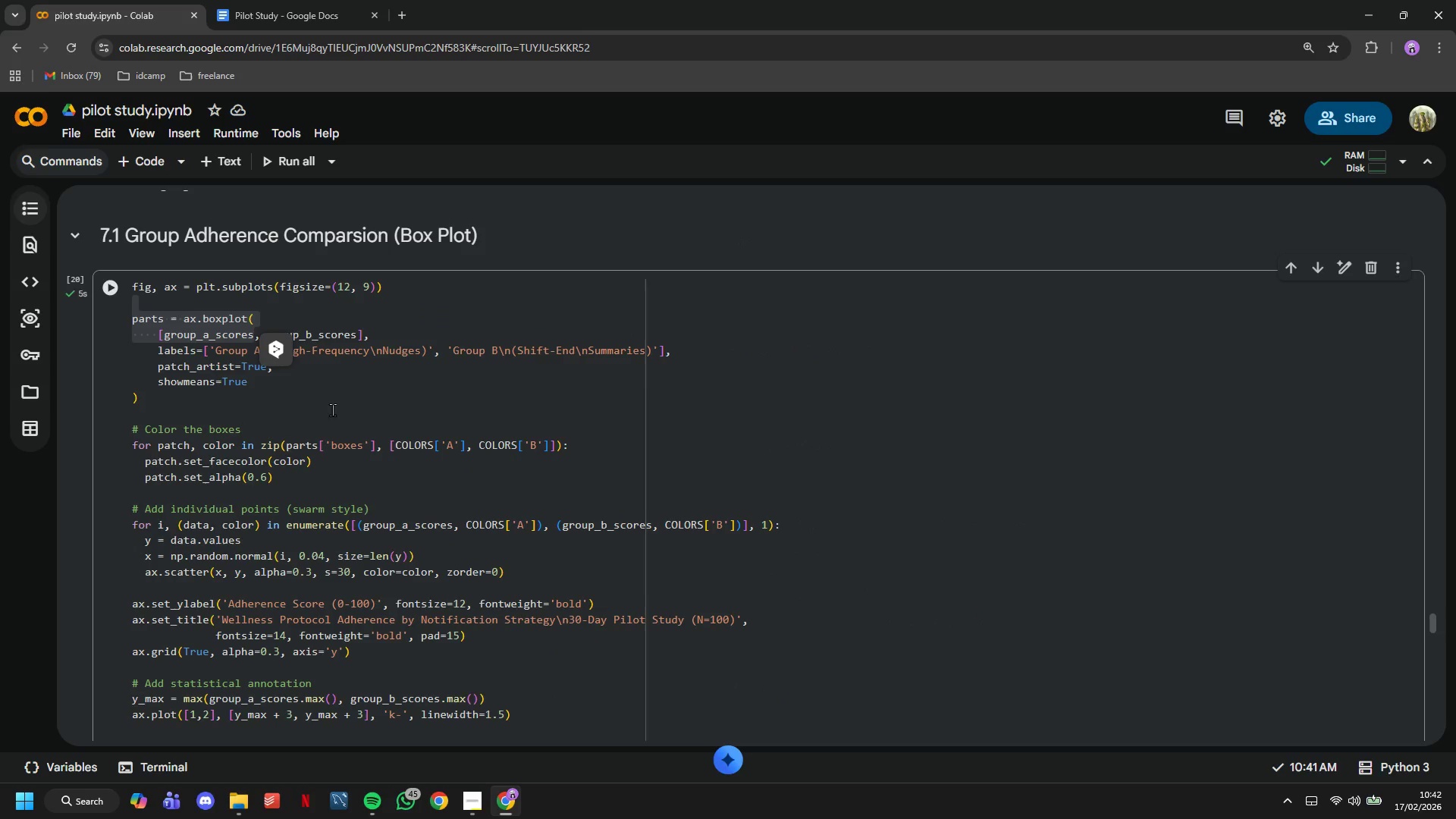 
scroll: coordinate [334, 428], scroll_direction: down, amount: 34.0
 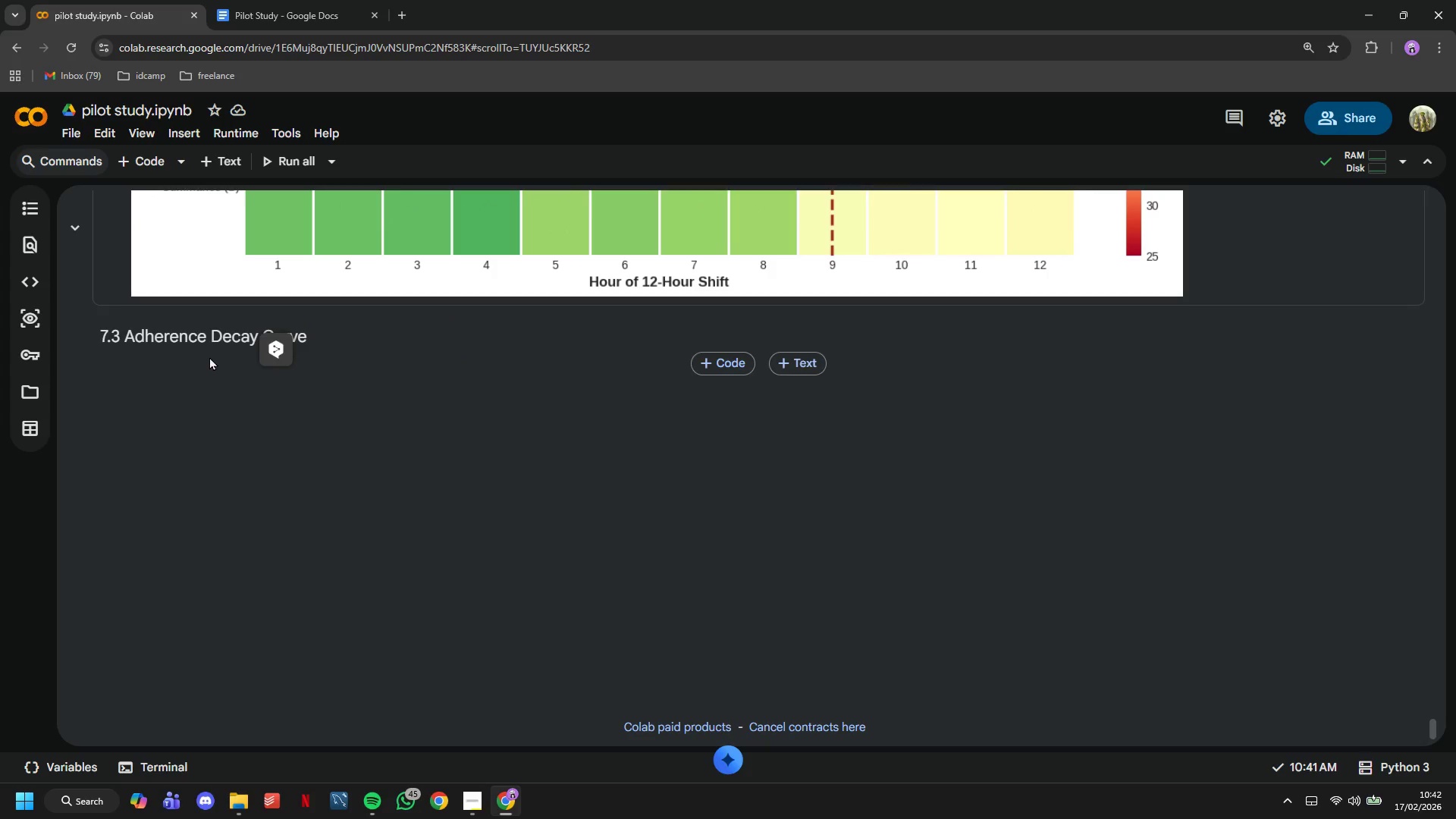 
double_click([209, 356])
 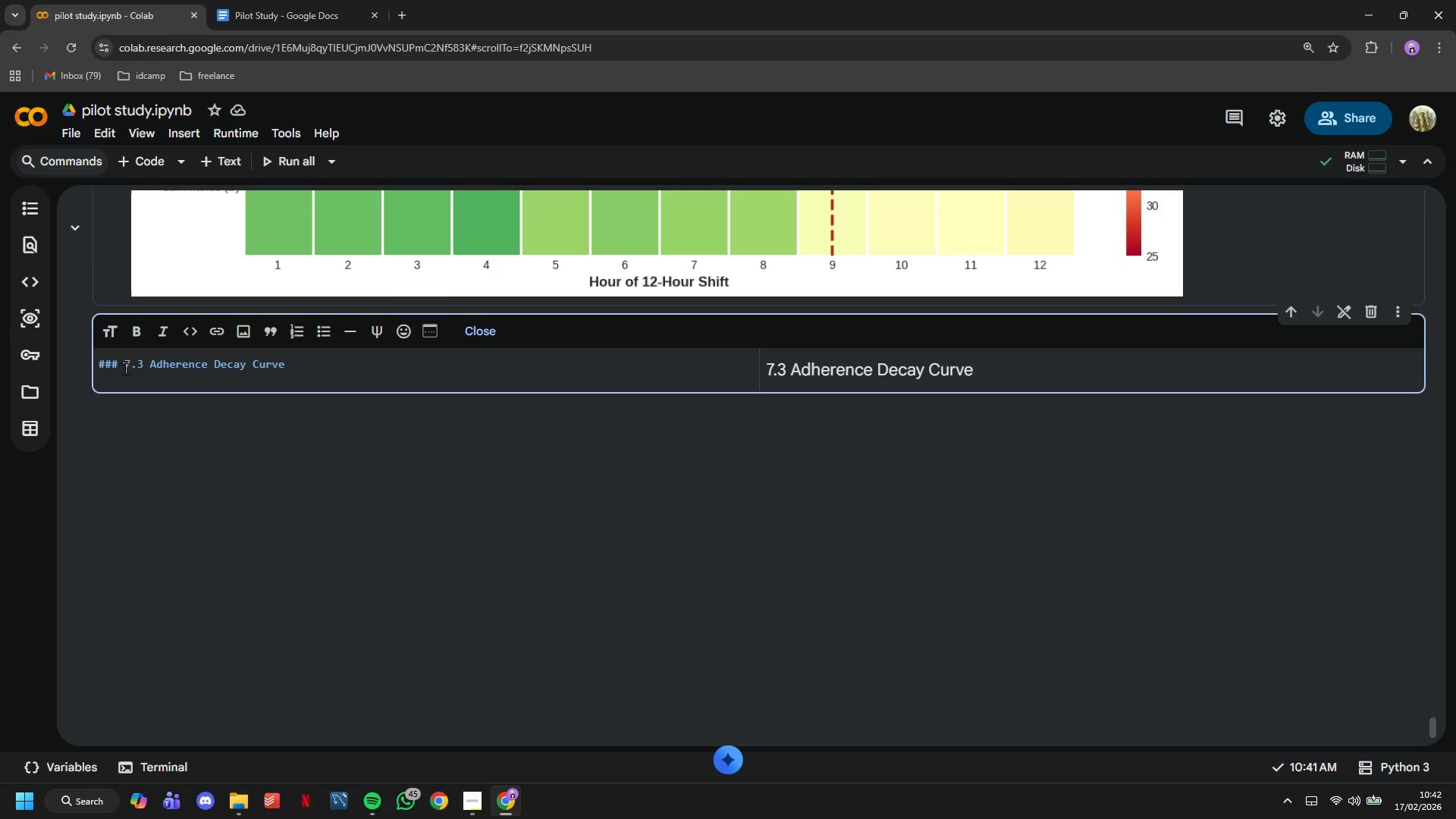 
left_click_drag(start_coordinate=[121, 367], to_coordinate=[125, 371])
 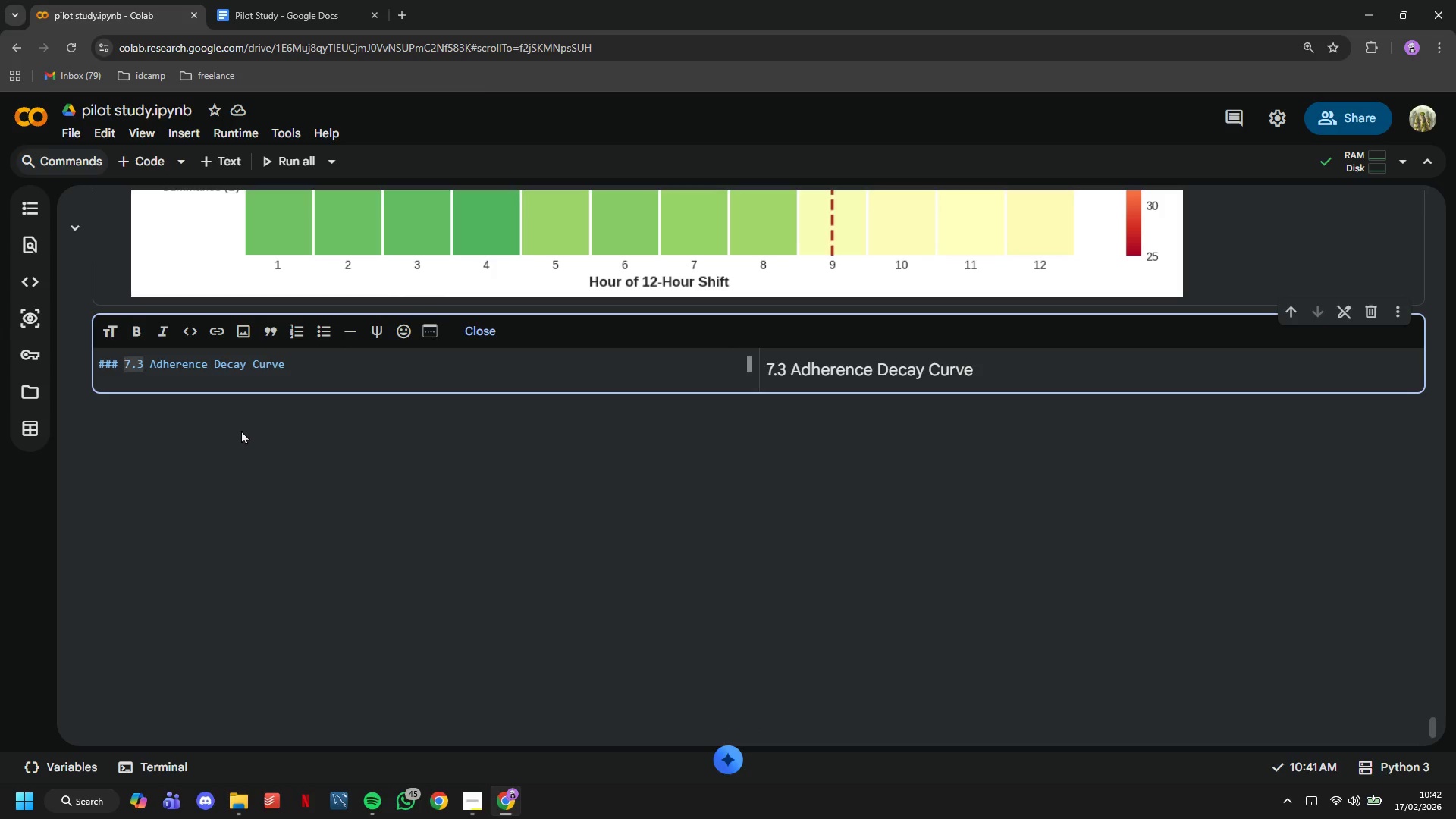 
key(ArrowLeft)
 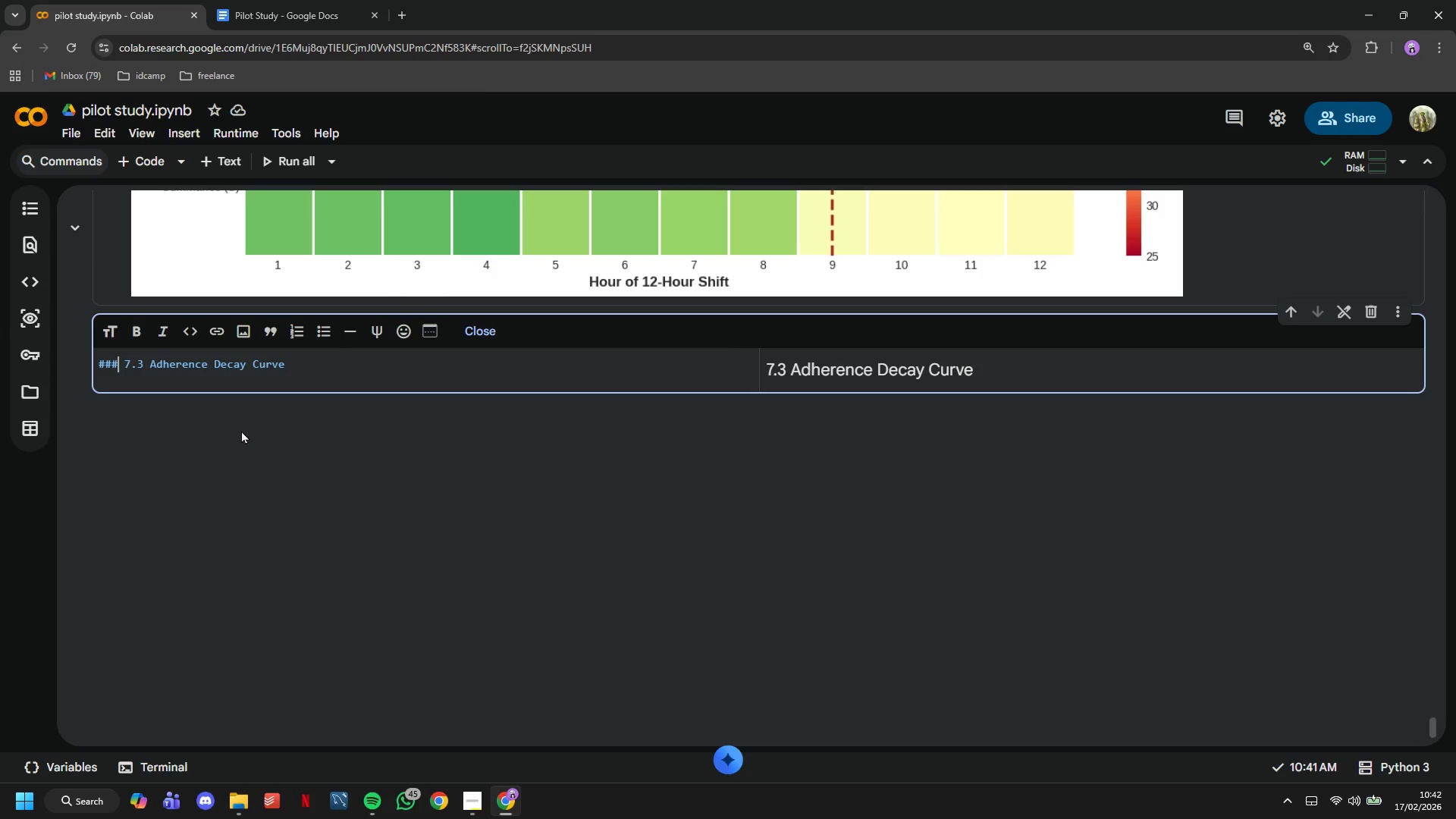 
key(Backspace)
 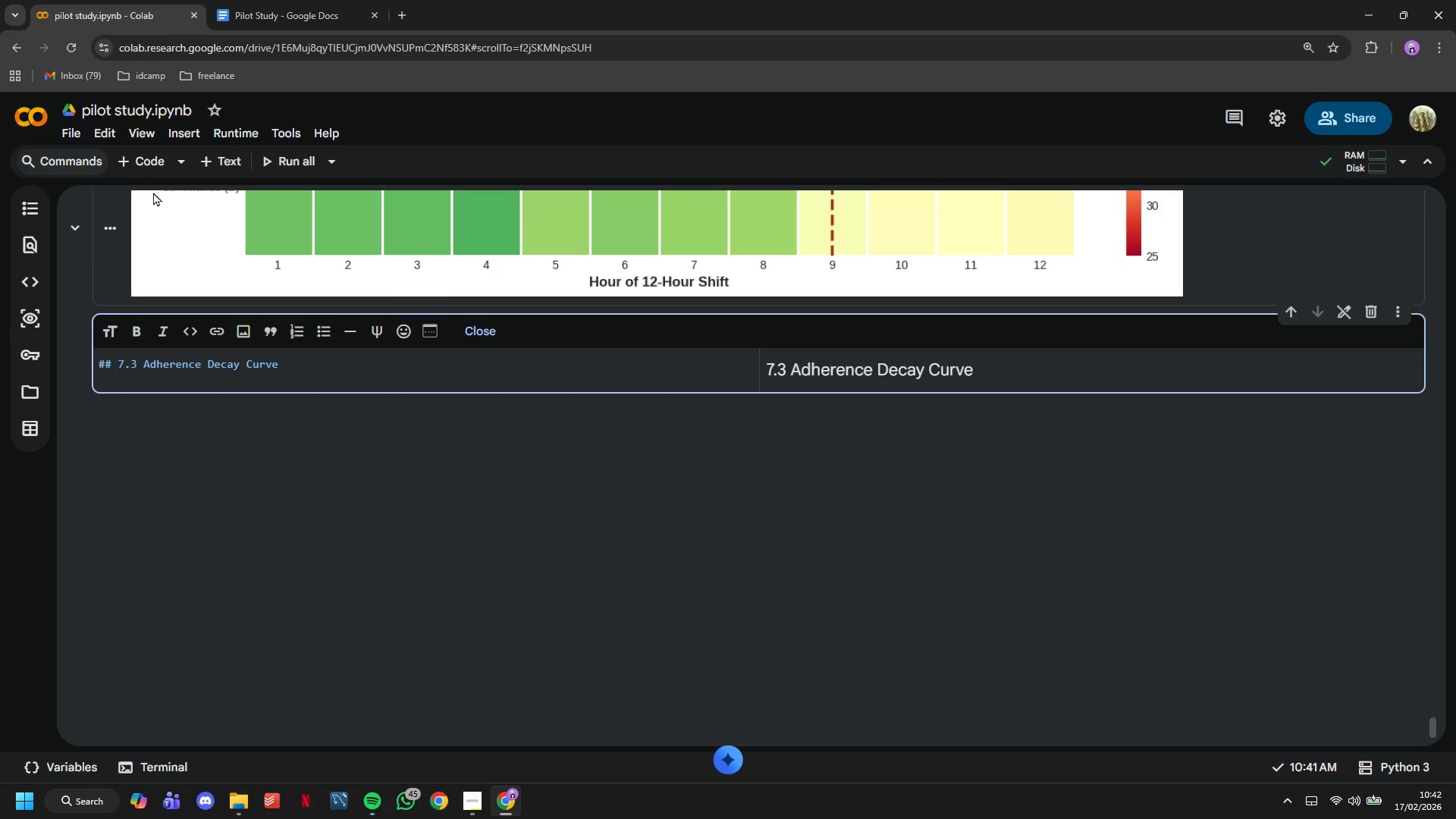 
left_click([149, 168])
 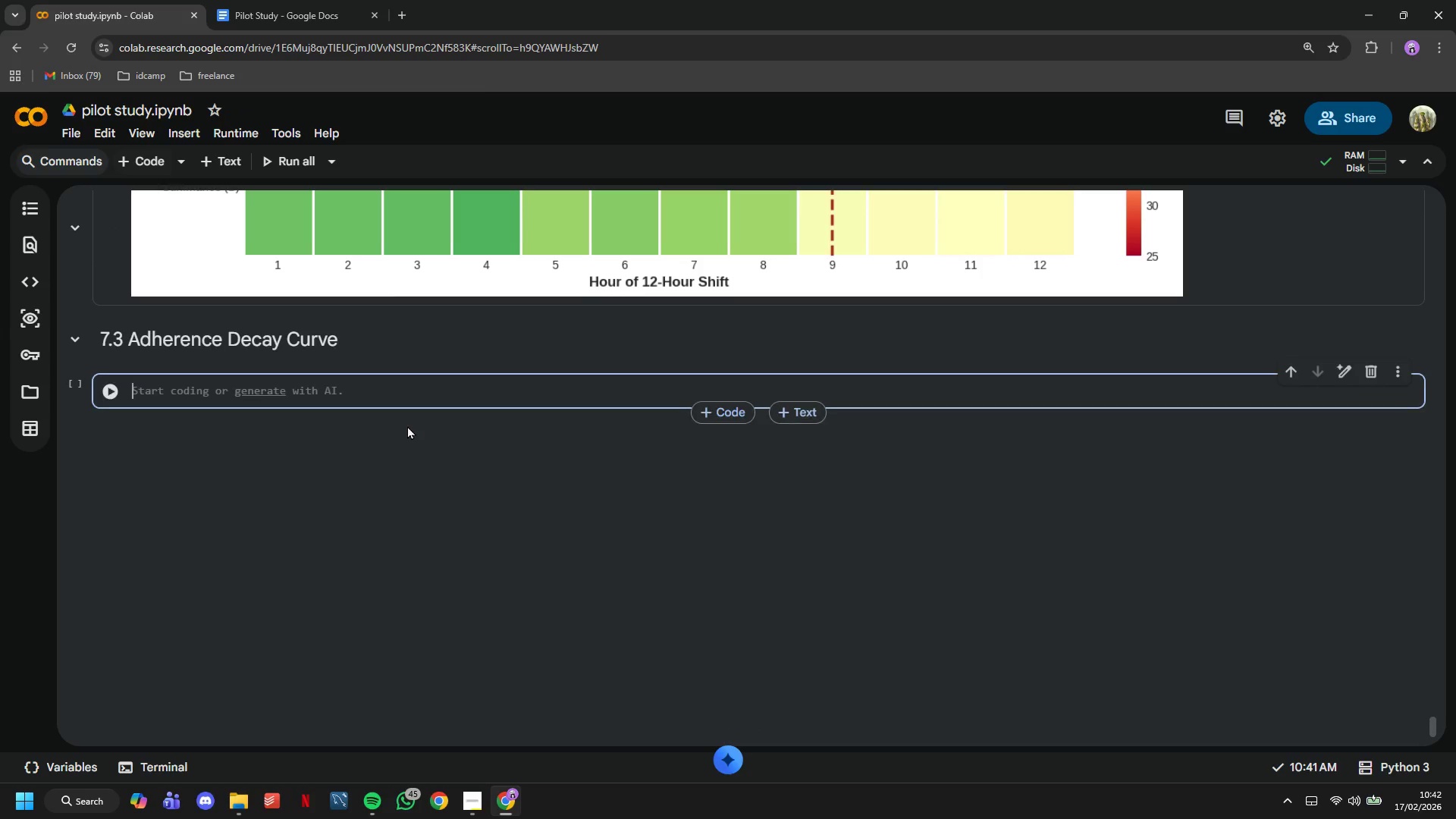 
scroll: coordinate [407, 425], scroll_direction: down, amount: 1.0
 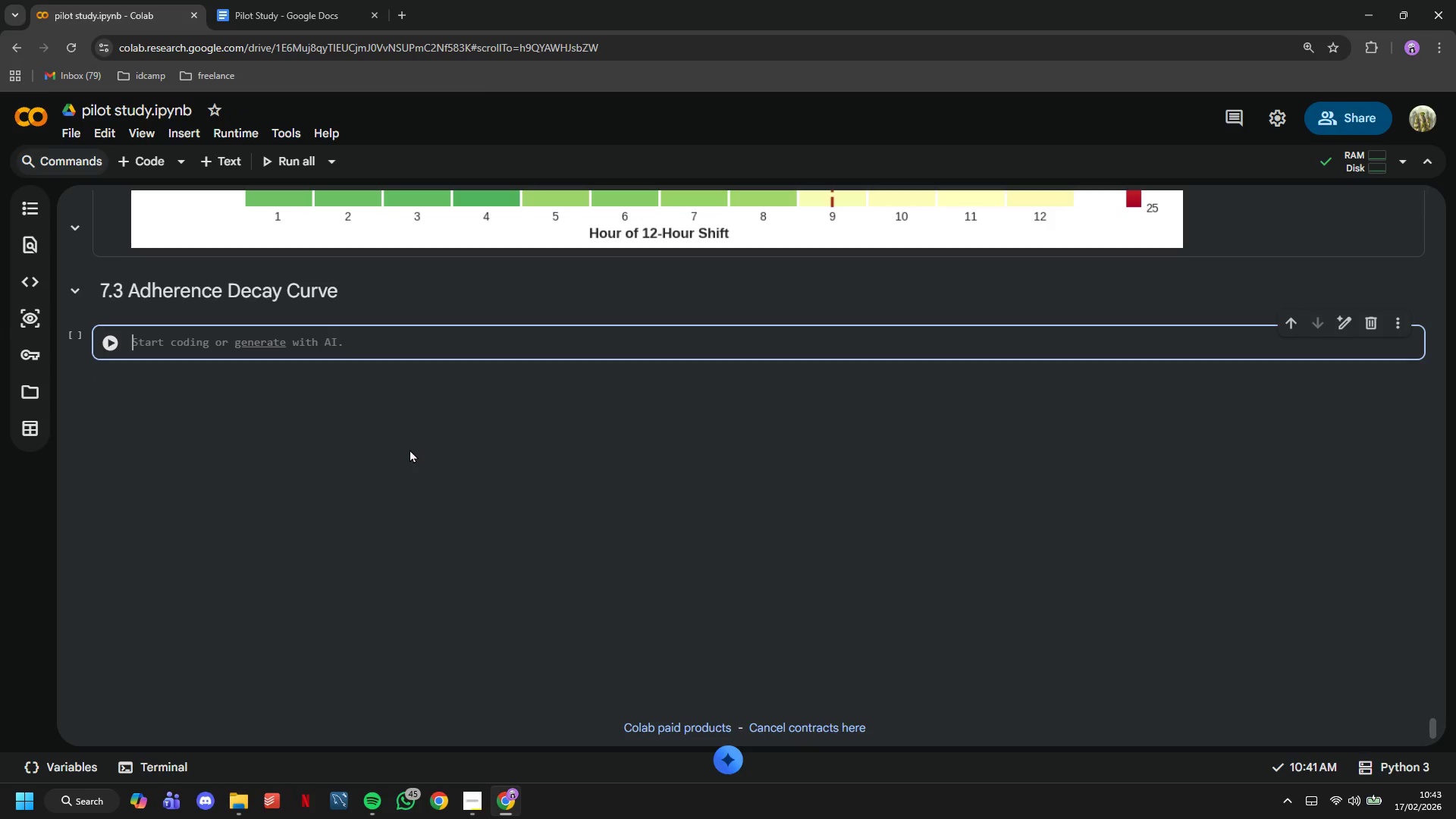 
type(fig, ax = plt.subplots(figsize=(12, 7)
 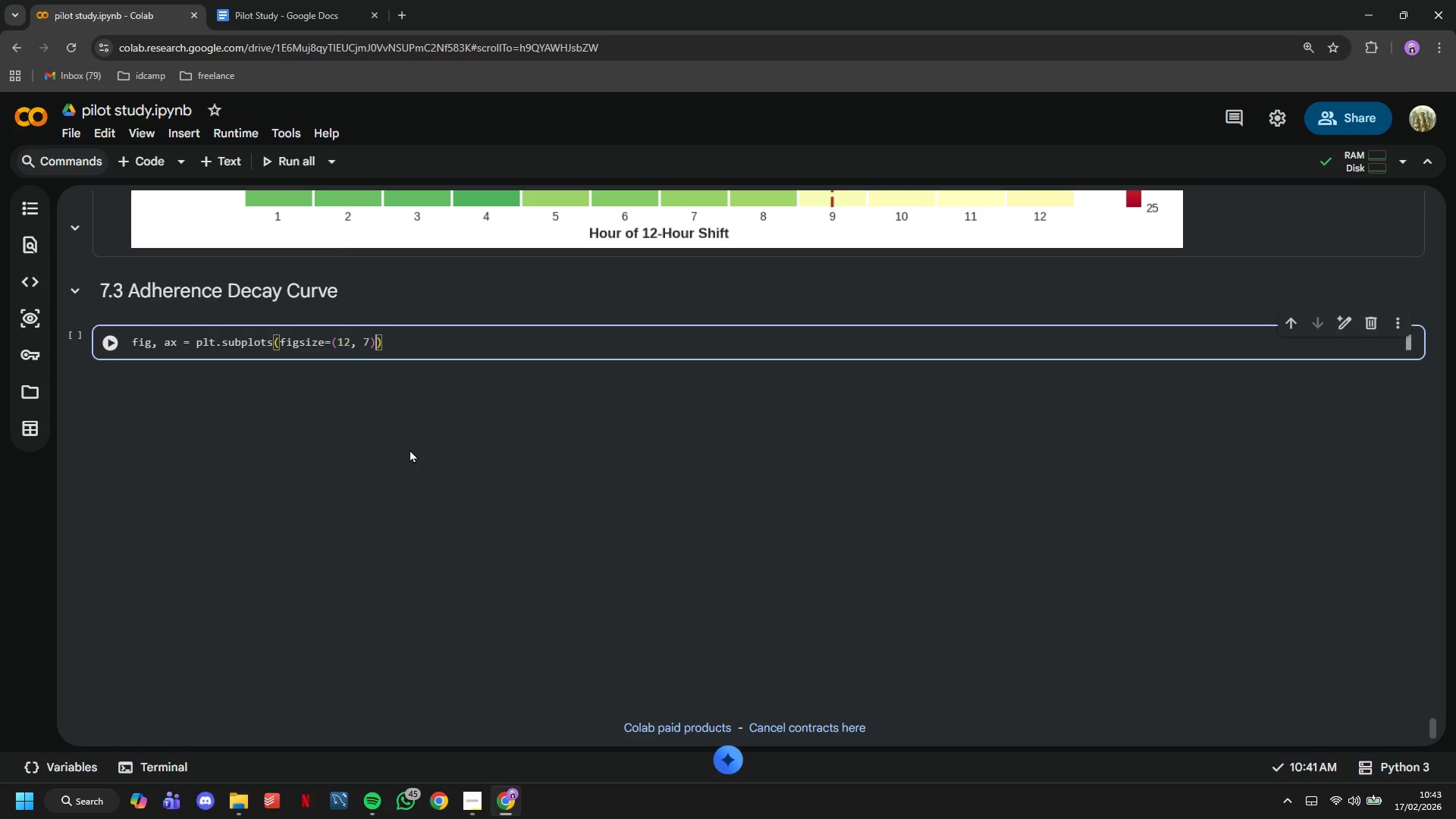 
 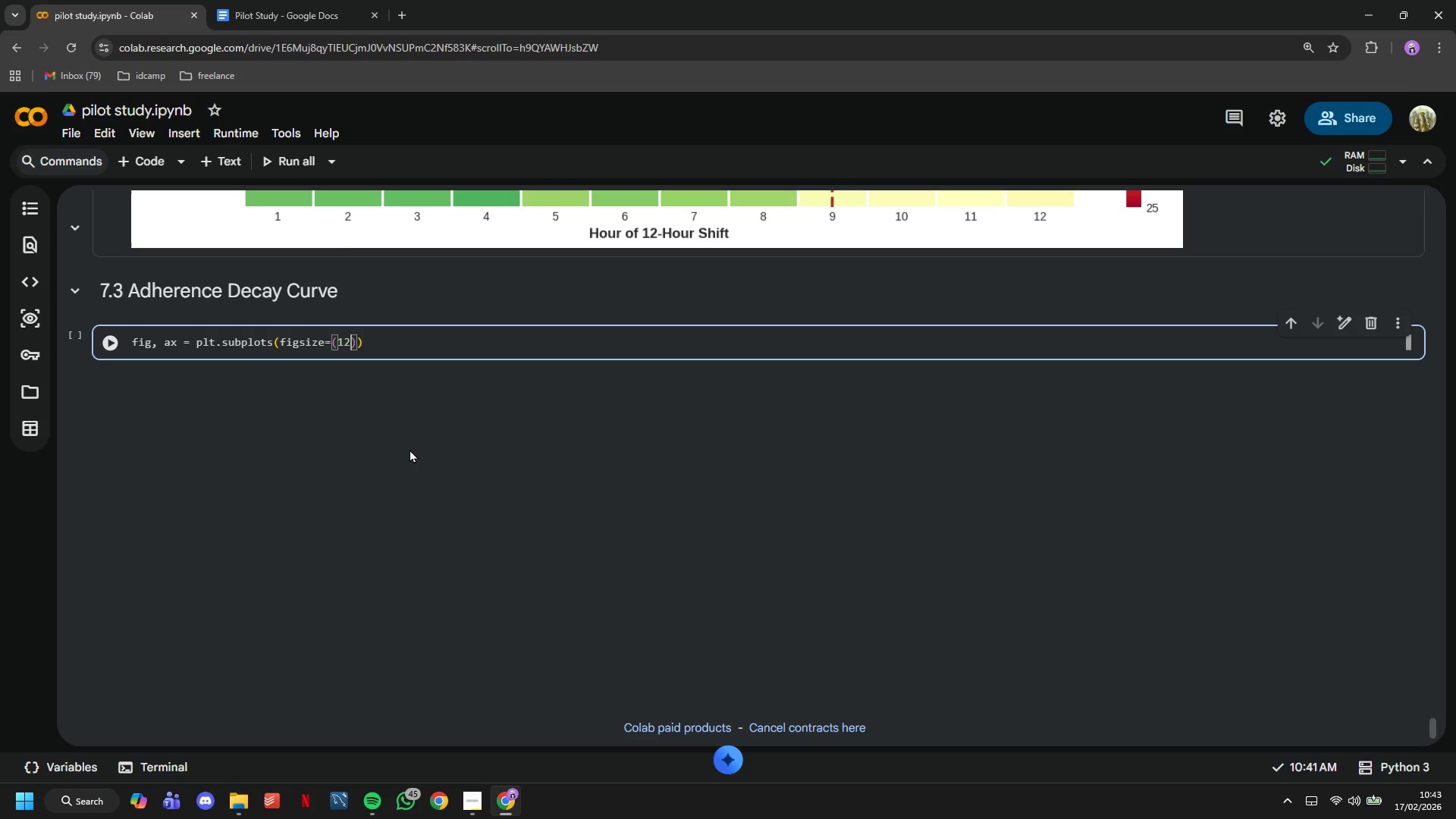 
key(ArrowRight)
 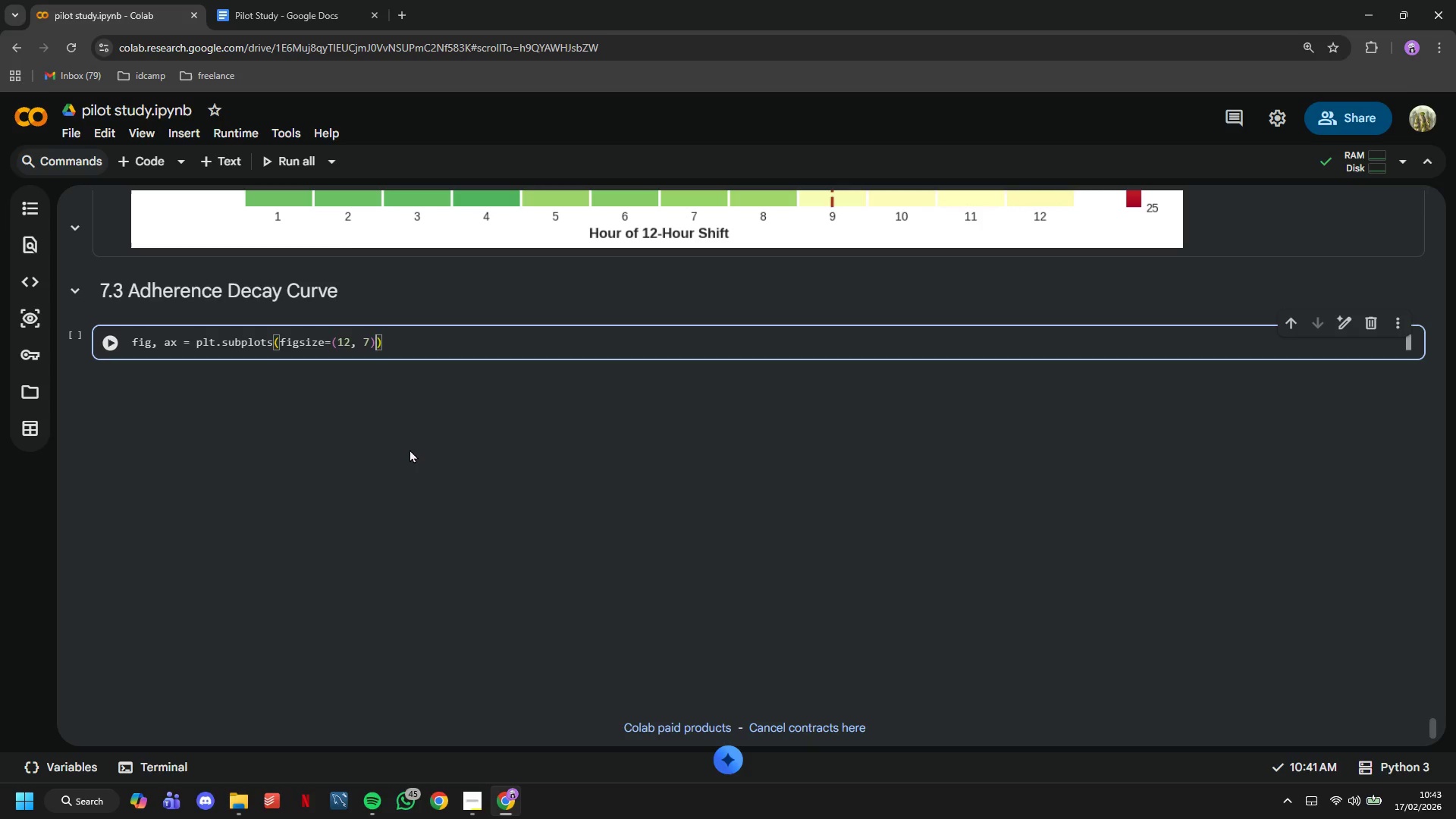 
key(ArrowRight)
 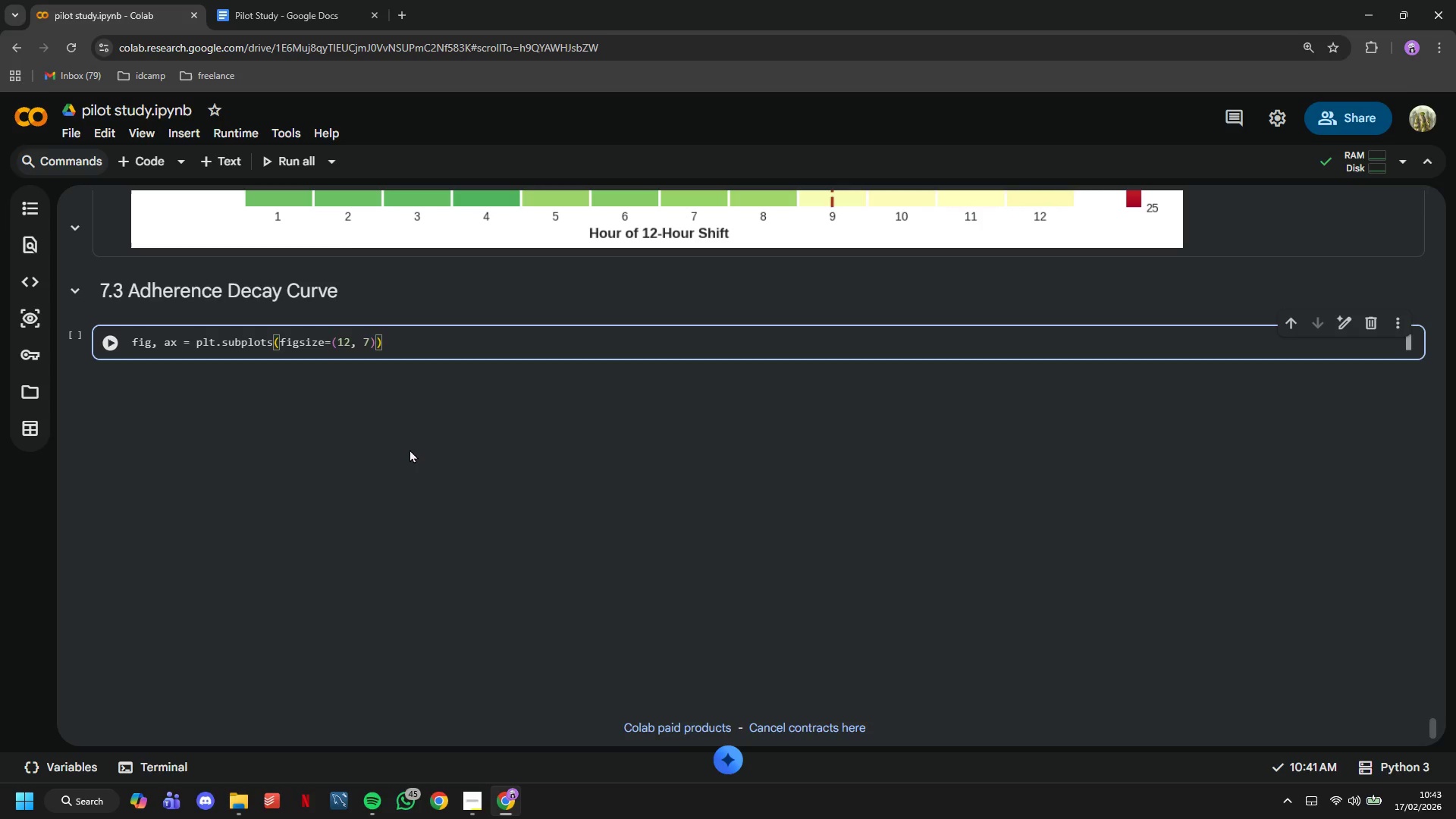 
key(Enter)
 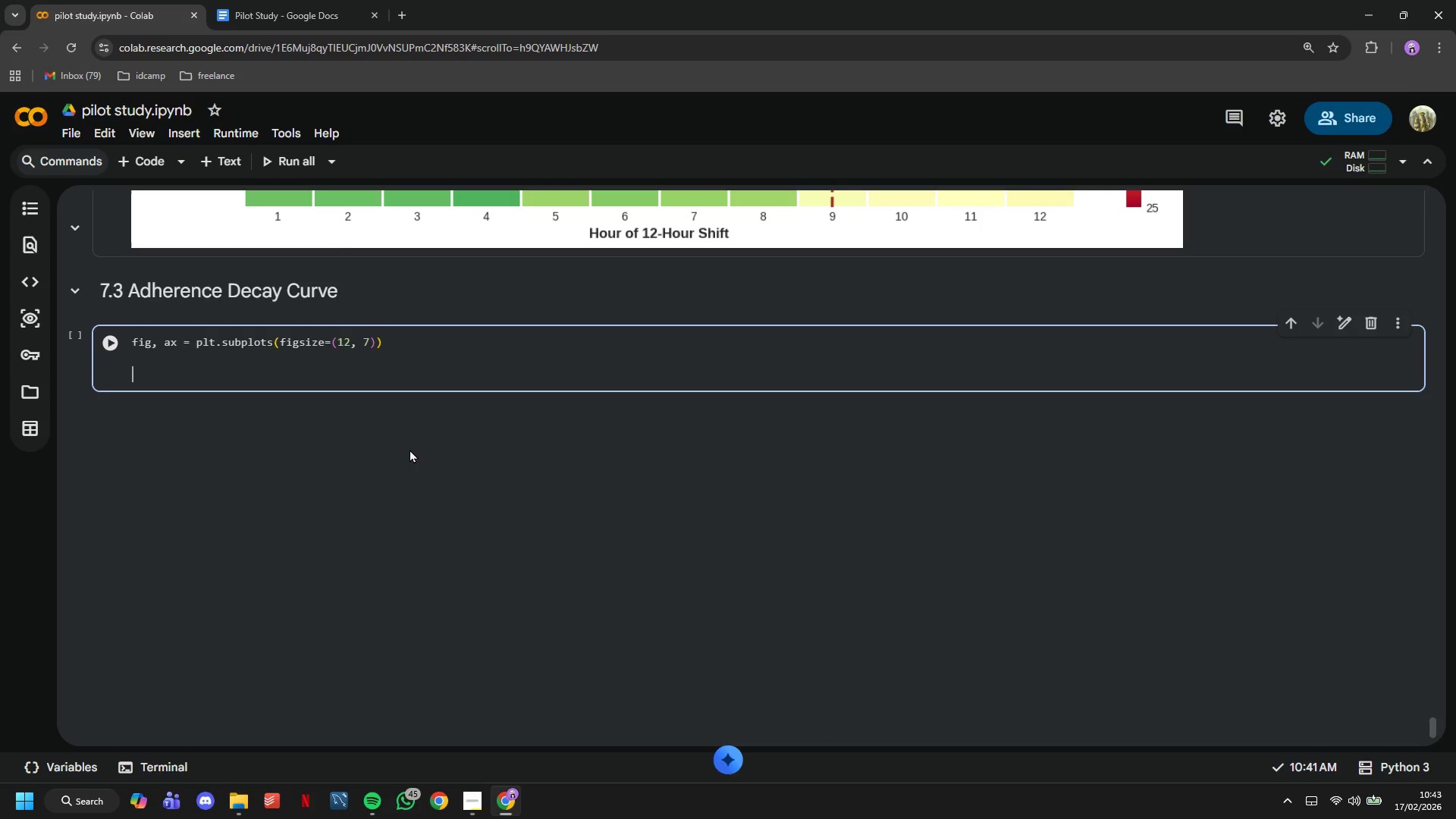 
key(Enter)
 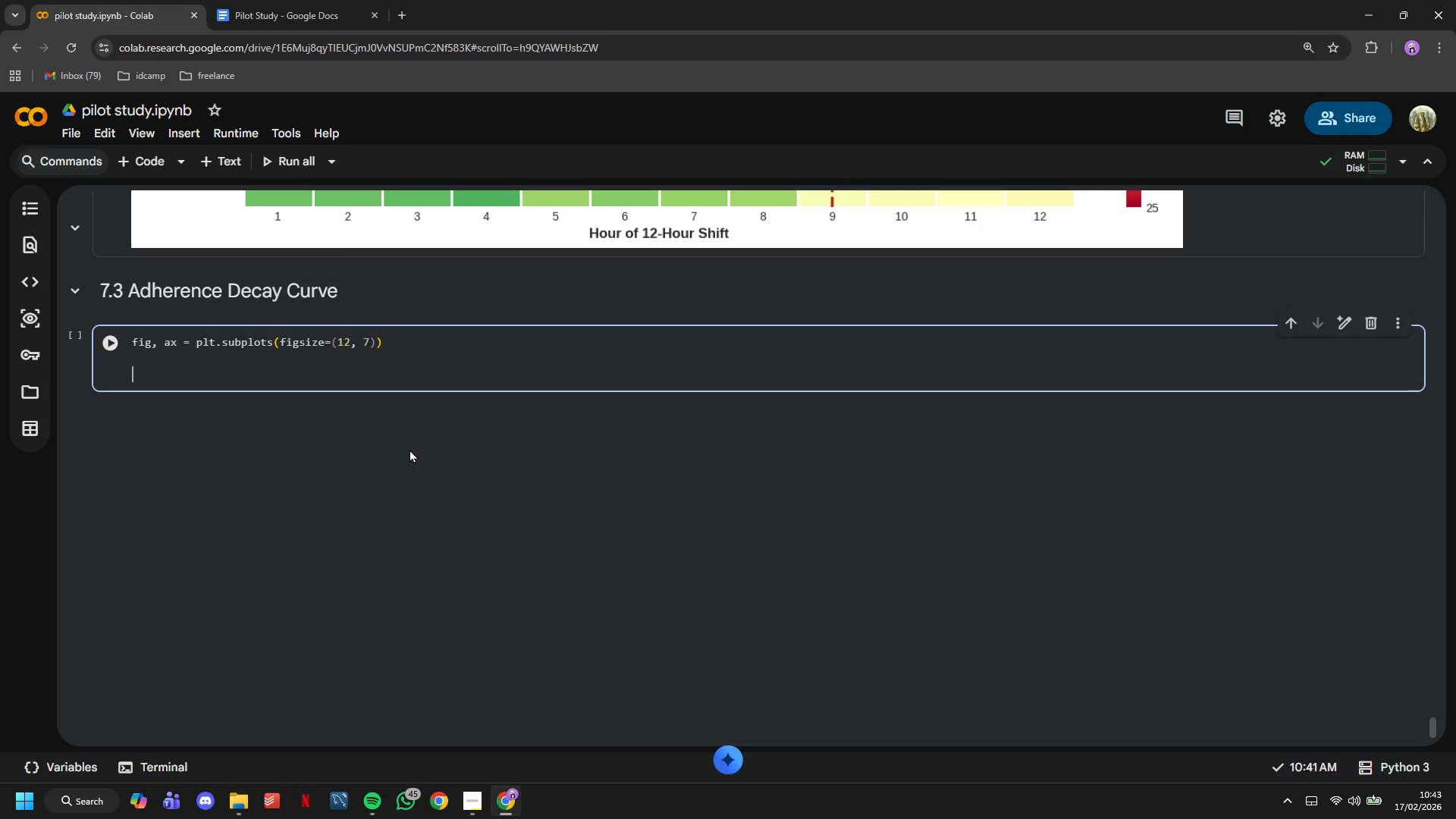 
type(for group in ['A)
 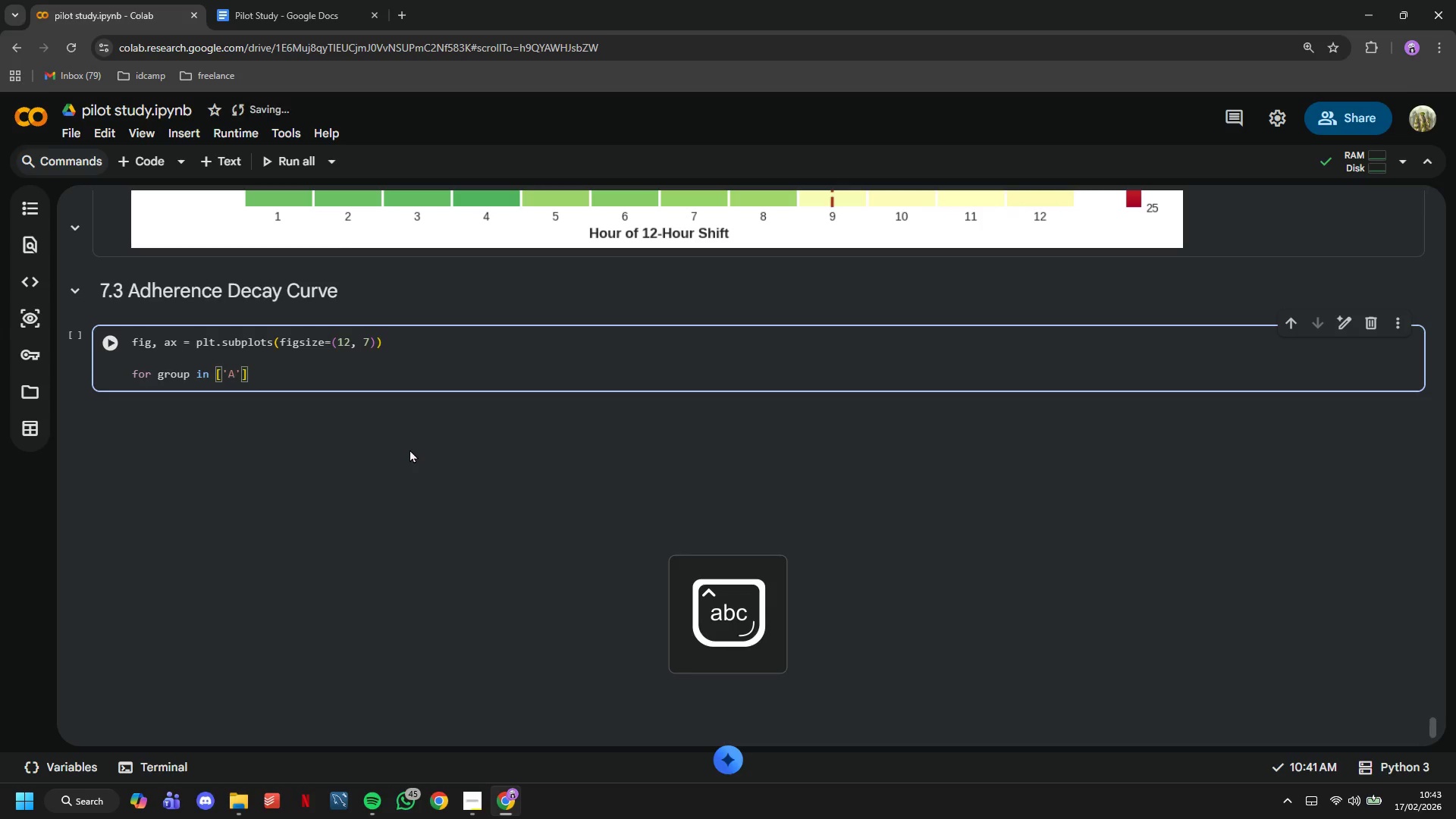 
key(ArrowRight)
 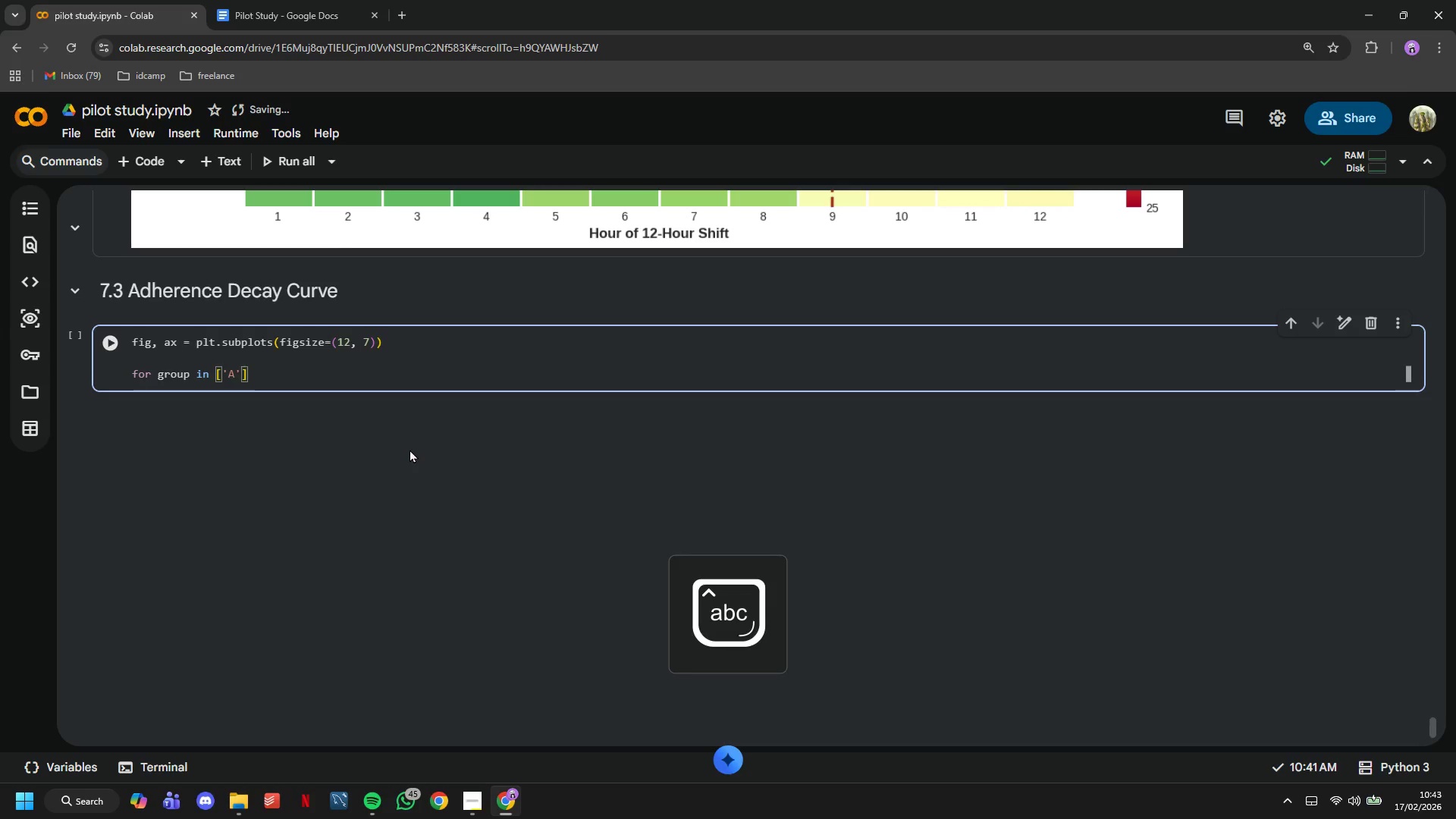 
key(Comma)
 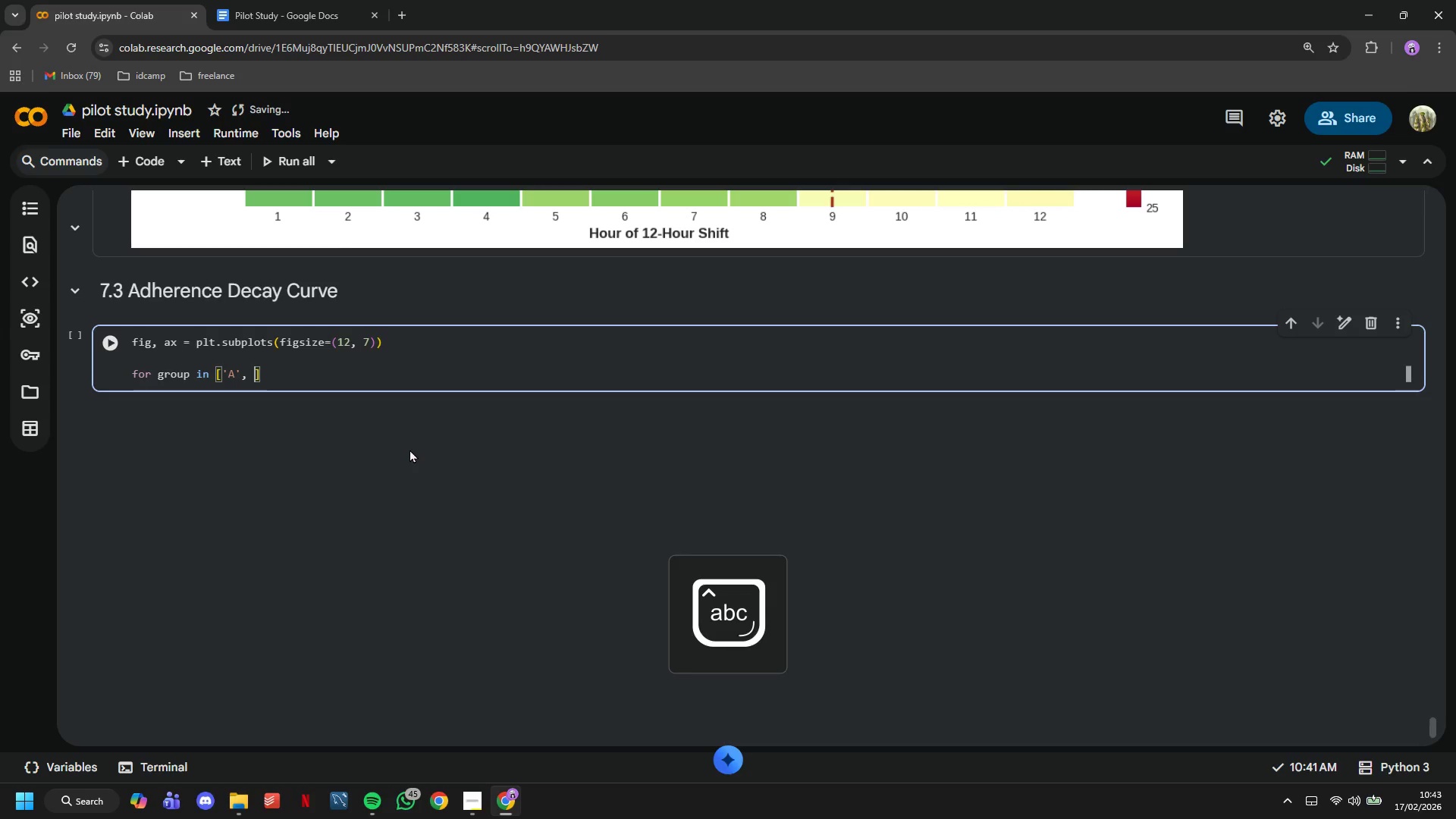 
key(Space)
 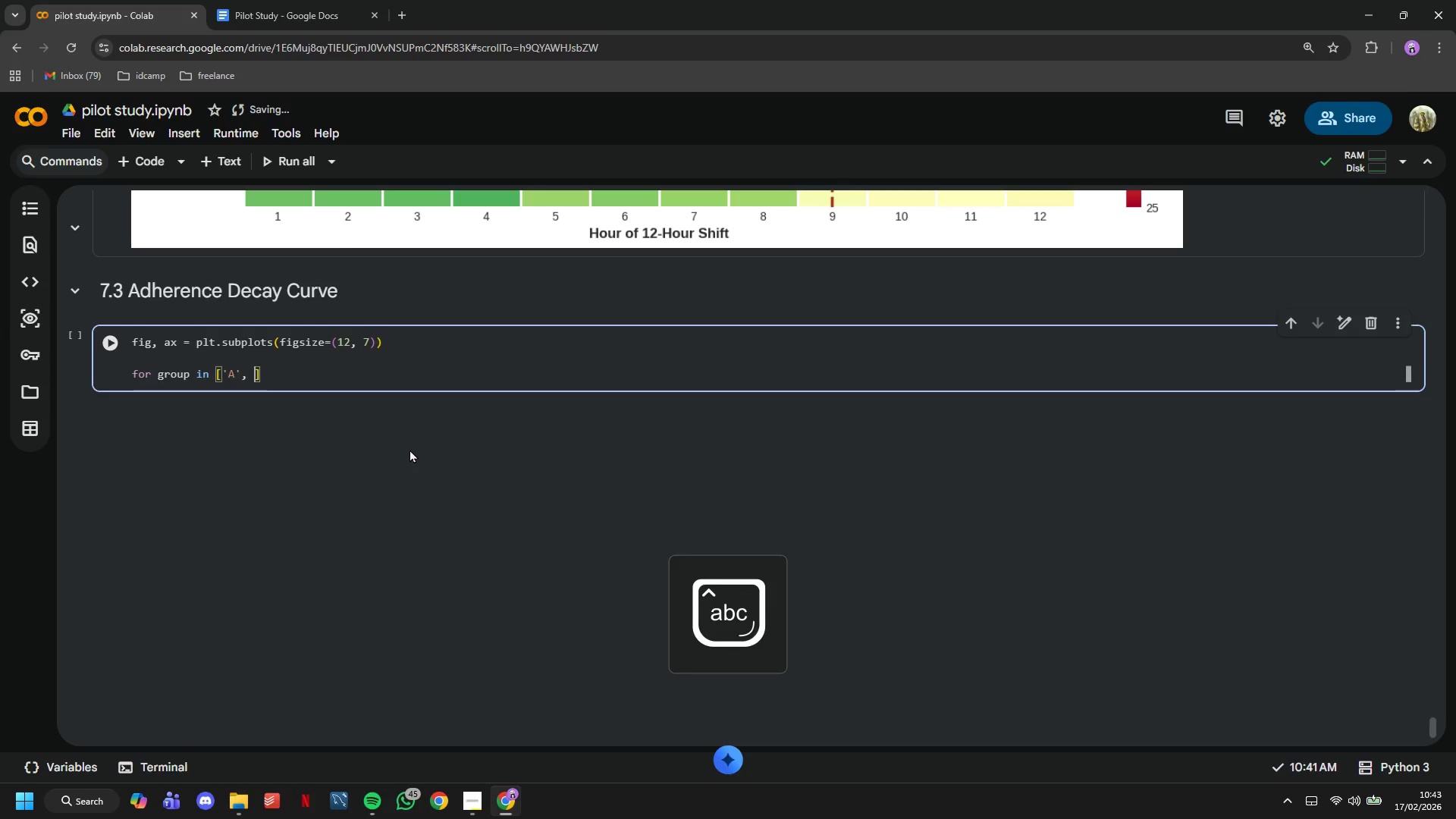 
key(Quote)
 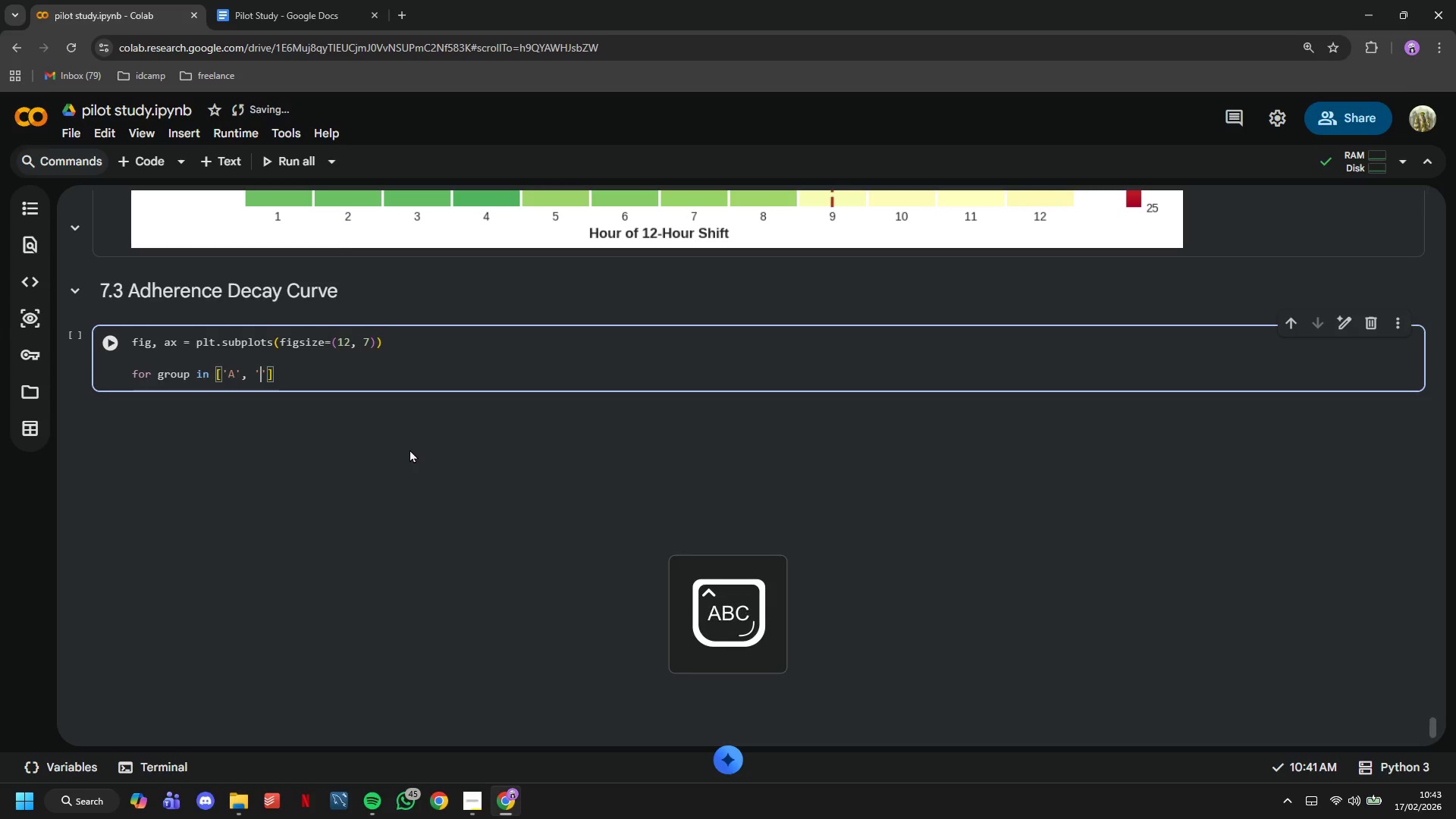 
key(CapsLock)
 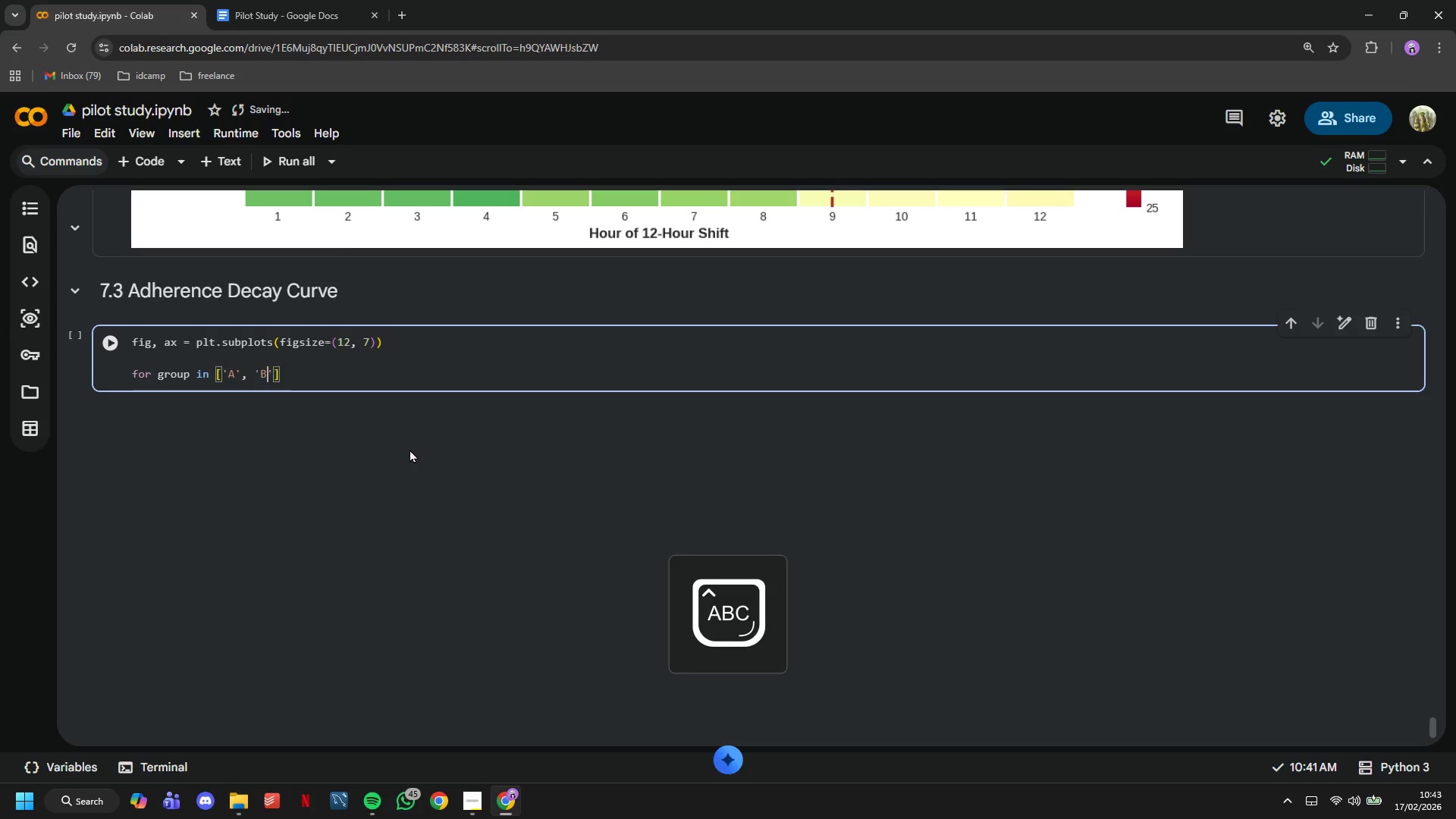 
key(B)
 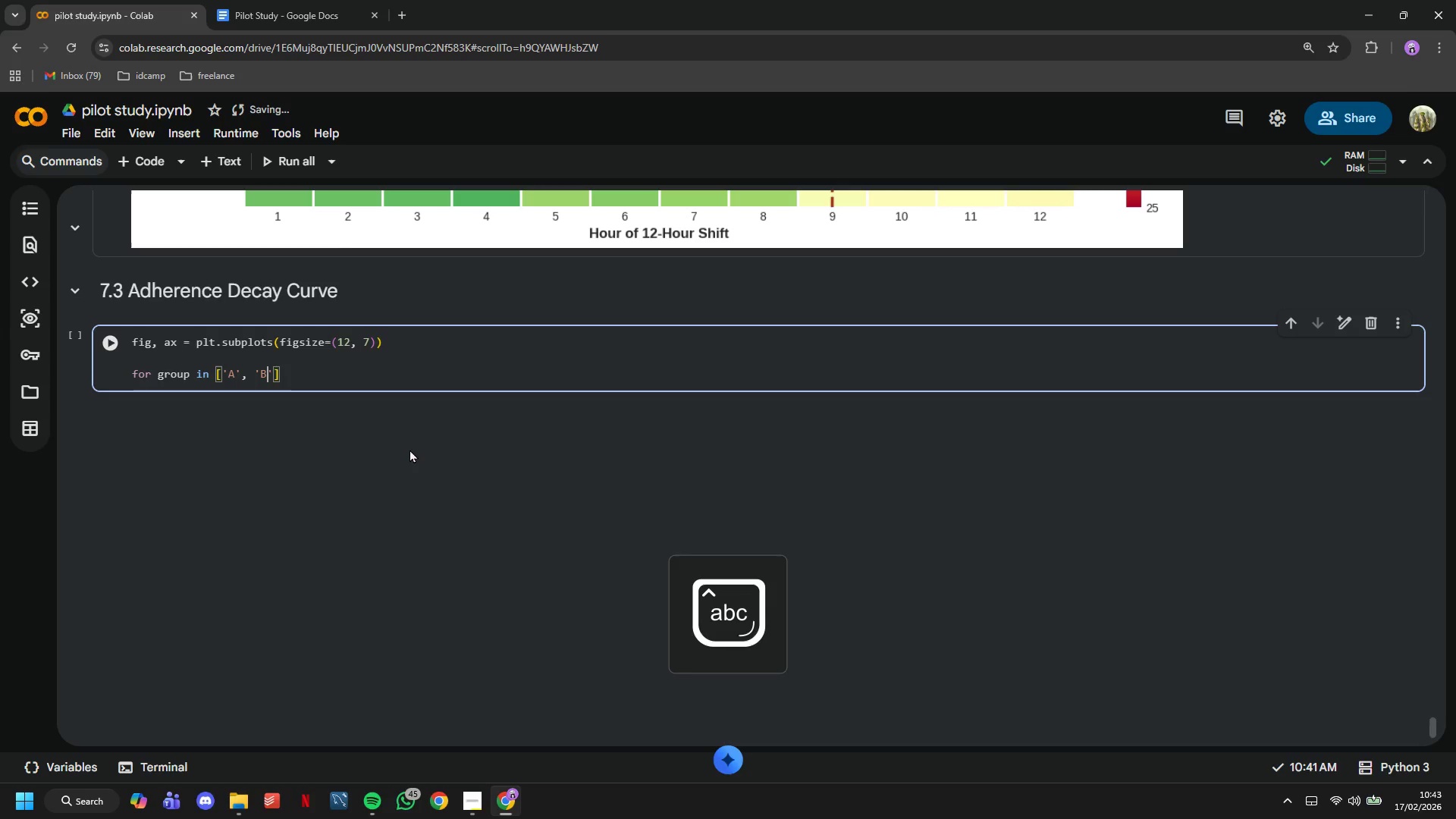 
key(CapsLock)
 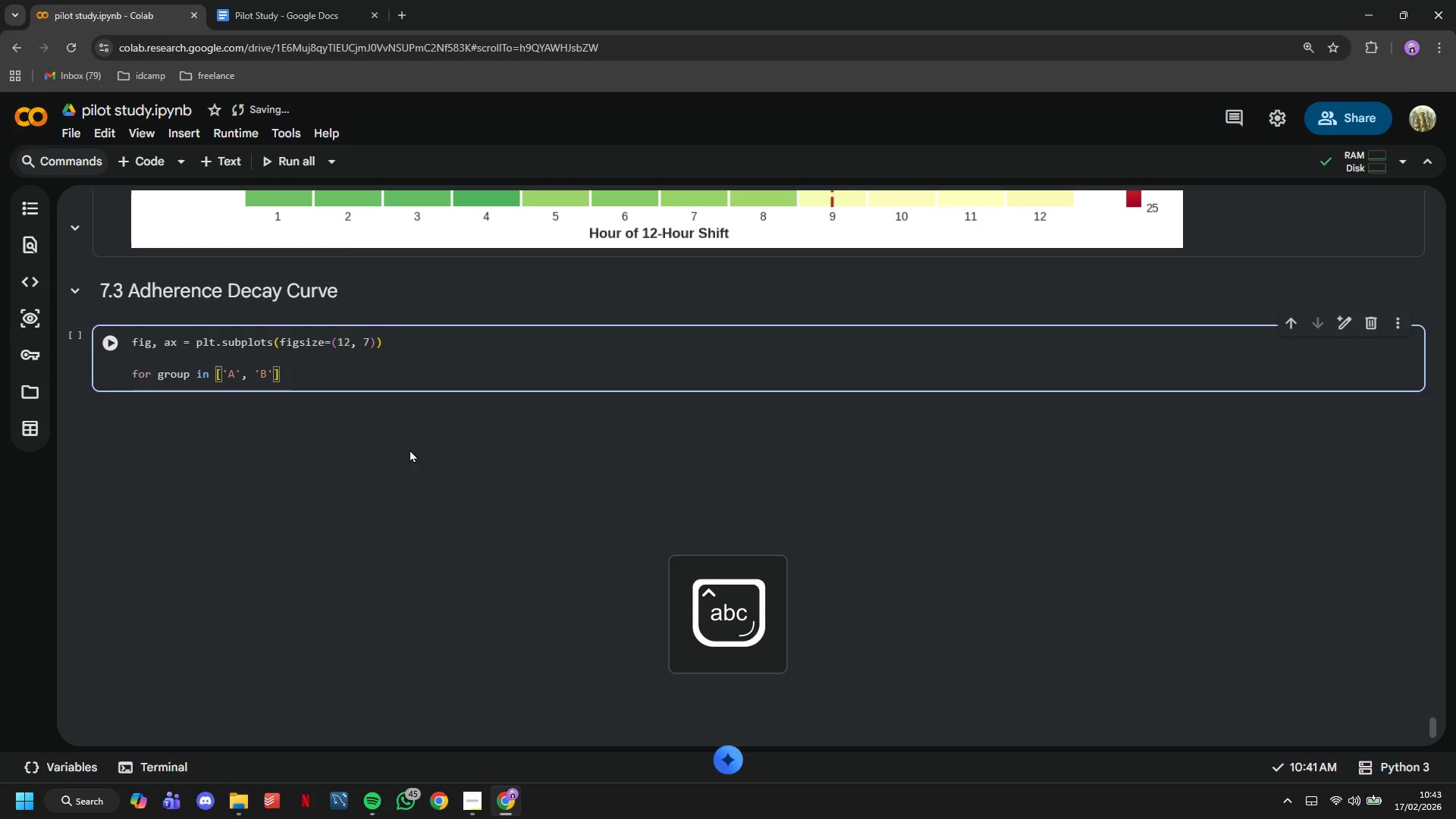 
key(ArrowRight)
 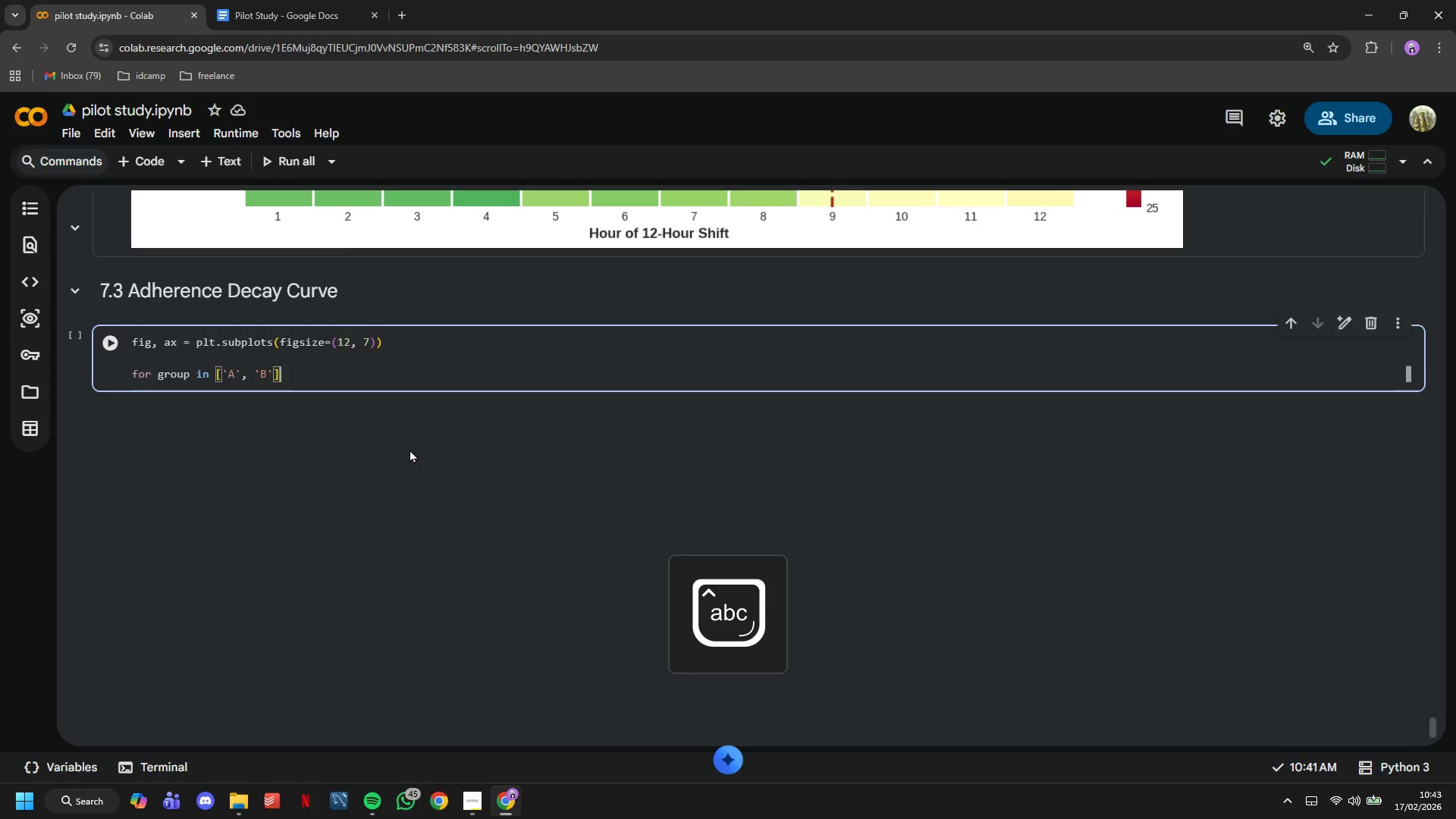 
key(ArrowRight)
 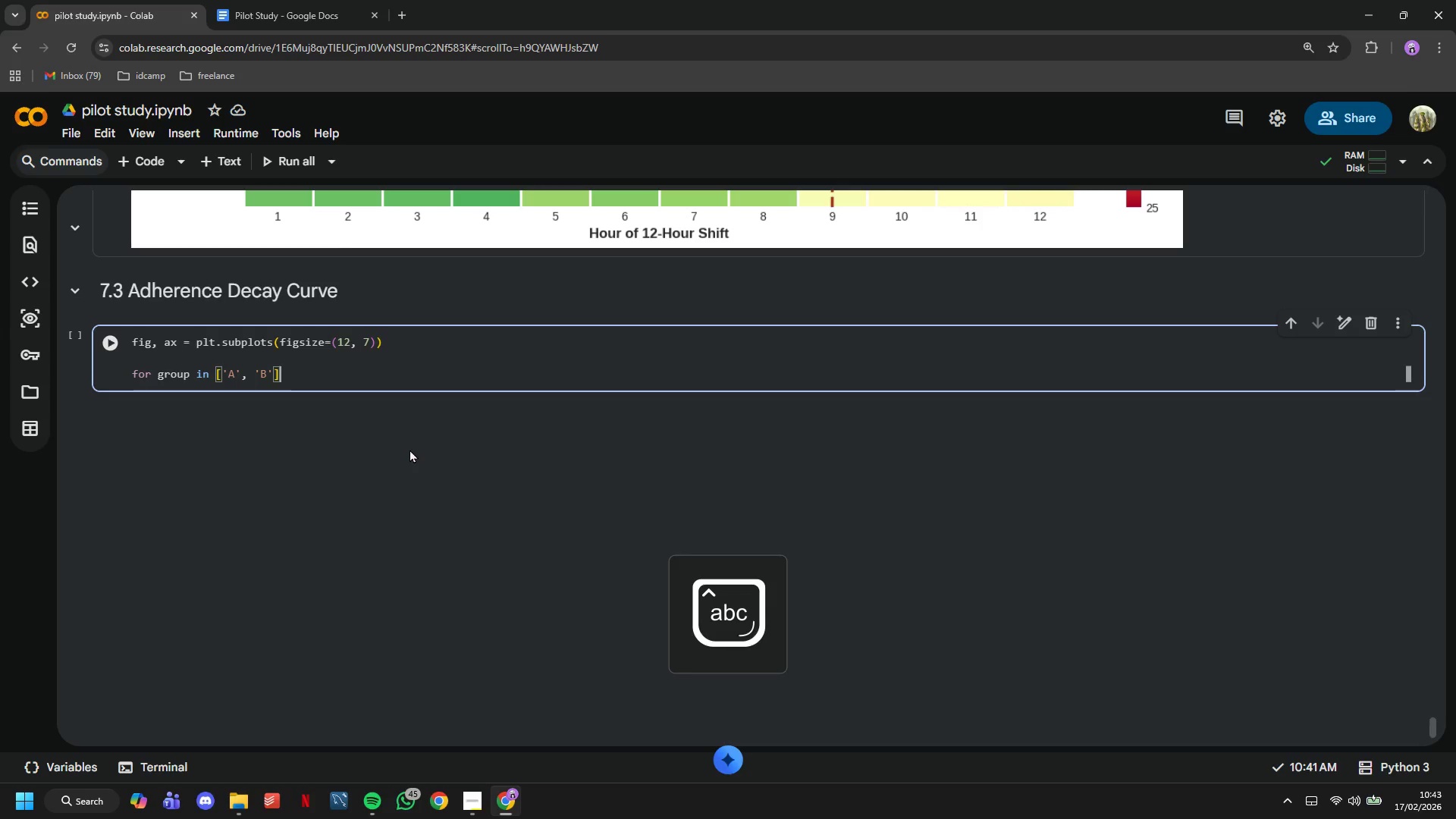 
key(Shift+Semicolon)
 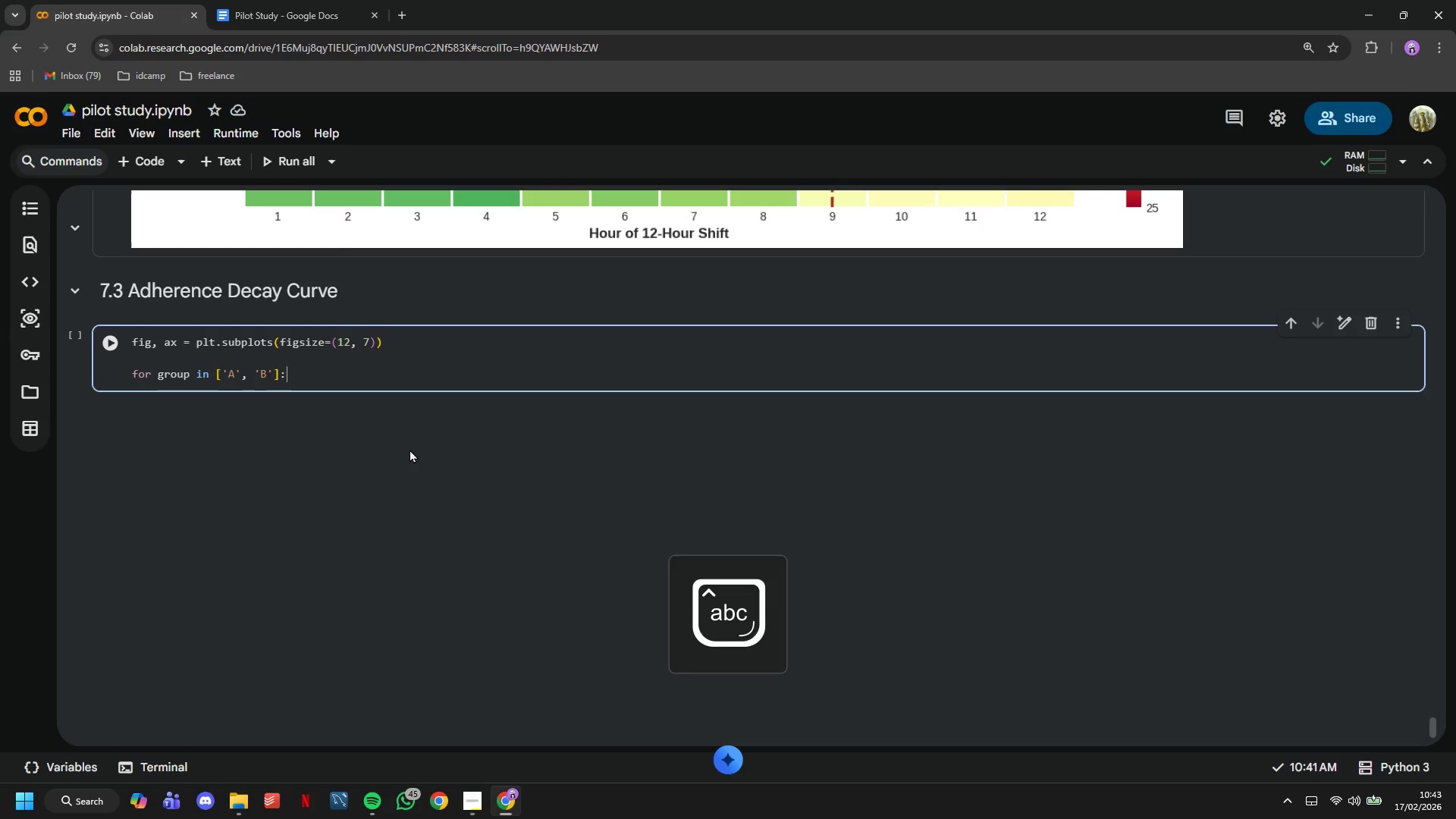 
key(Enter)
 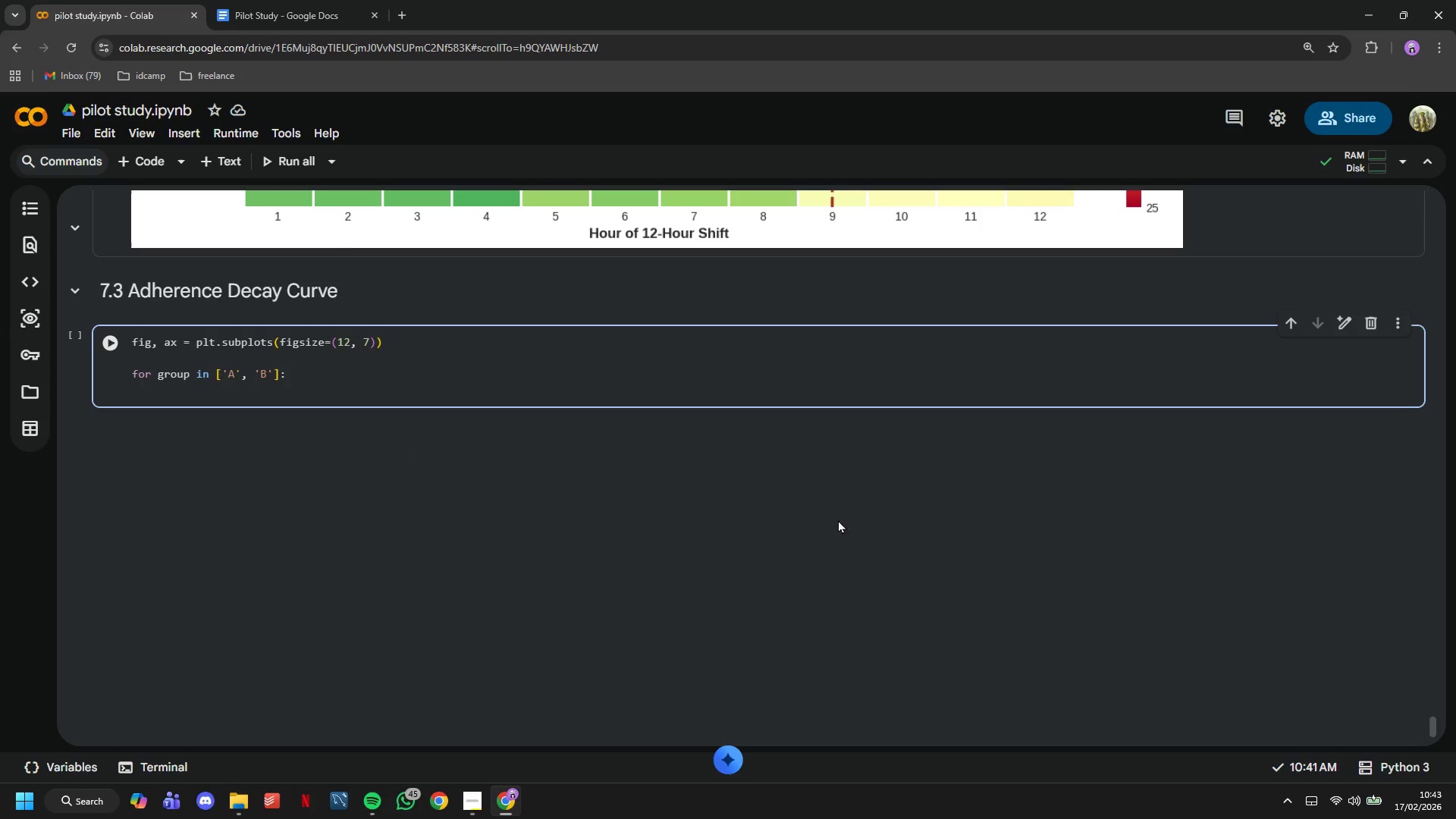 
type(group_name = 'High-Frequency Nudges)
 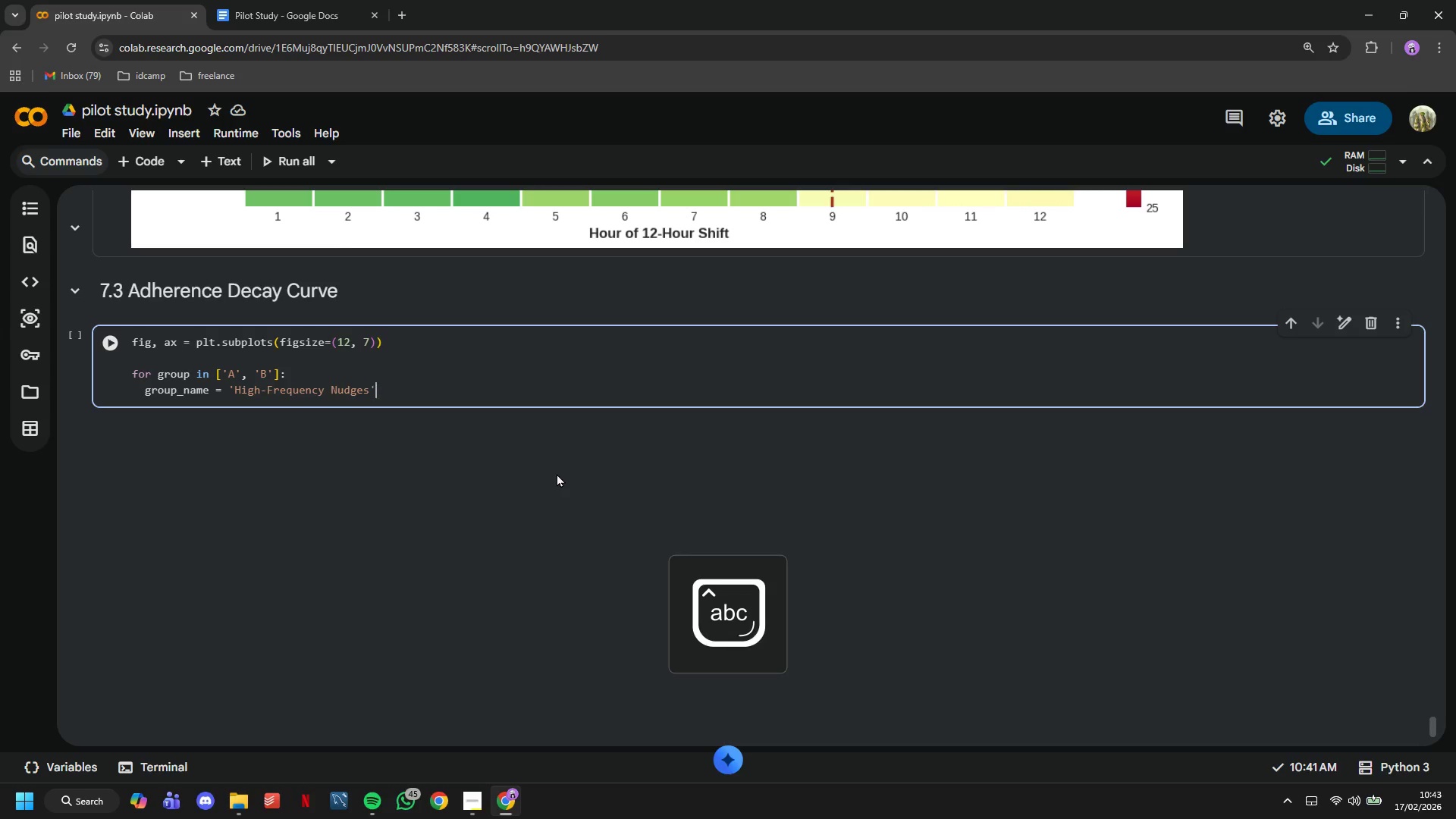 
key(ArrowRight)
 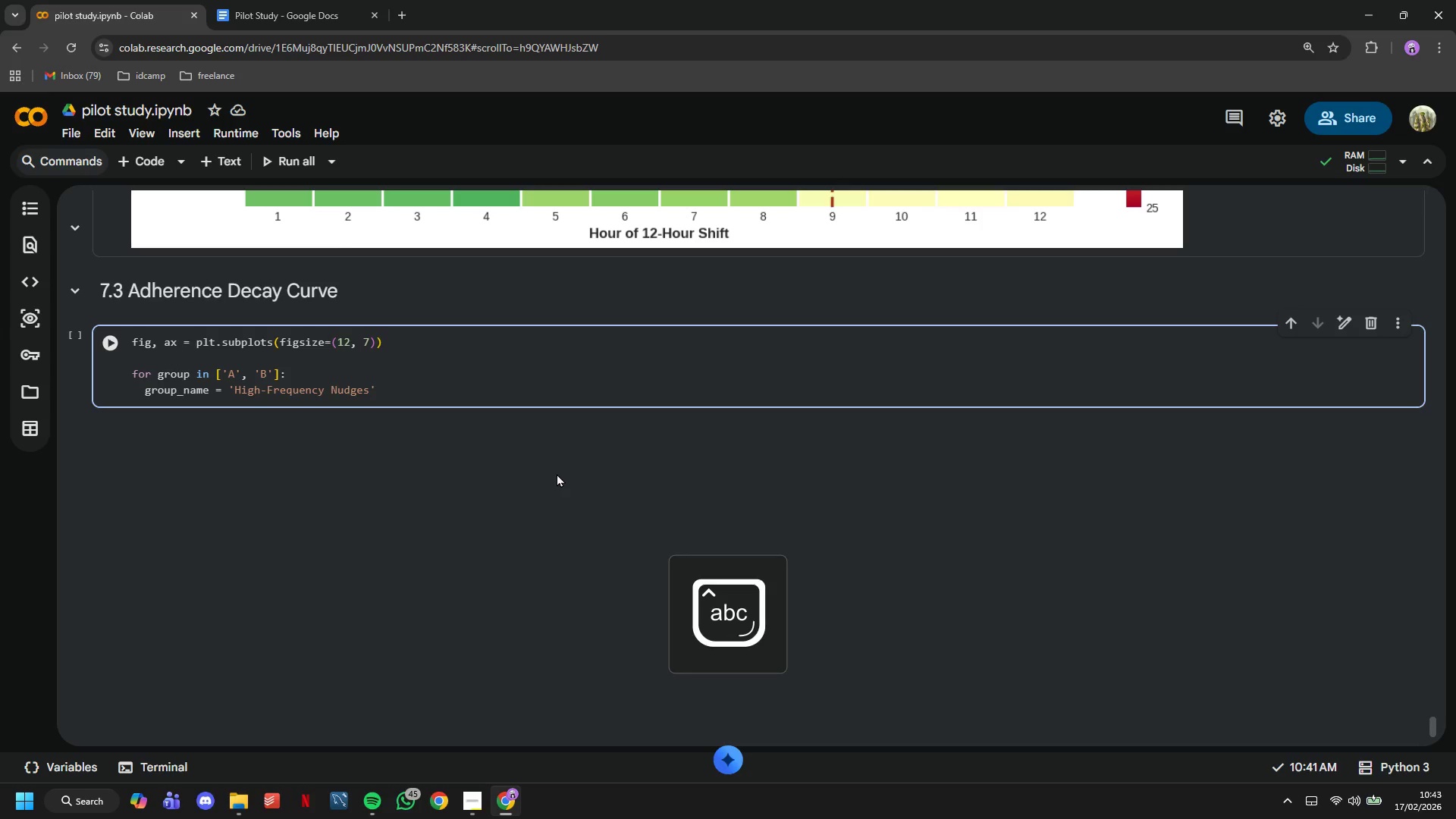 
type( if group=='A)
 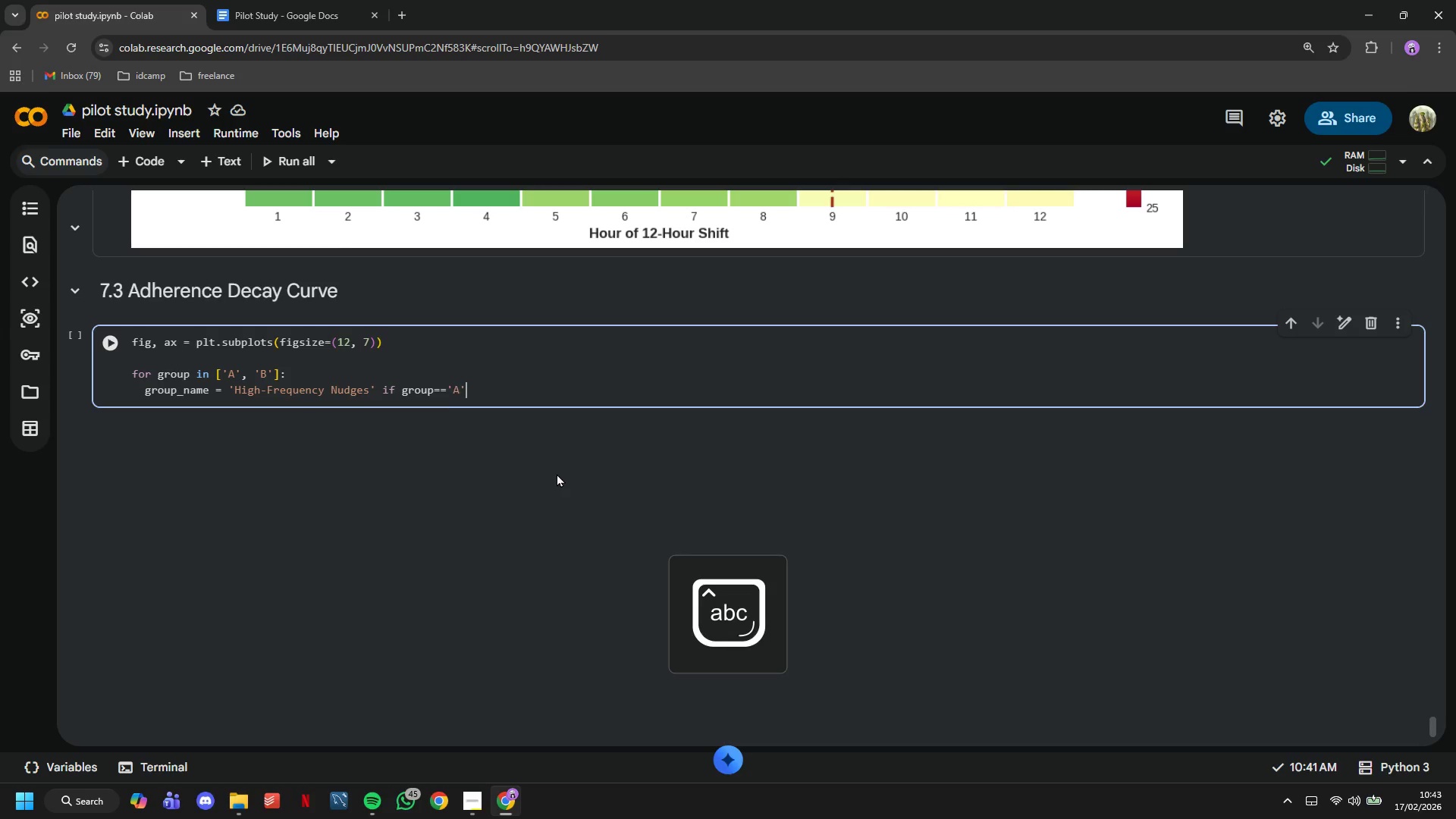 
key(ArrowRight)
 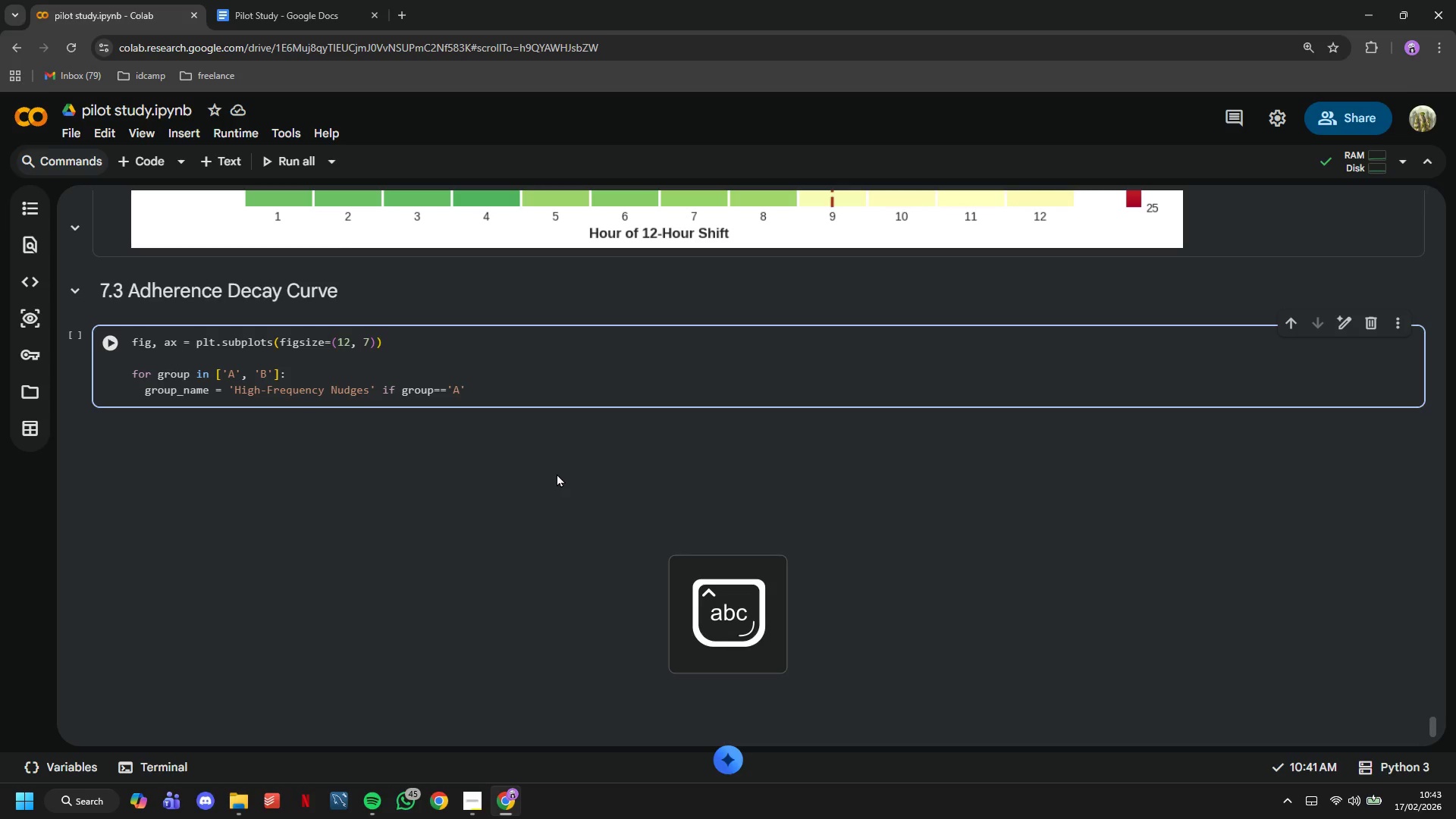 
type( else 'Shift-End Summaries)
 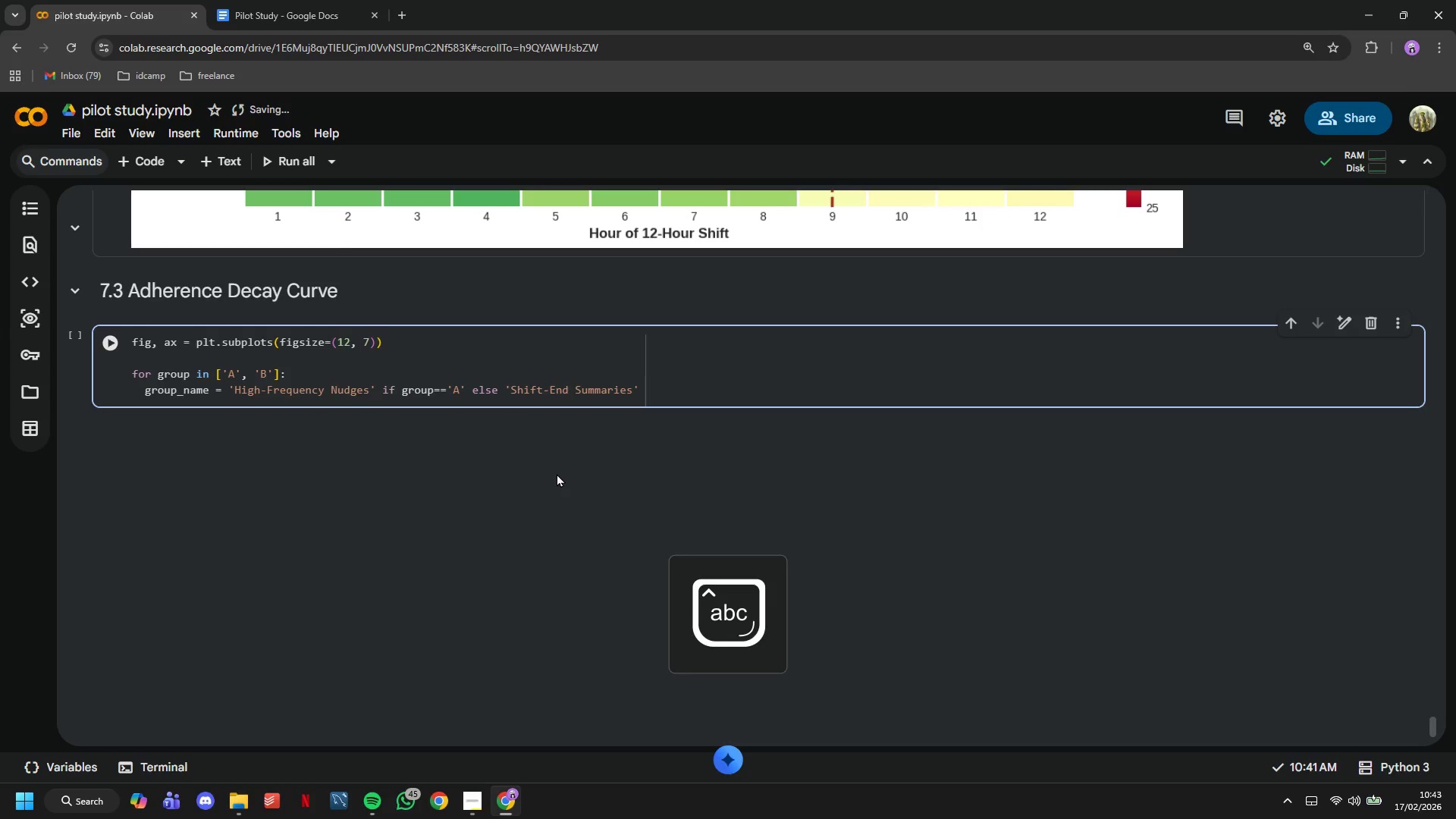 
key(ArrowRight)
 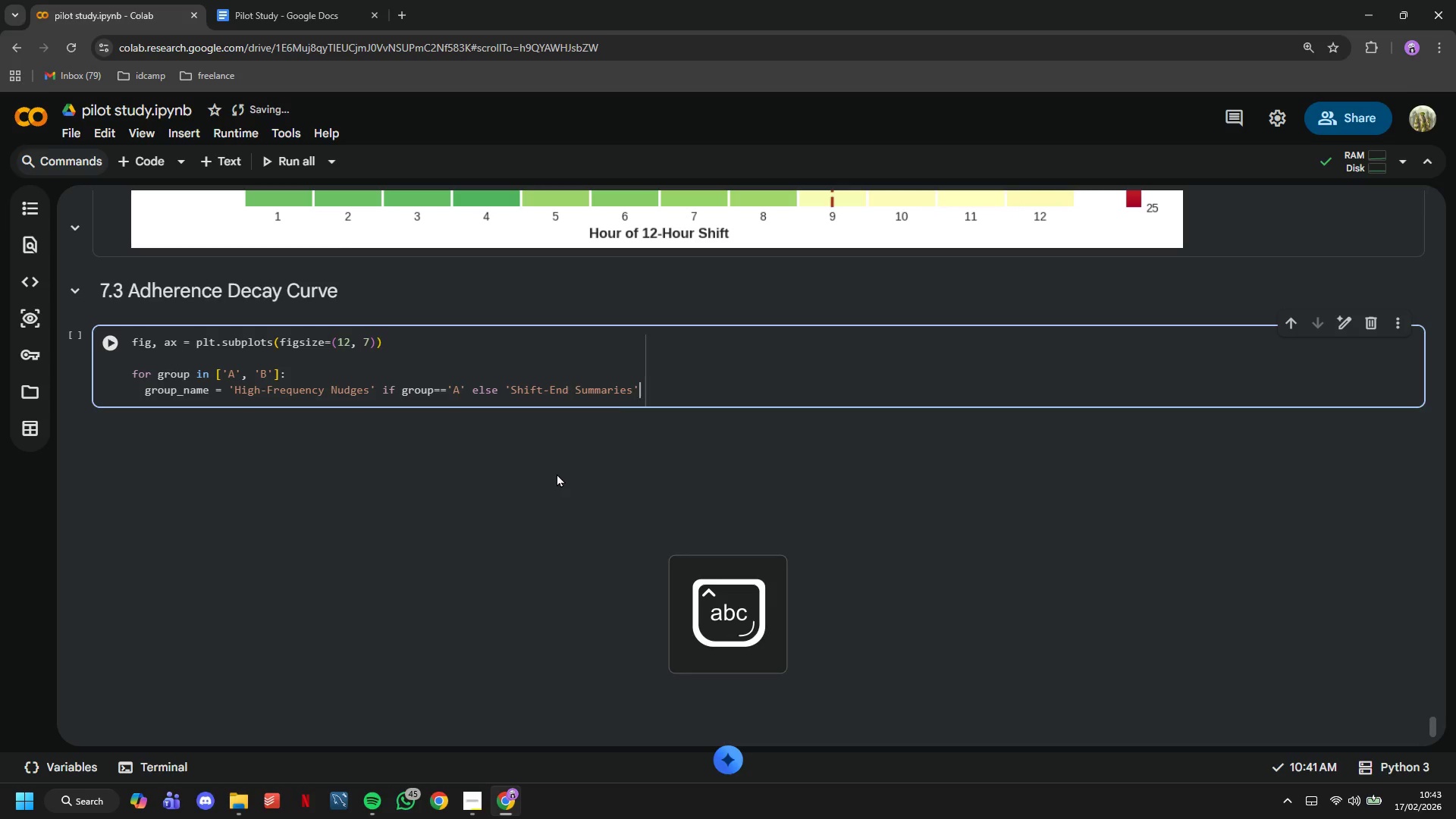 
key(Enter)
 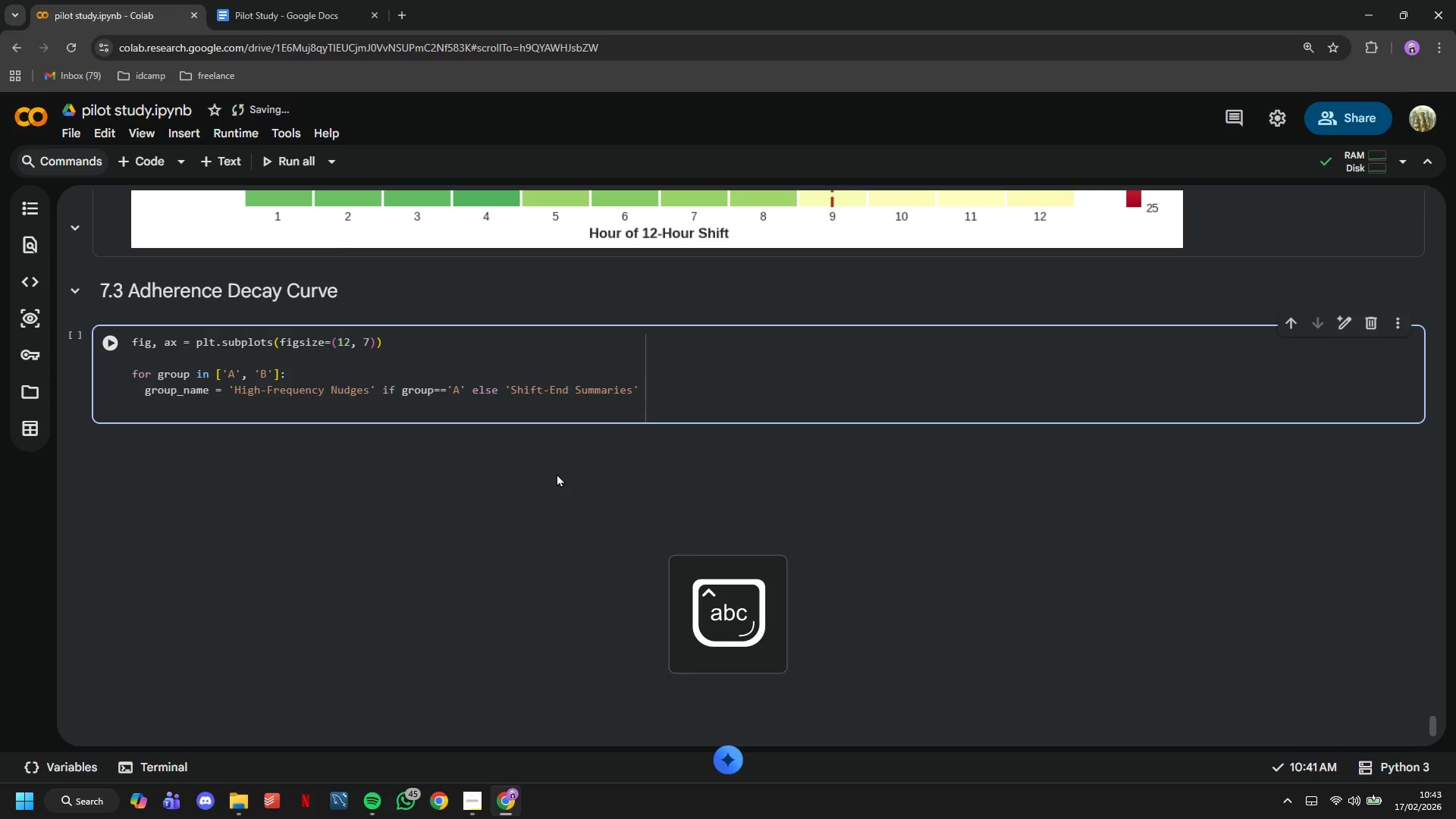 
type(group_data = daily_adherence[daily_adherence['group)
 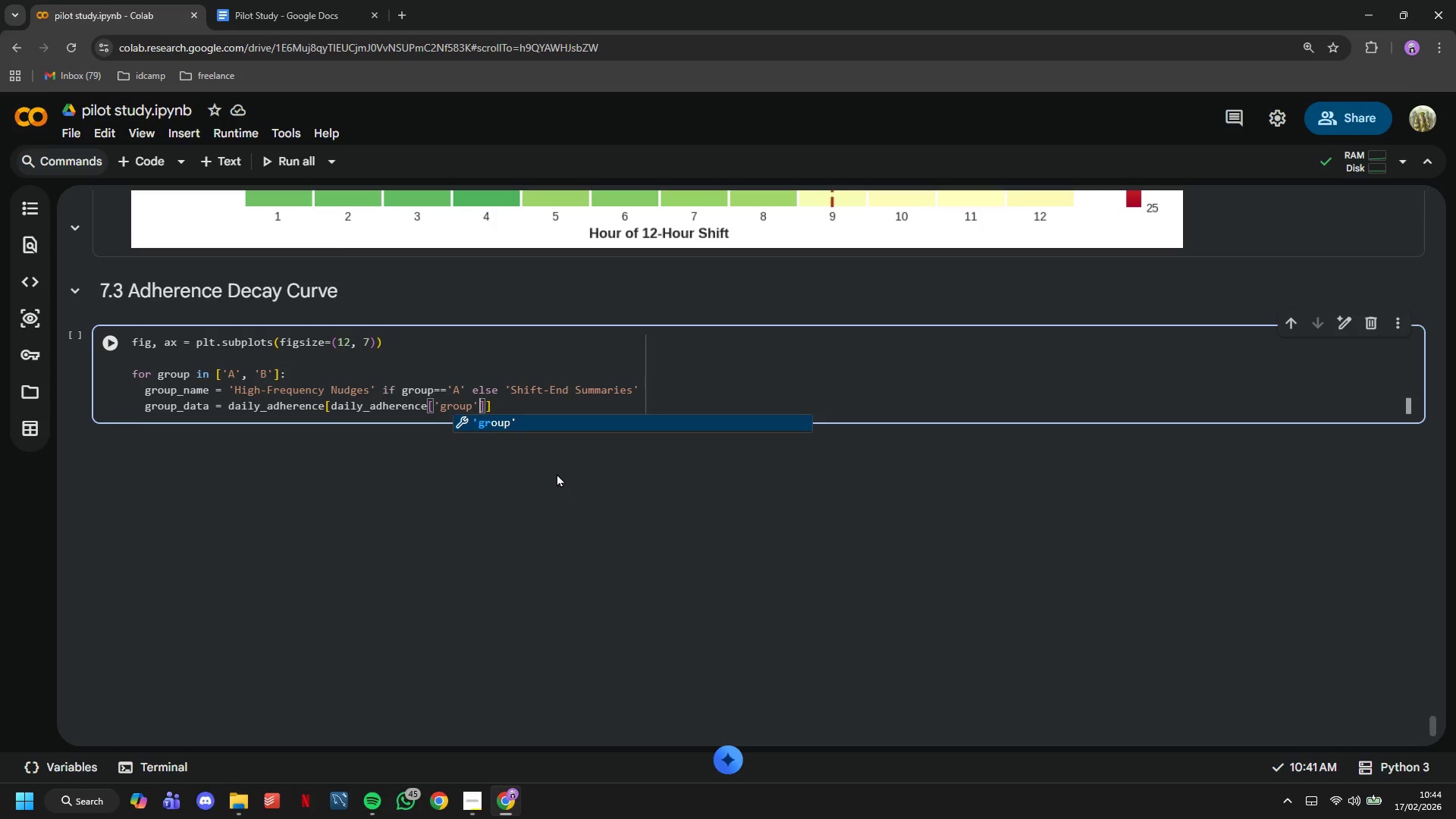 
 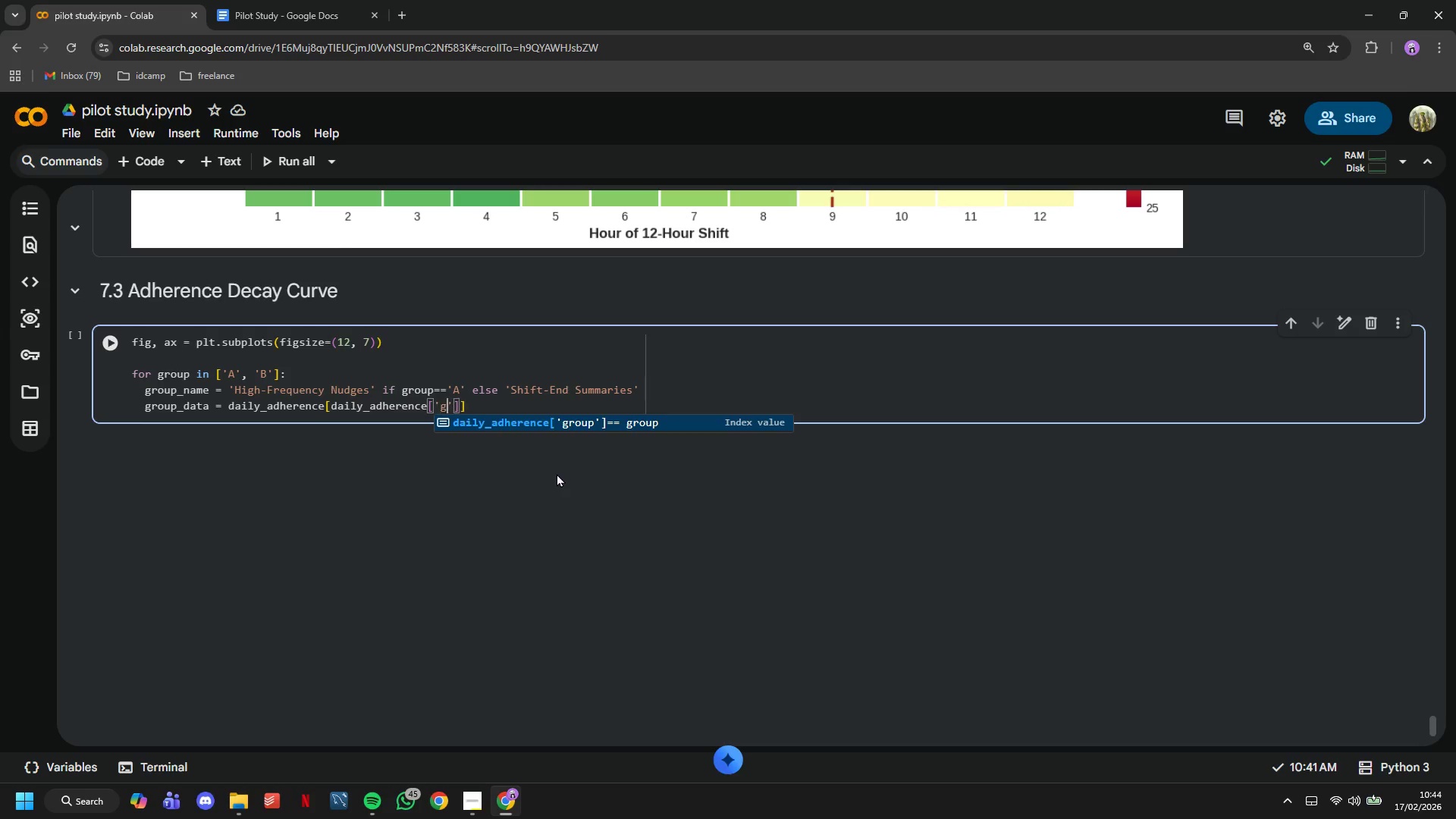 
key(ArrowRight)
 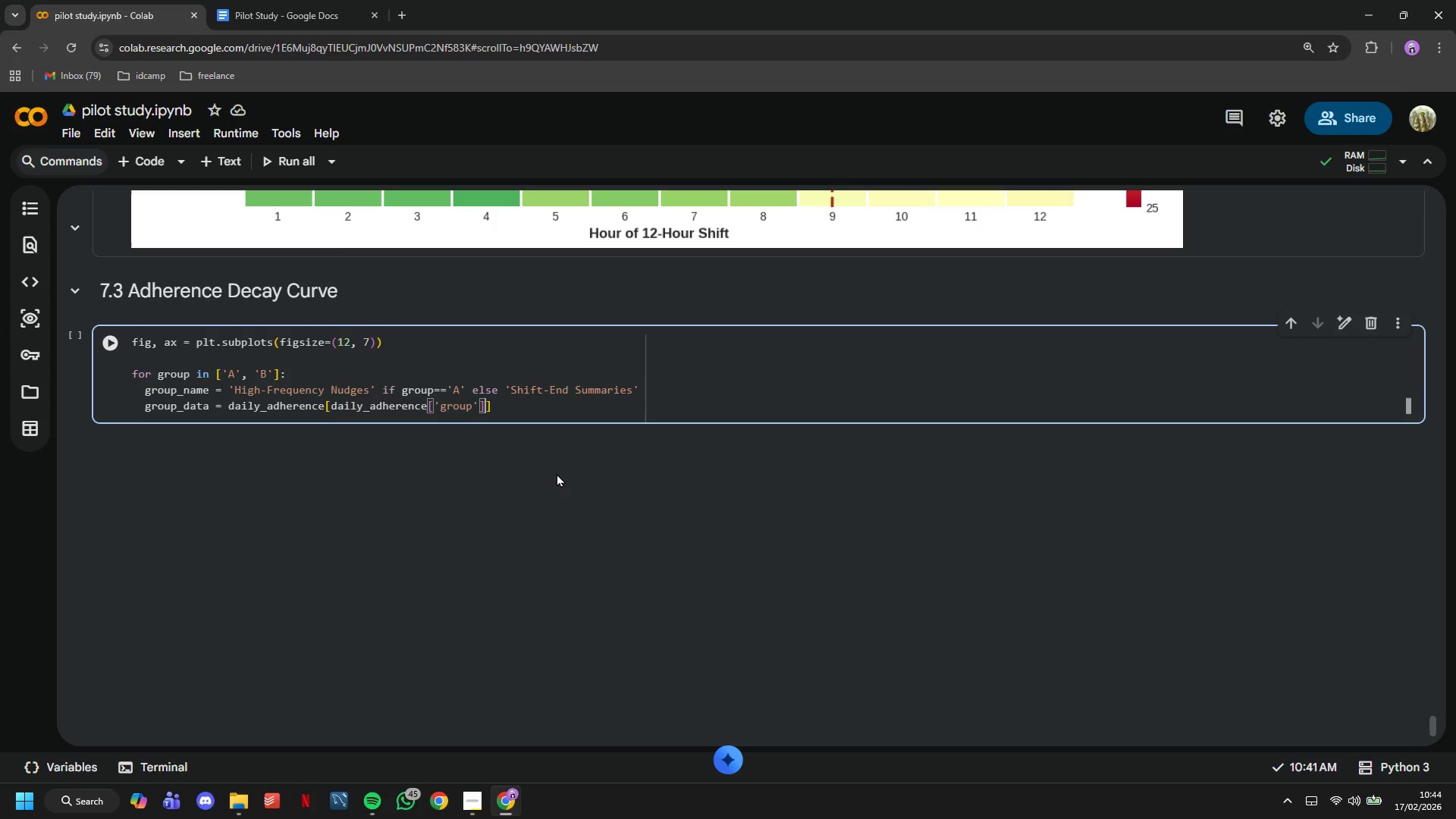 
key(ArrowRight)
 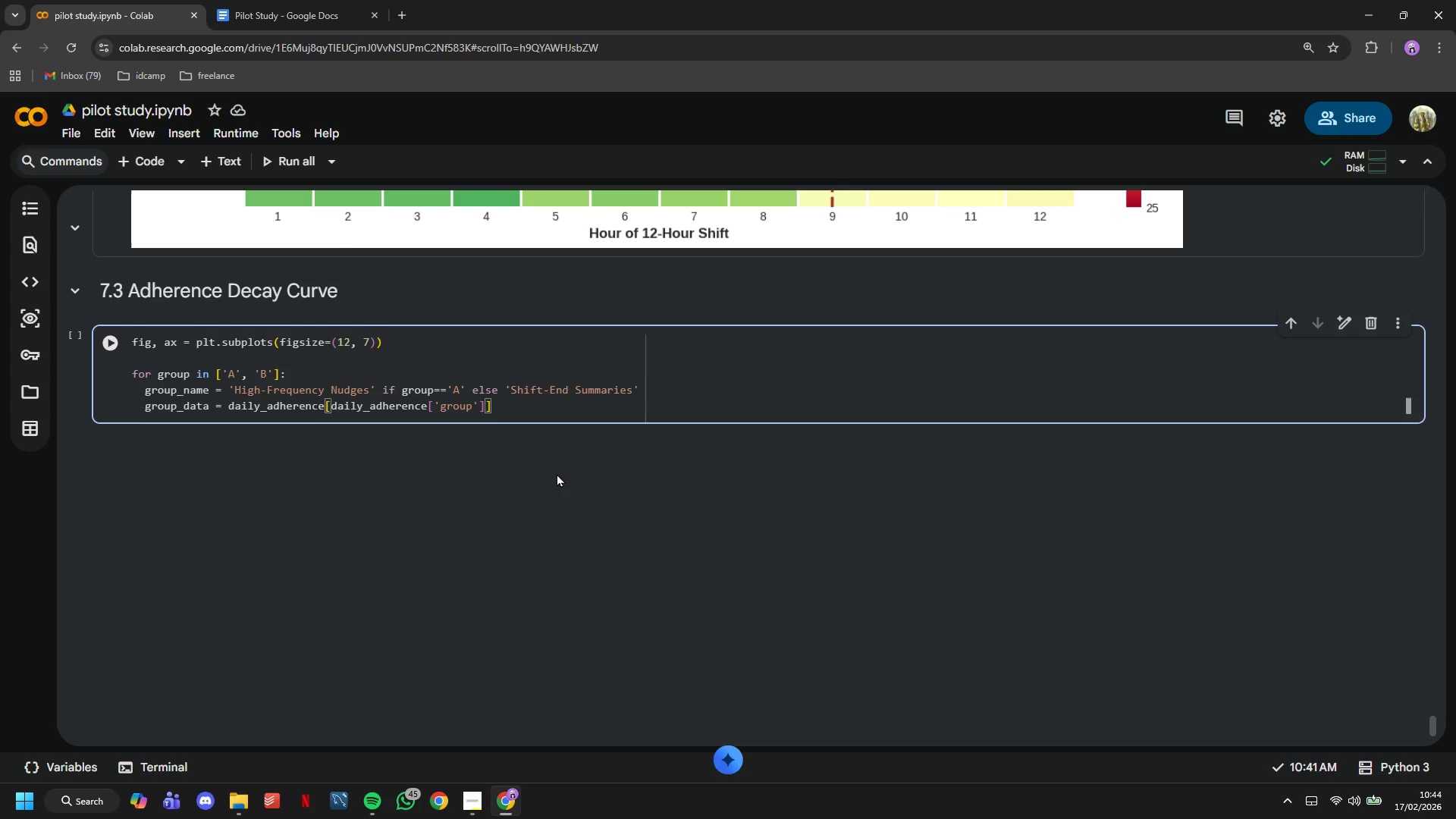 
type(==group)
 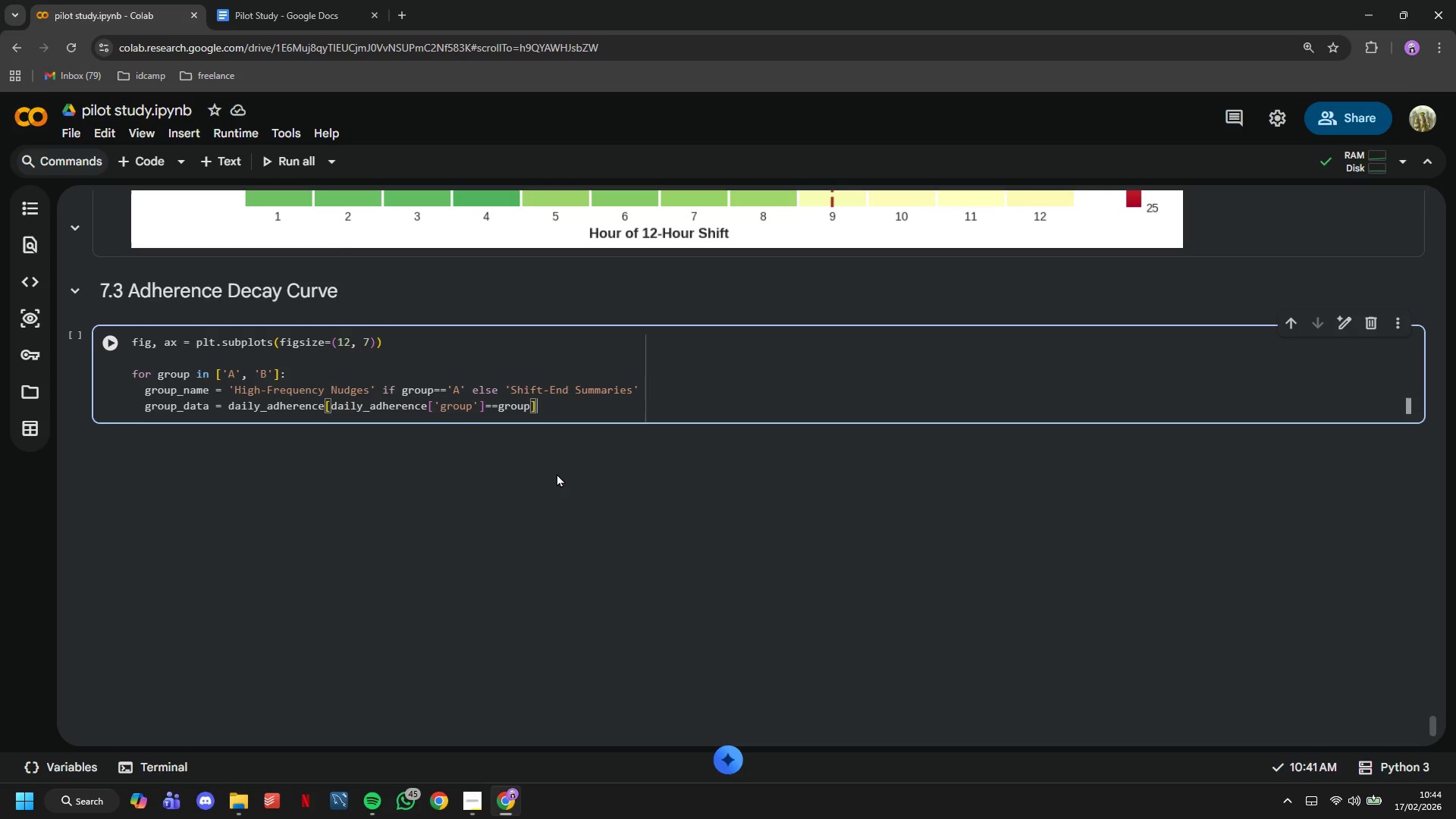 
key(ArrowRight)
 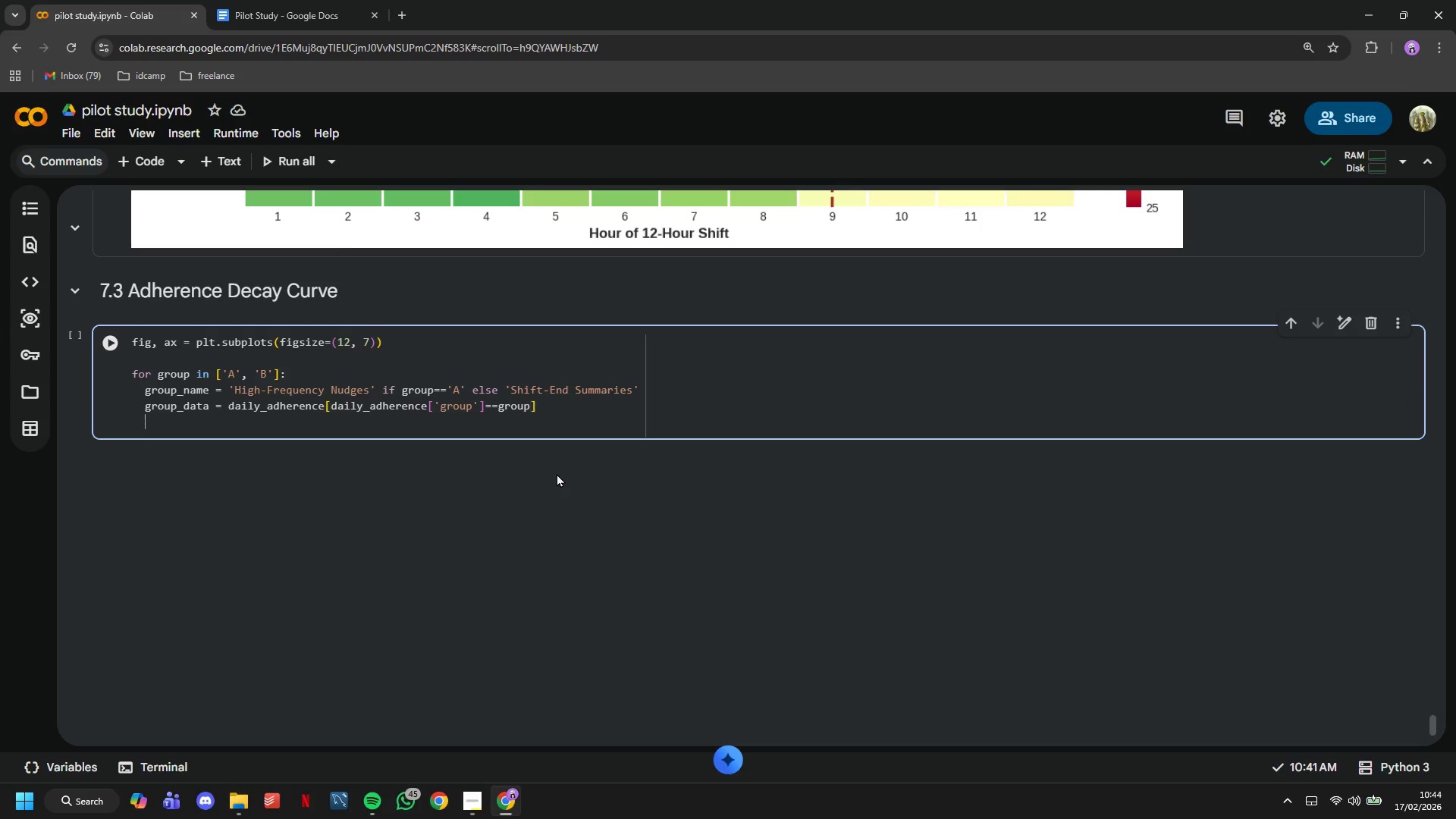 
key(Enter)
 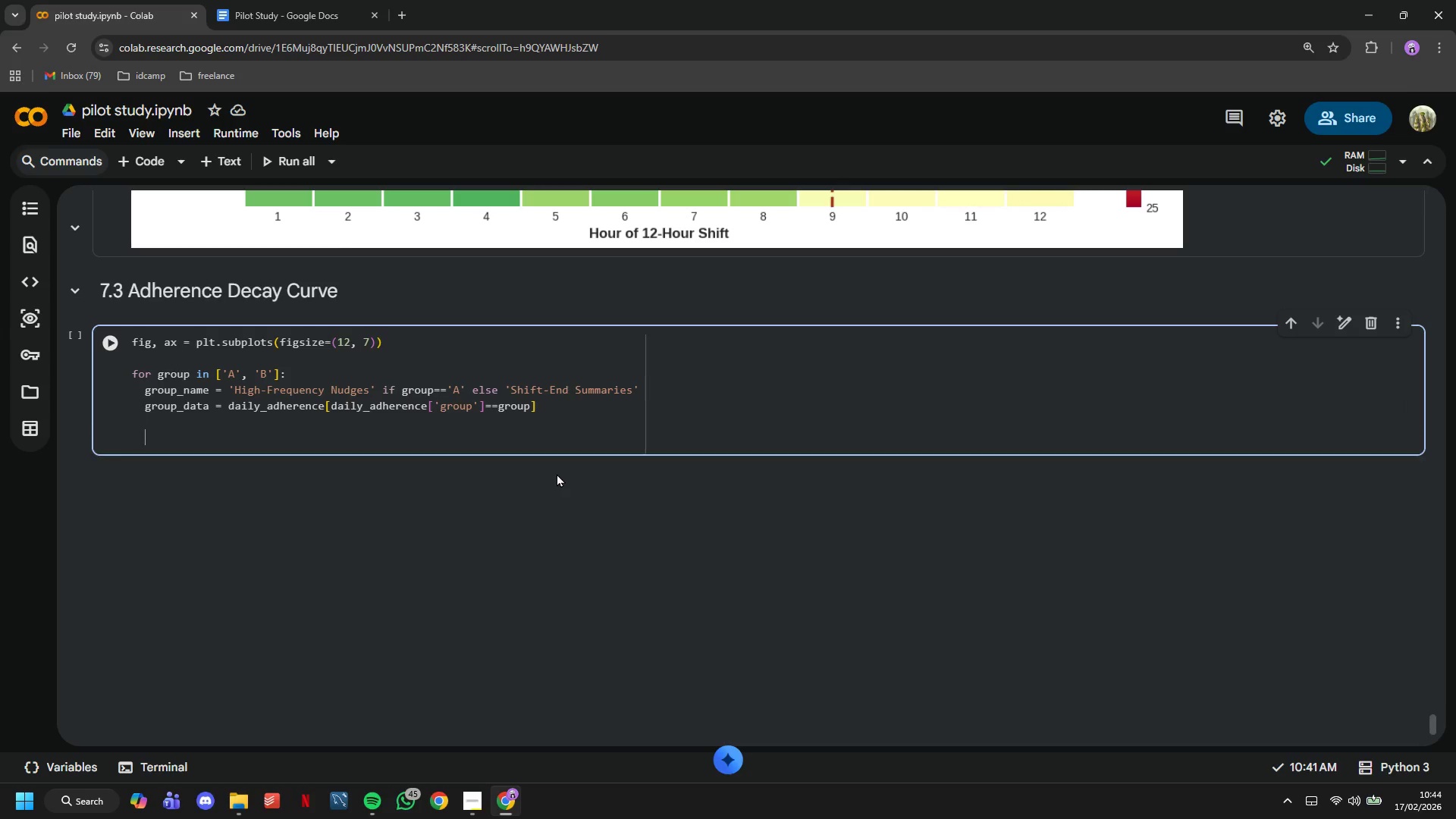 
key(Enter)
 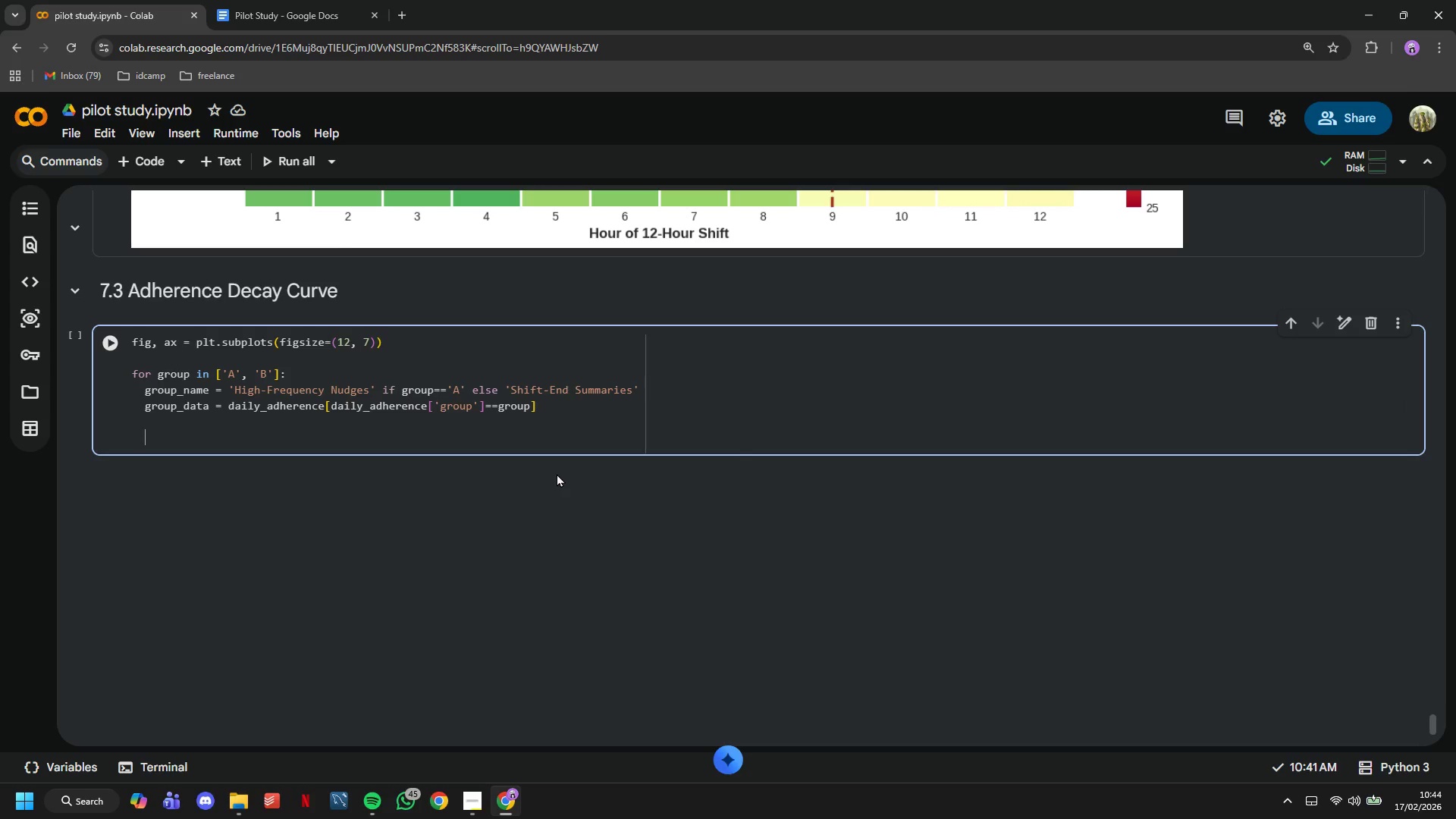 
type(# Plot actual data)
 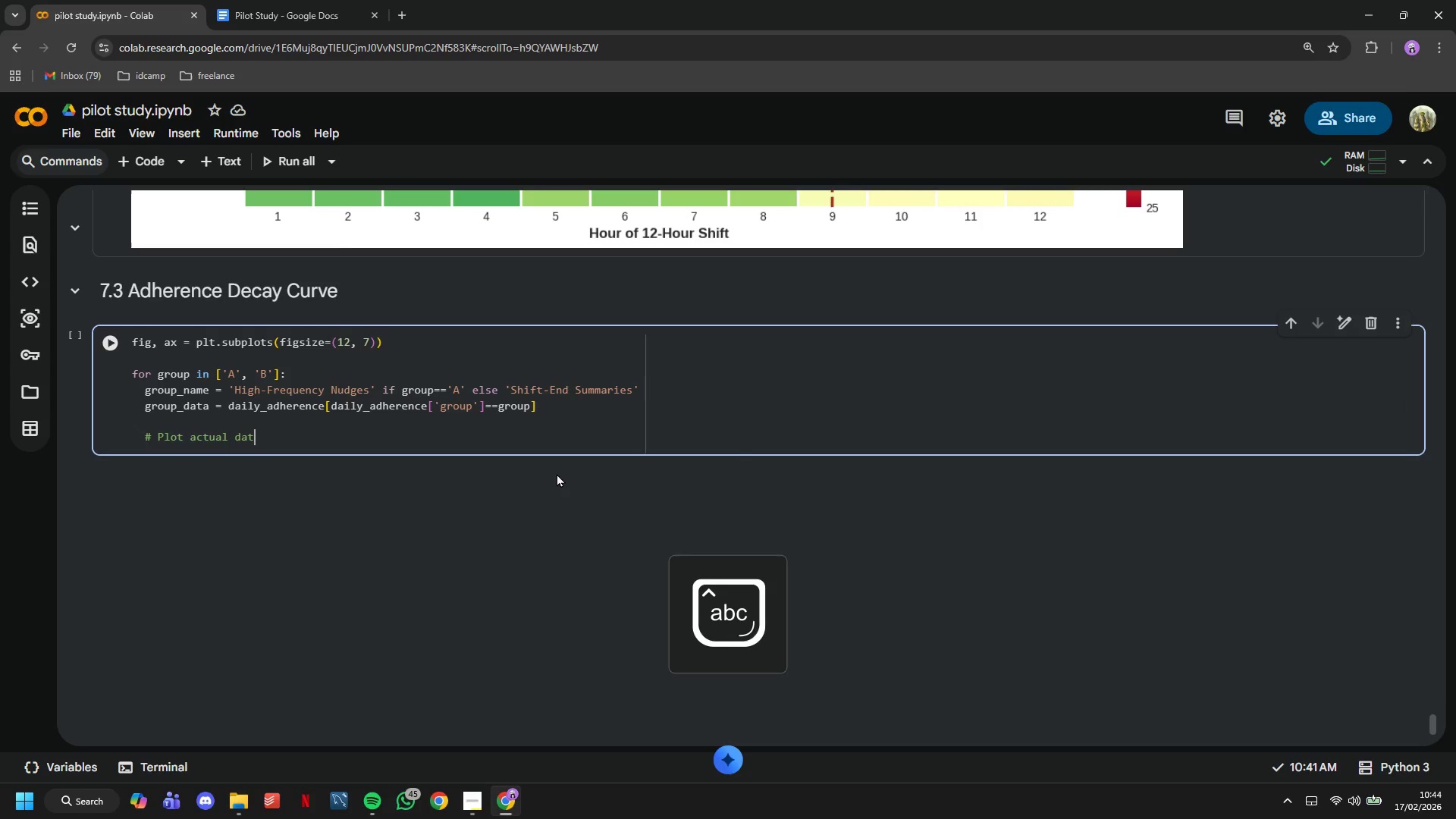 
key(Enter)
 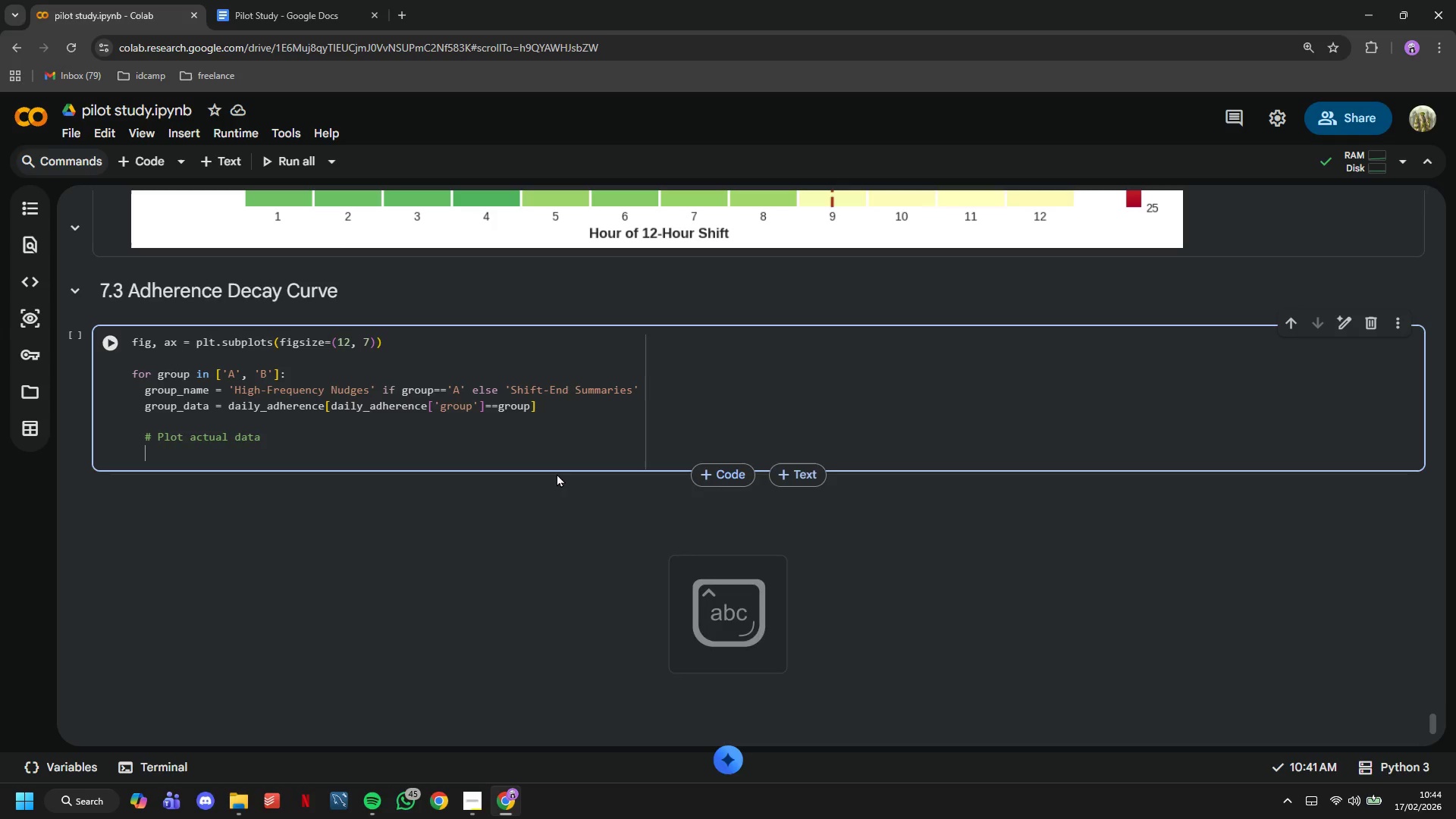 
type(ax.plot()
 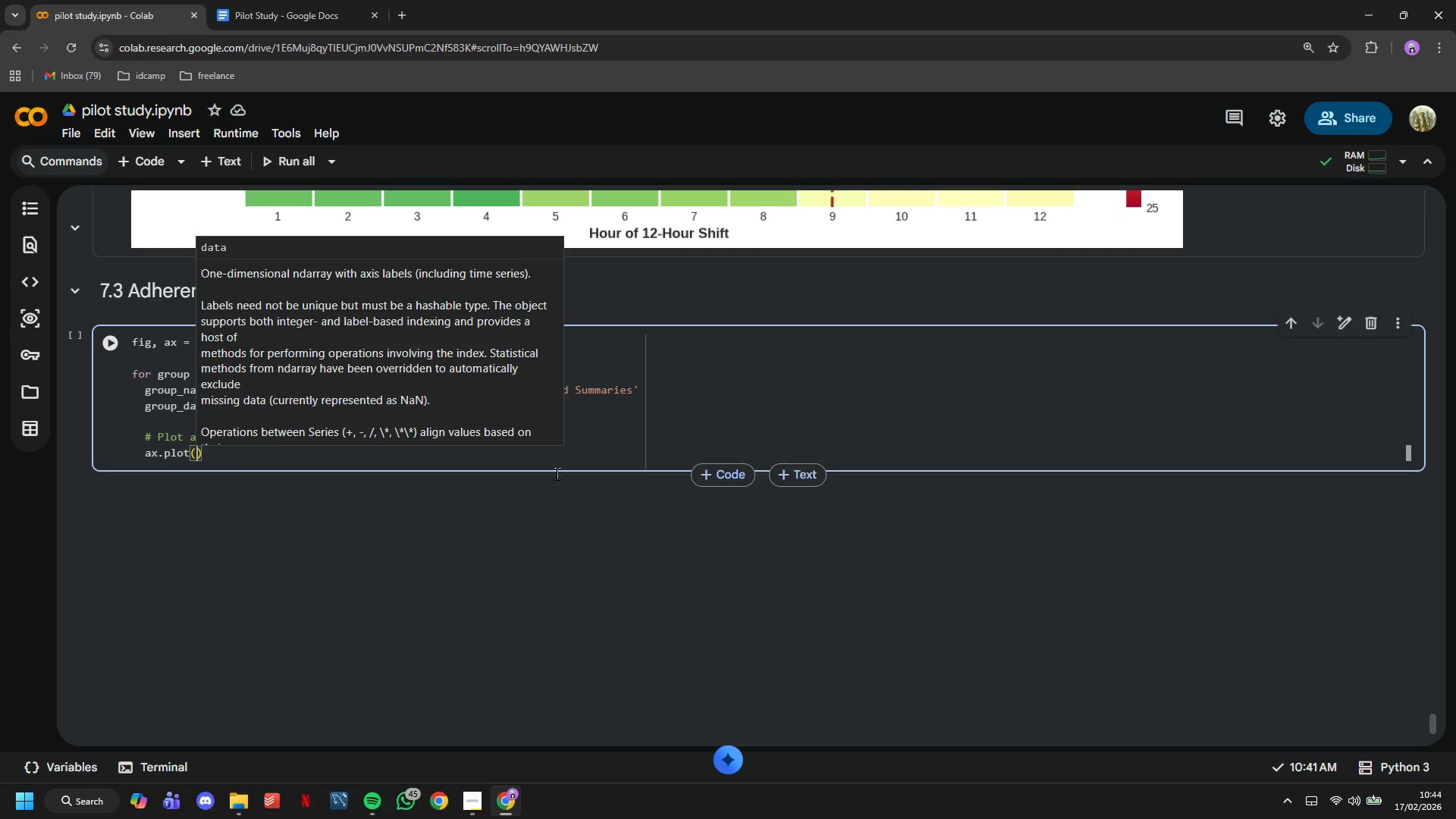 
key(Enter)
 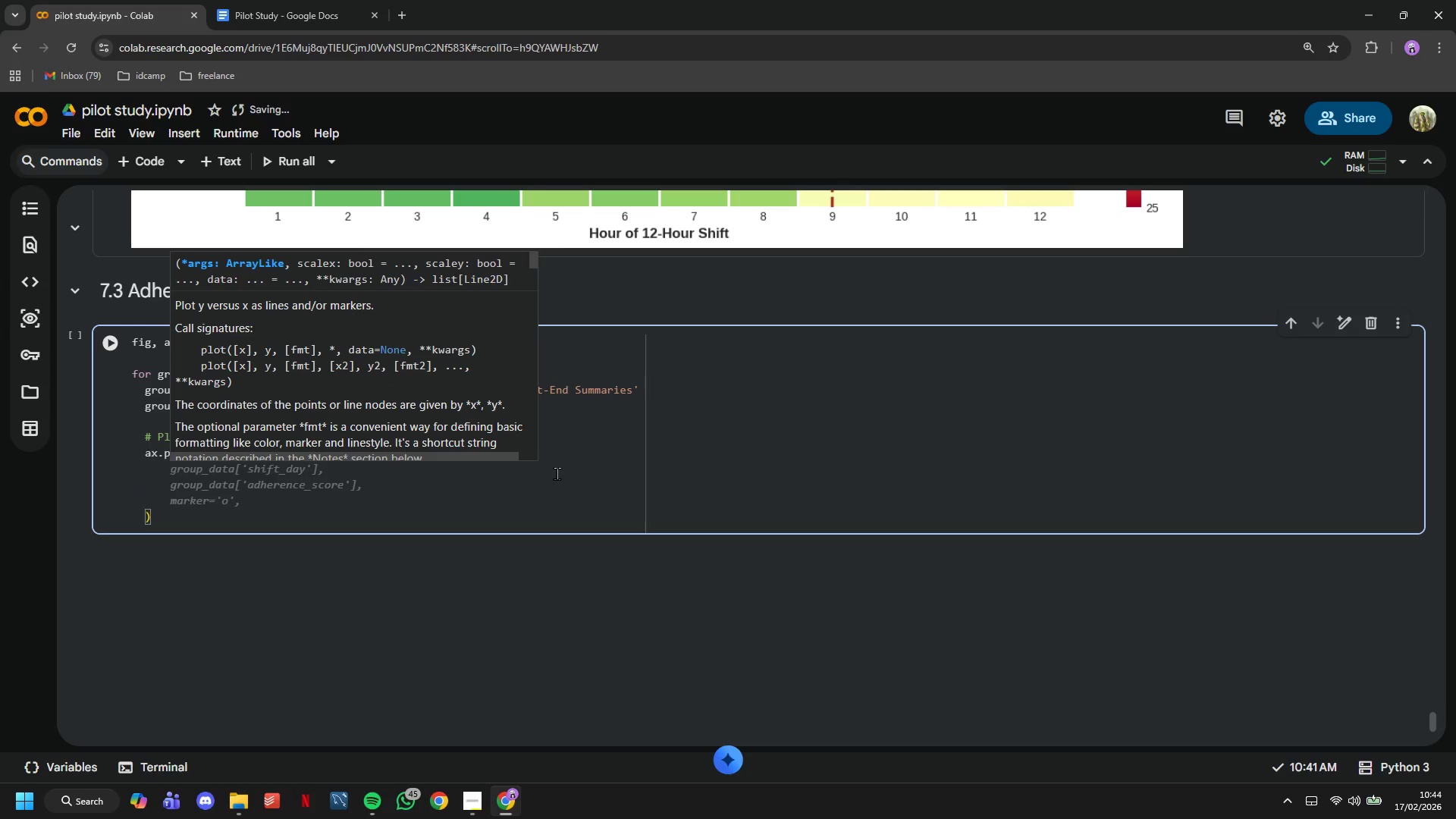 
type(group_data['shift_day)
 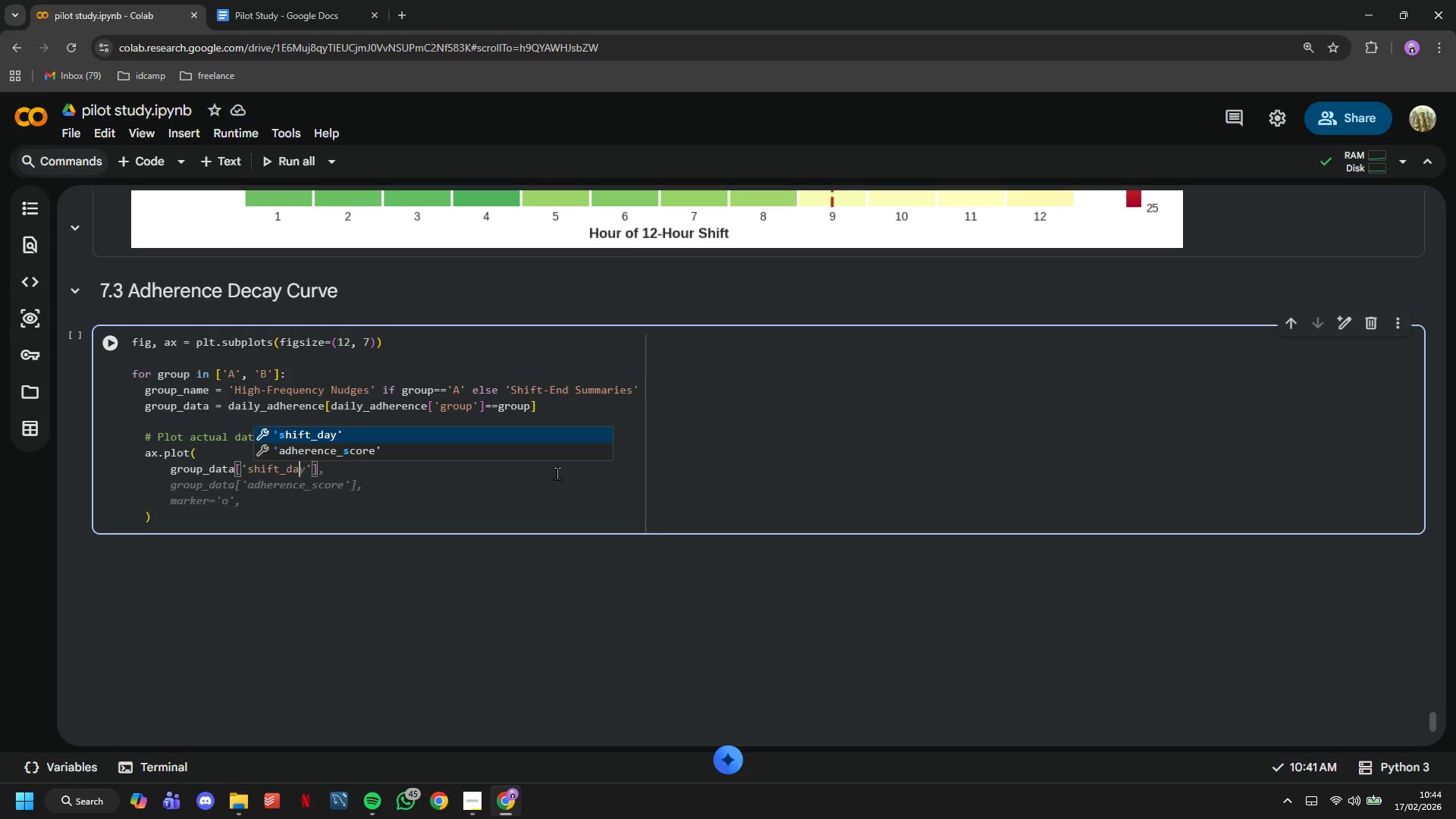 
key(ArrowRight)
 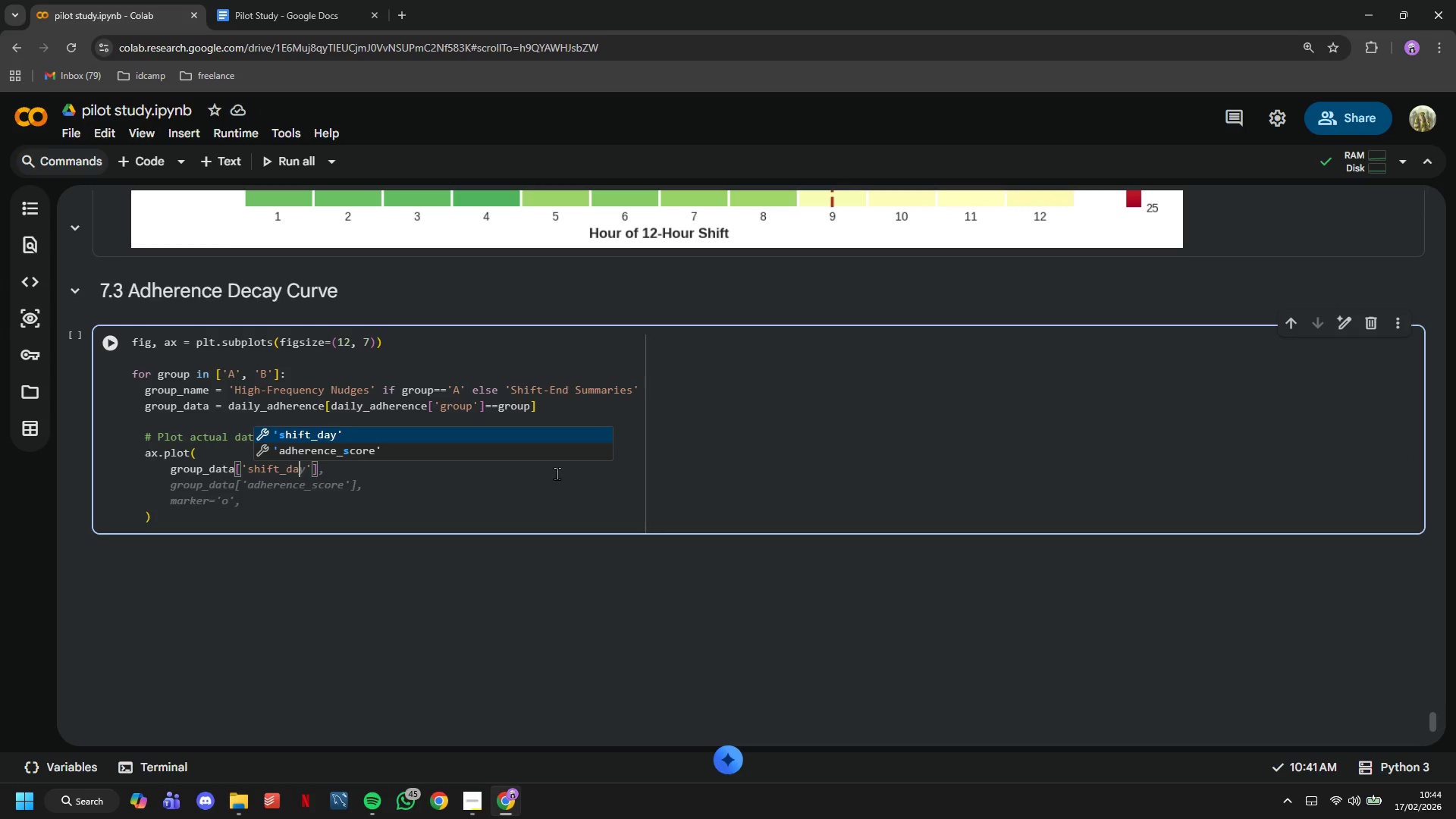 
key(ArrowRight)
 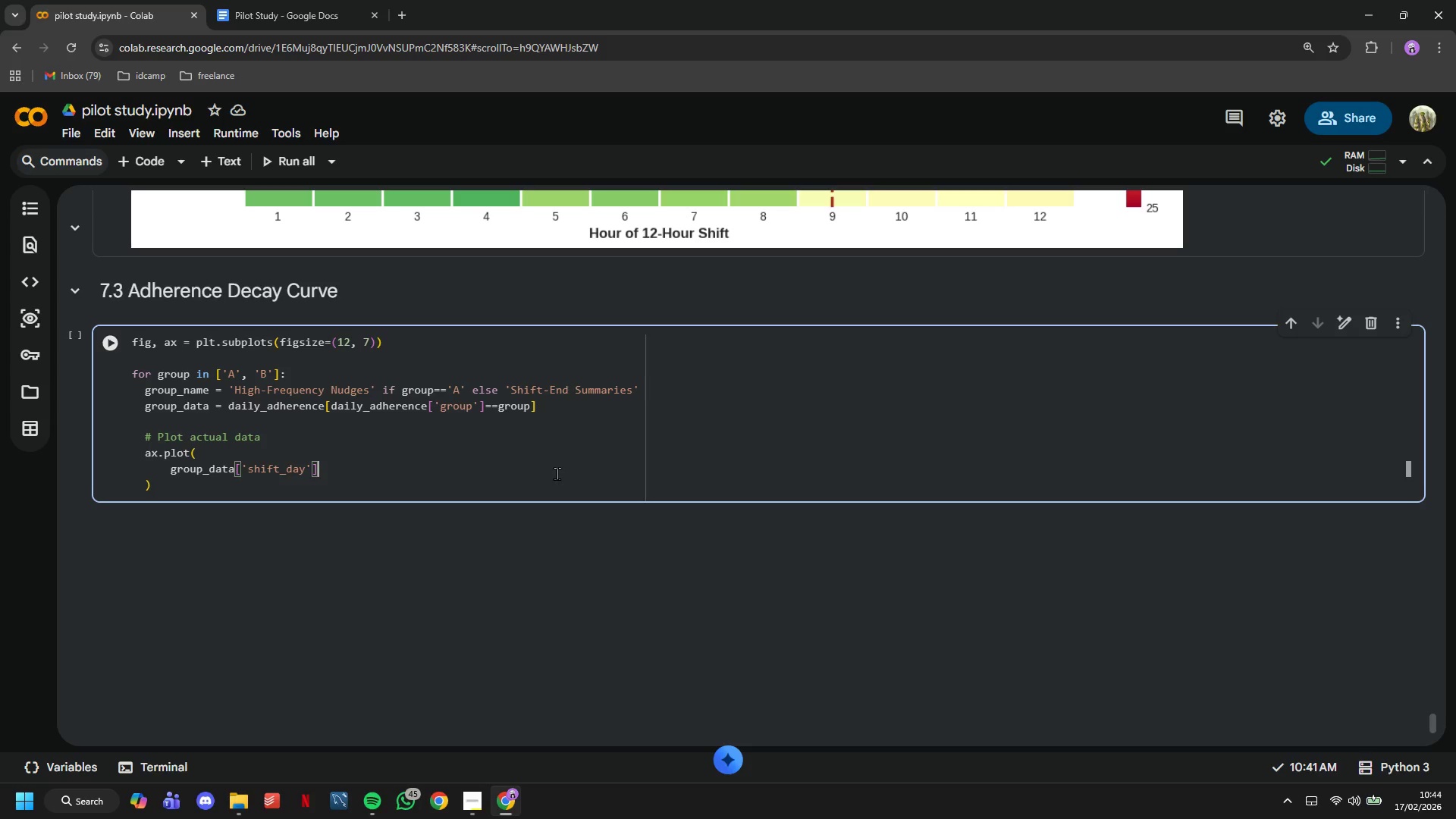 
key(Comma)
 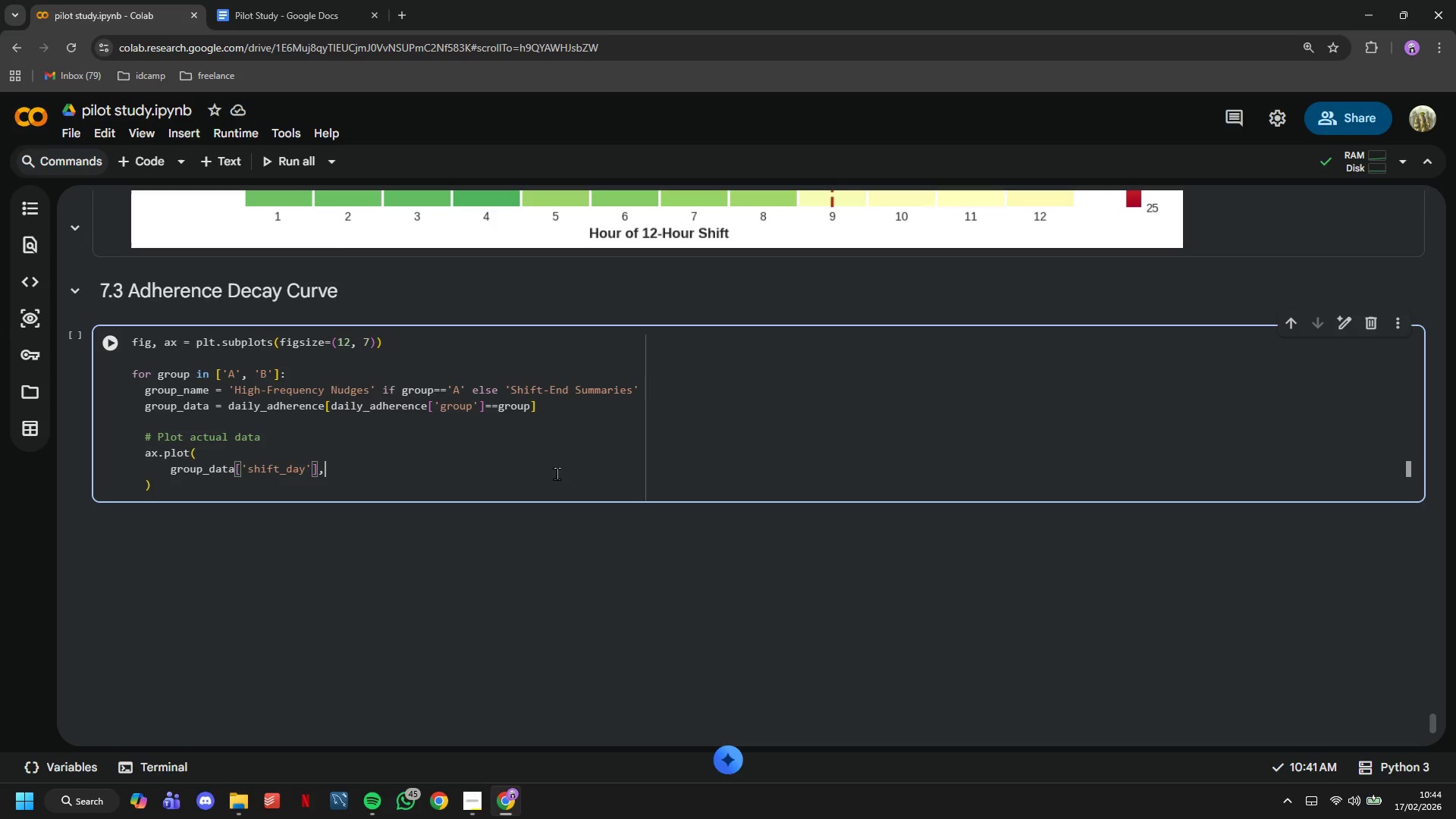 
key(Enter)
 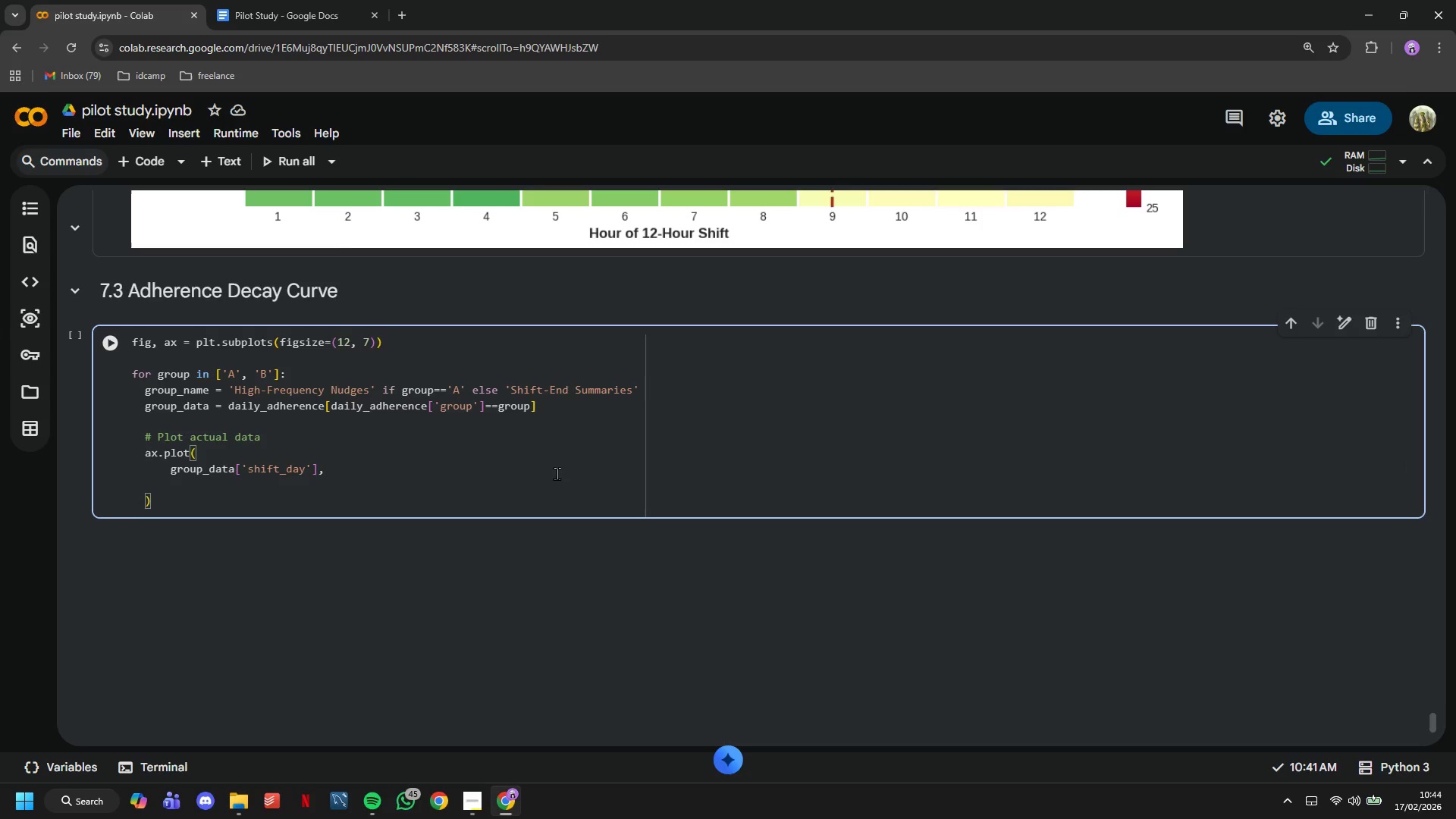 
type(group_data['adherence_score)
 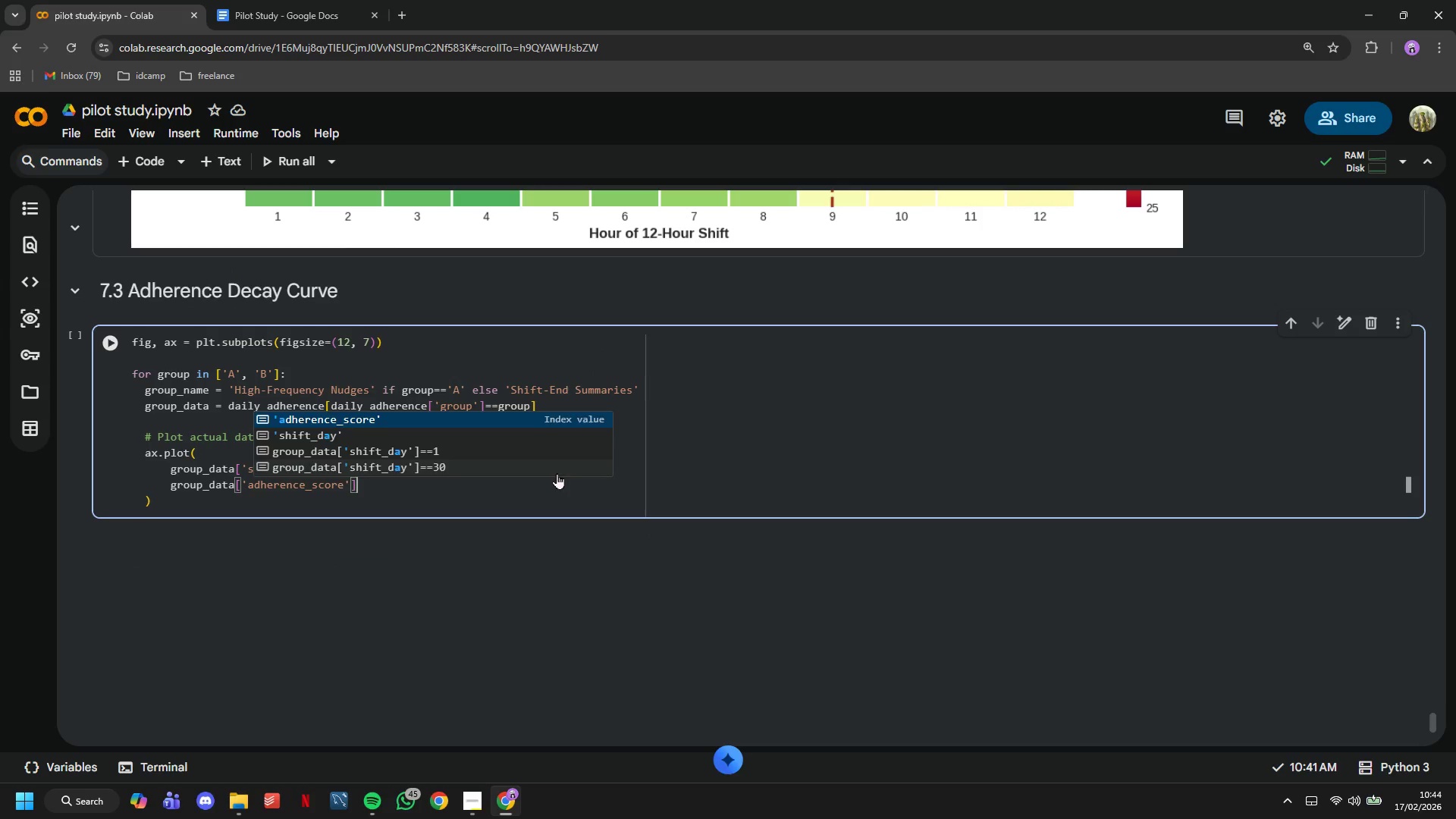 
 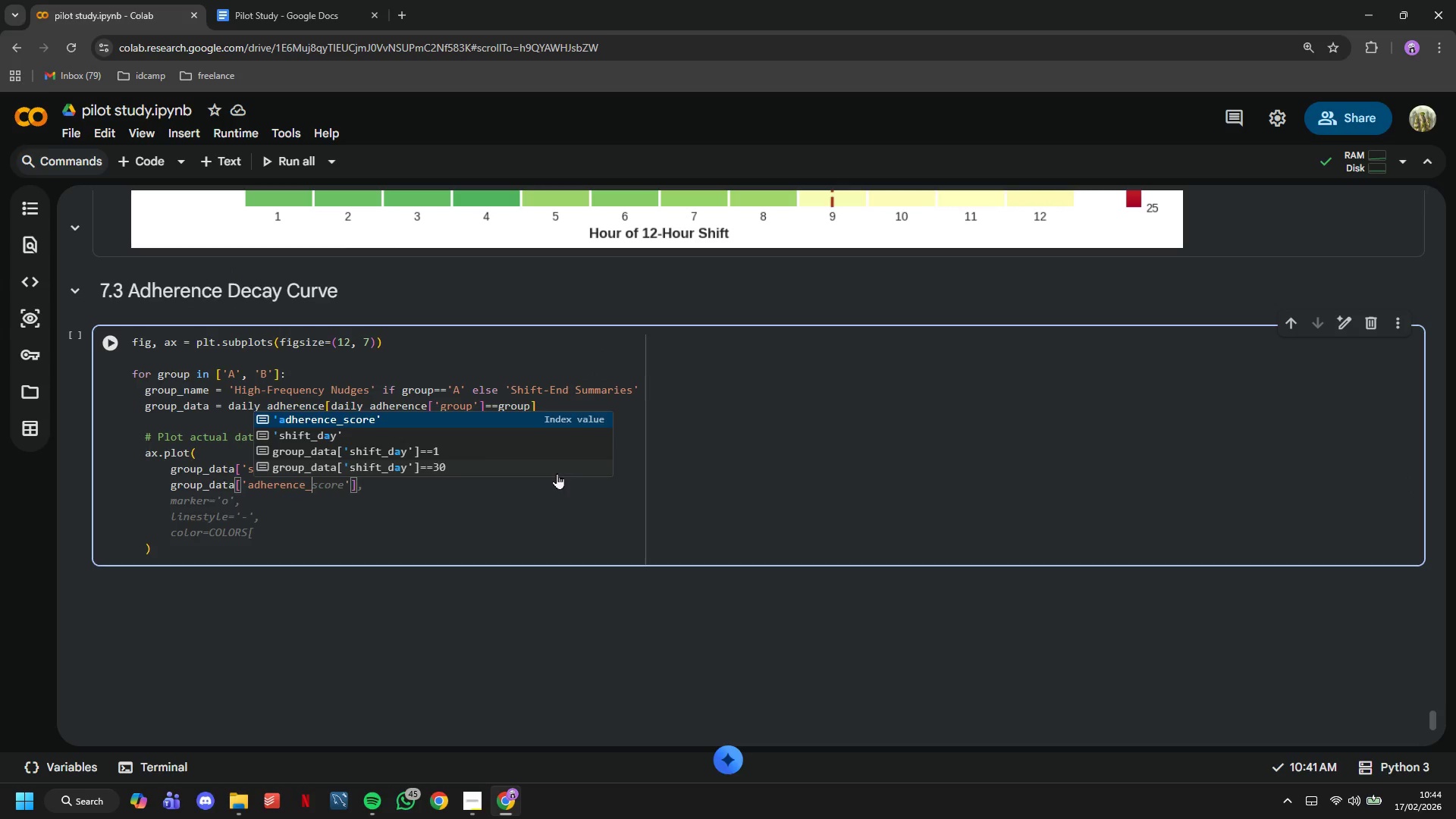 
key(ArrowRight)
 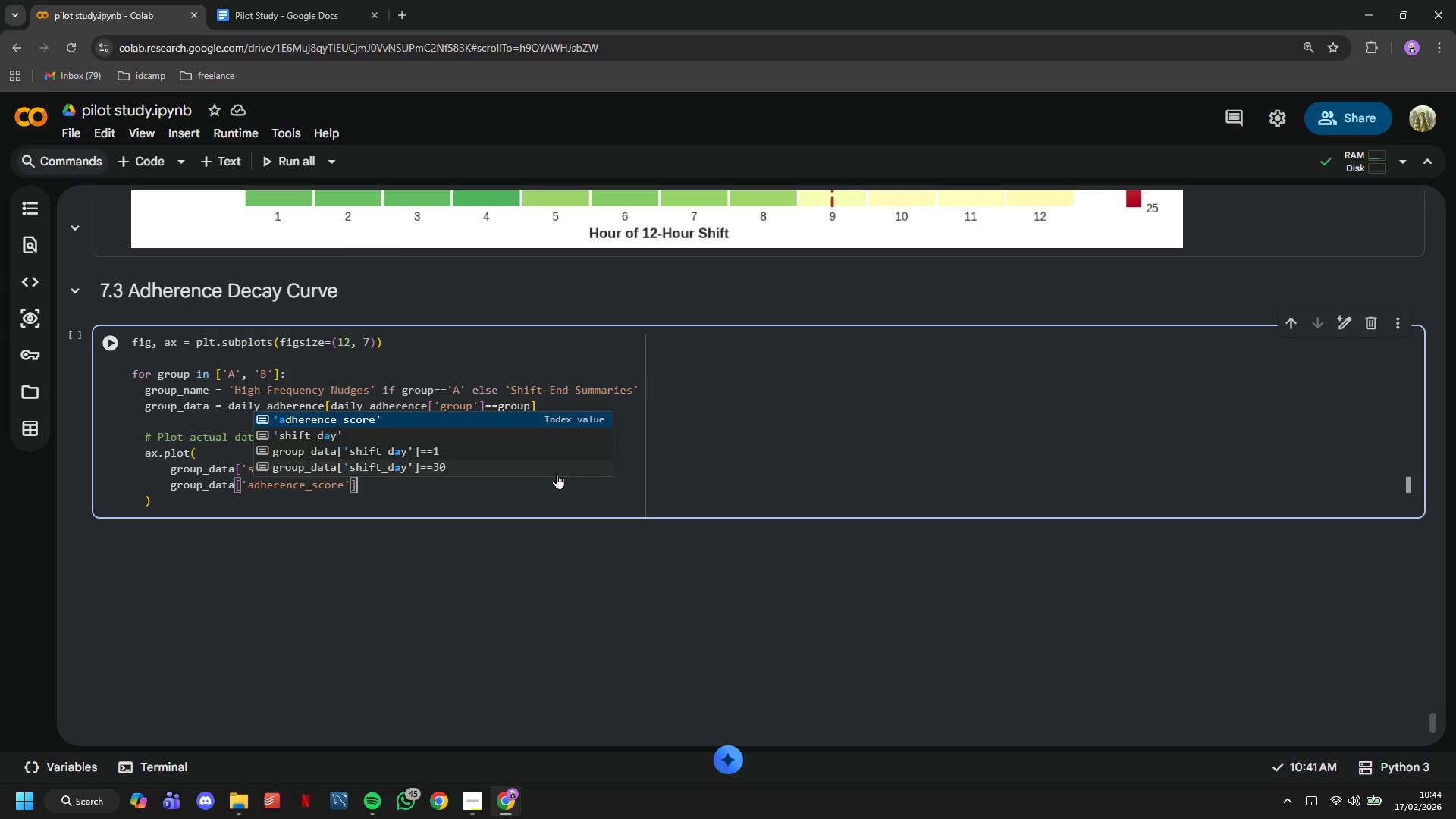 
key(ArrowRight)
 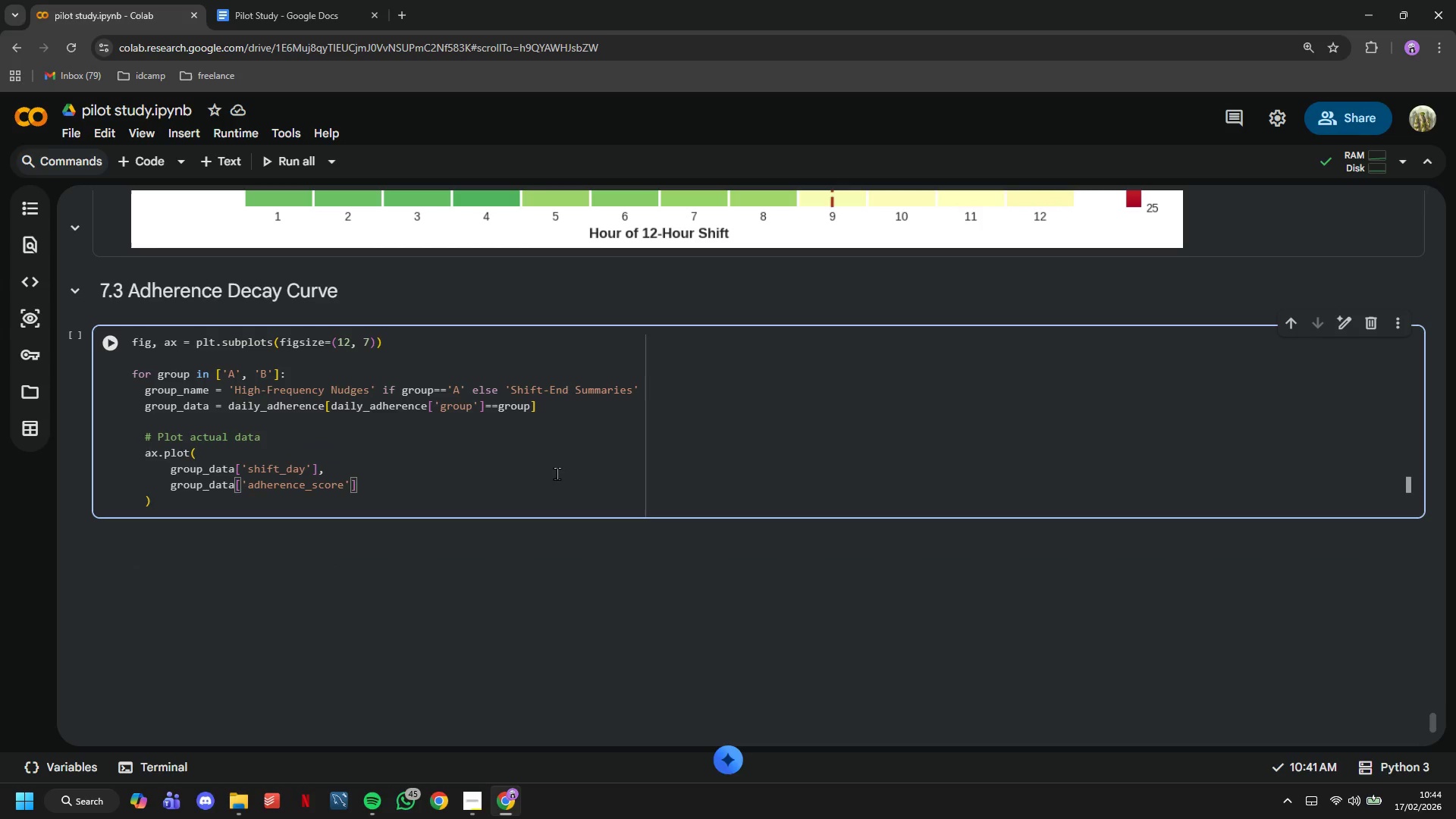 
key(Comma)
 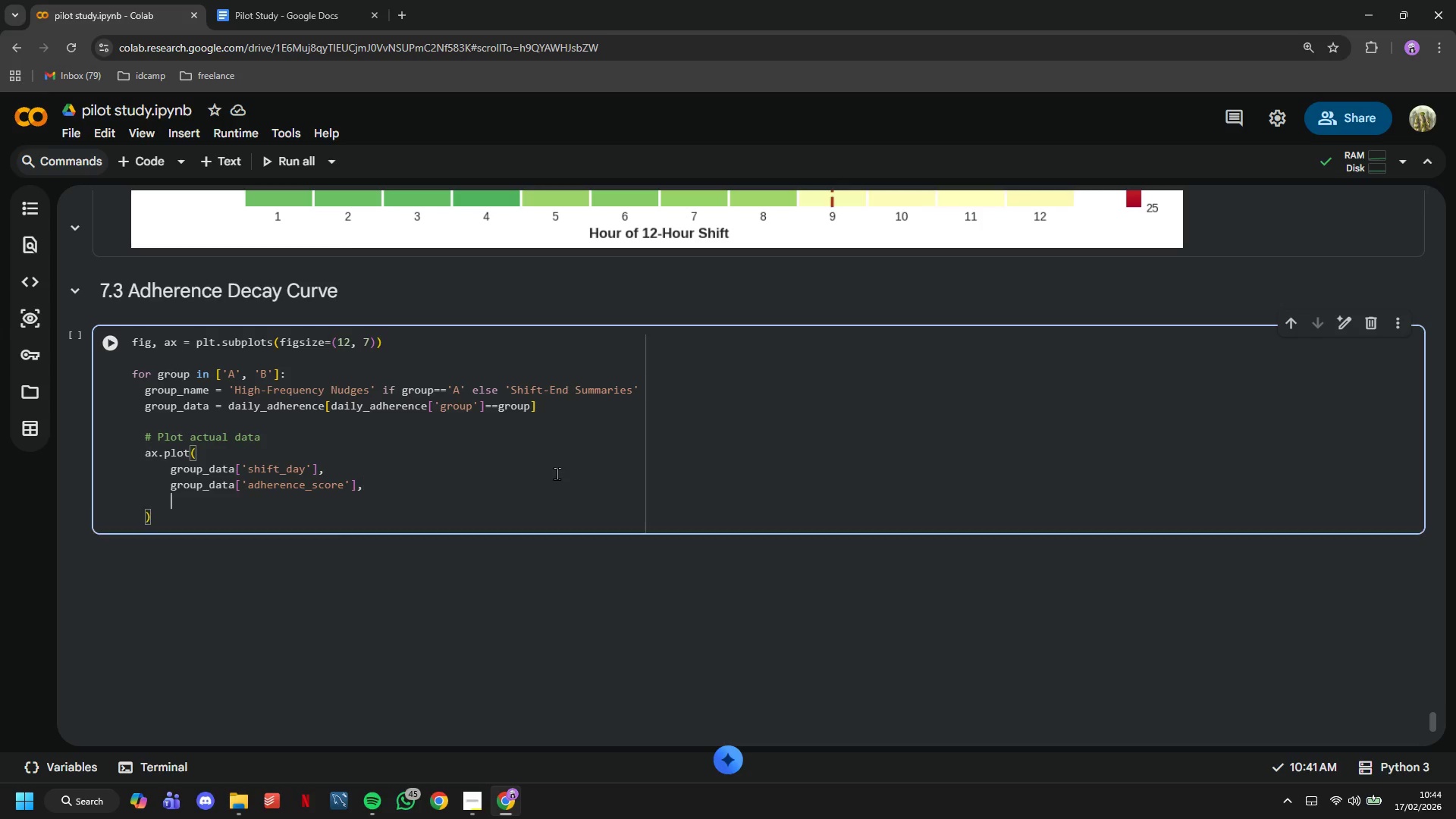 
key(Enter)
 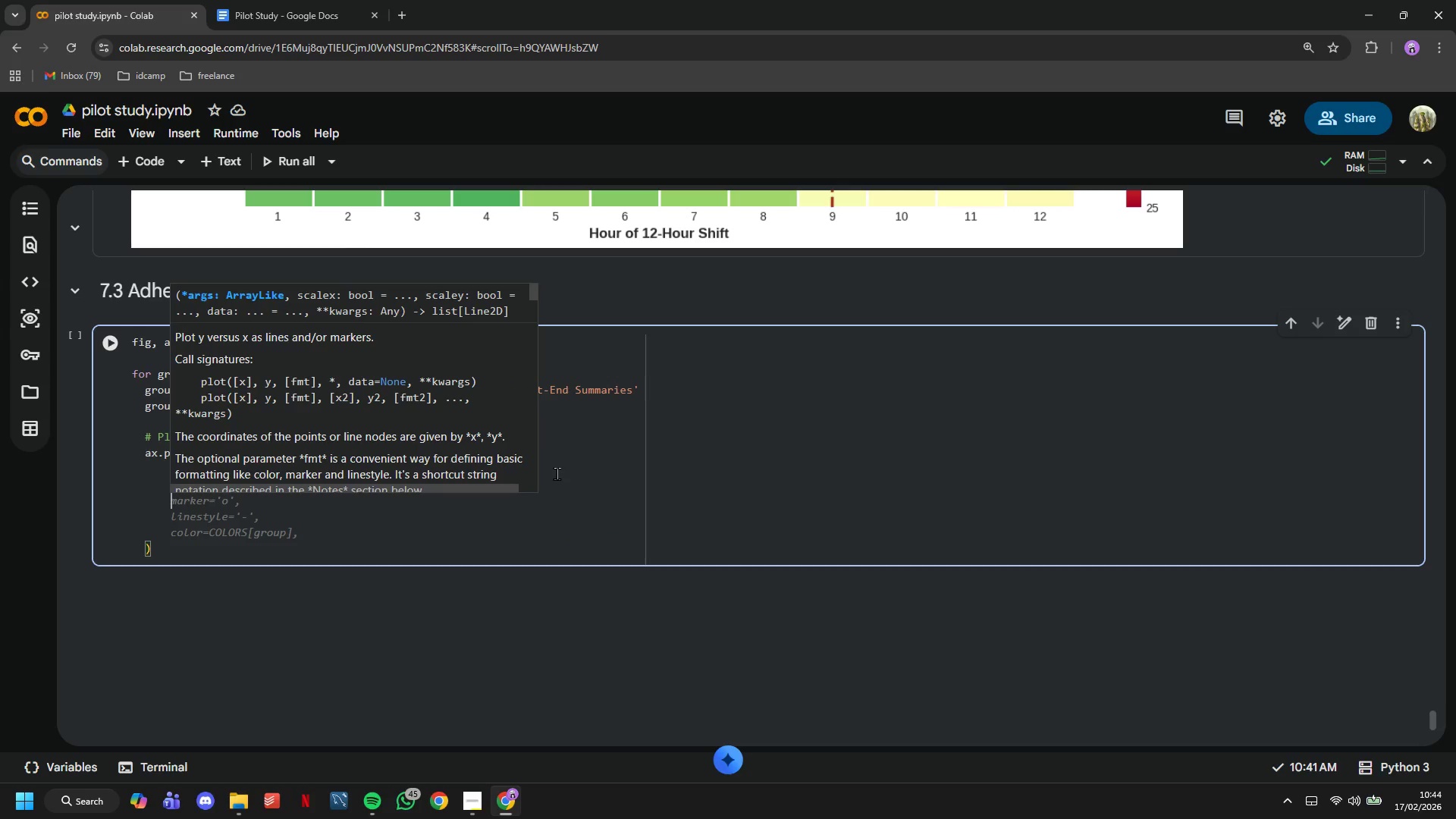 
type(marker-)
key(Backspace)
type(='o)
 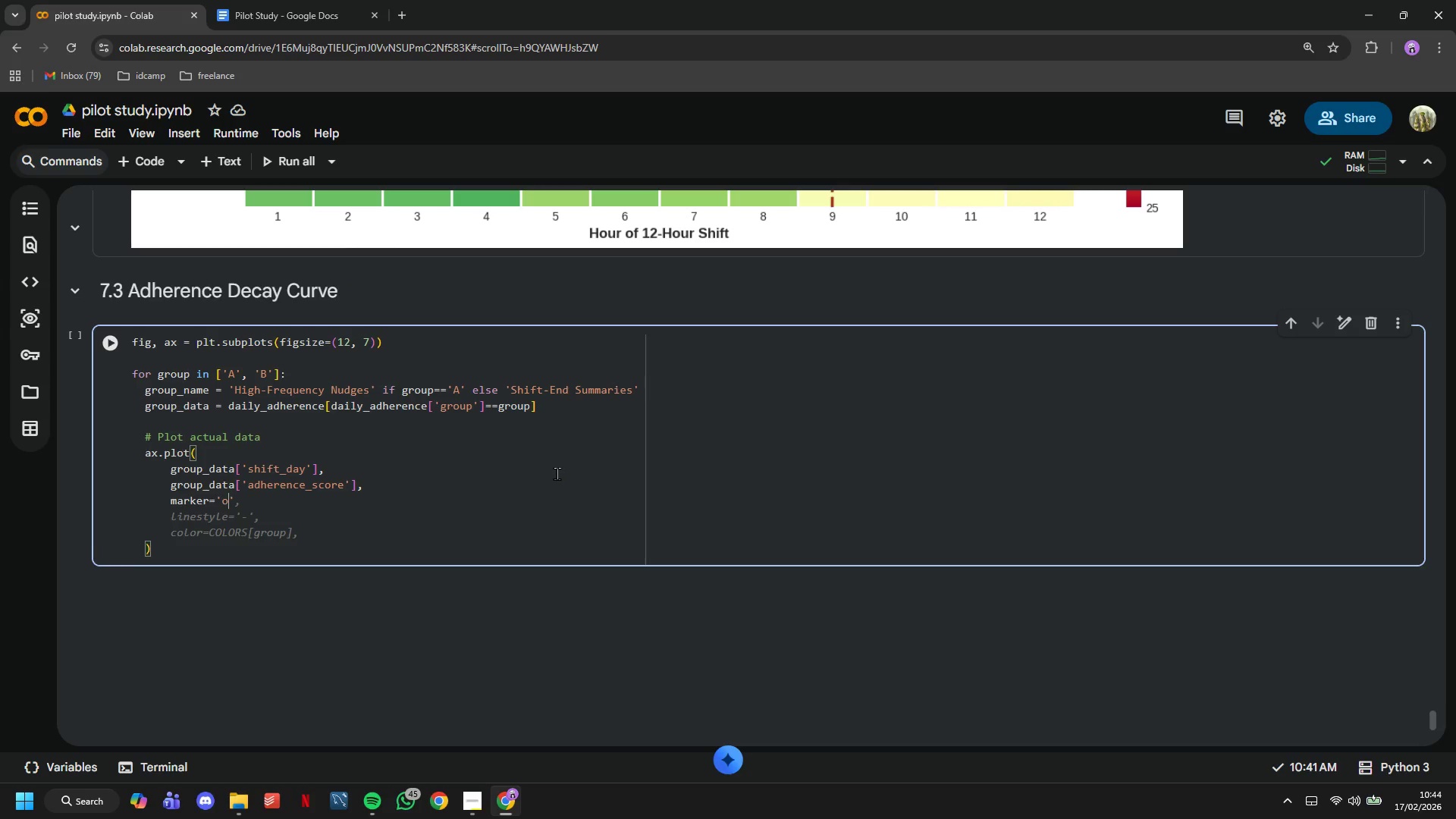 
key(ArrowRight)
 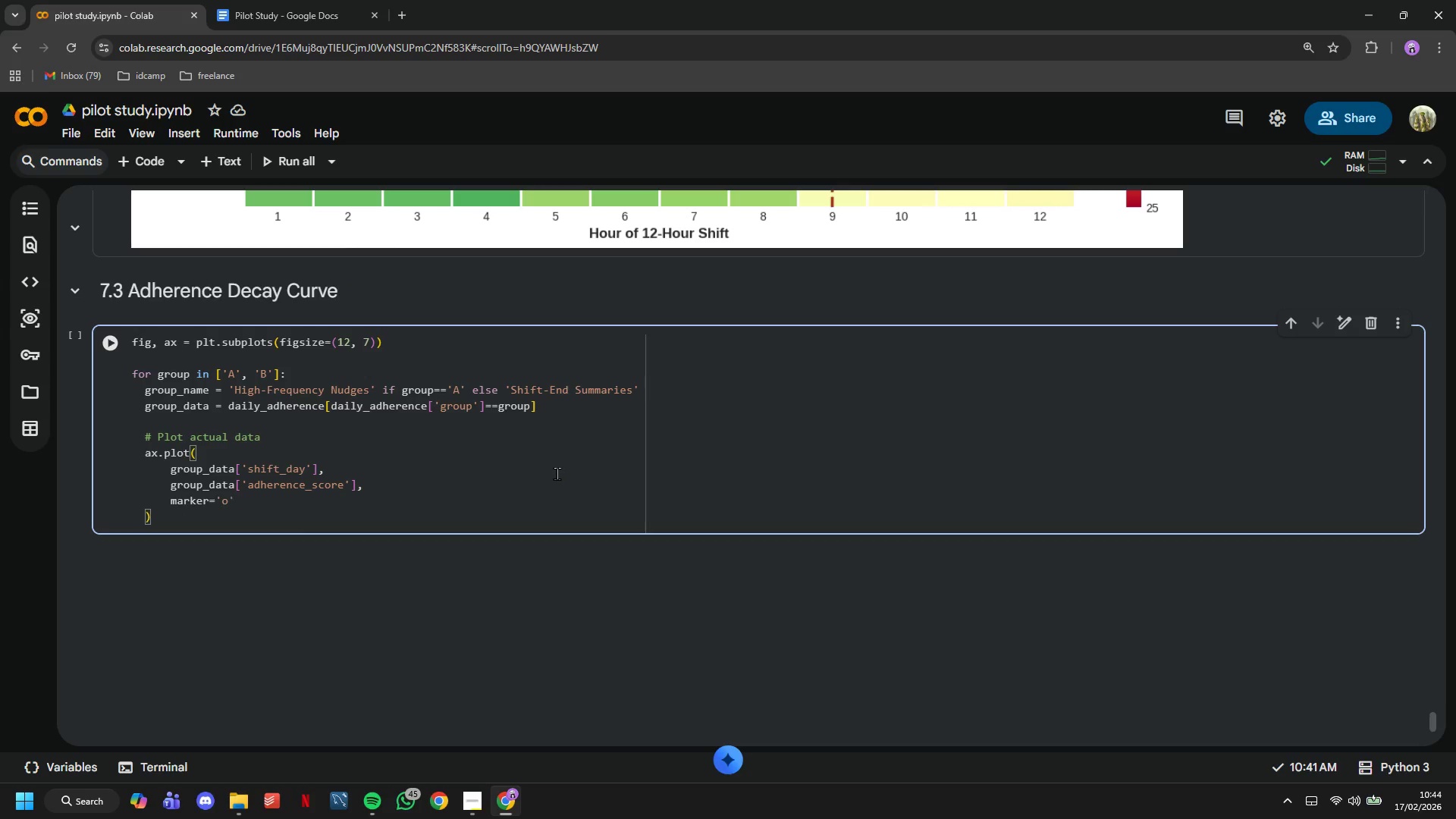 
key(Comma)
 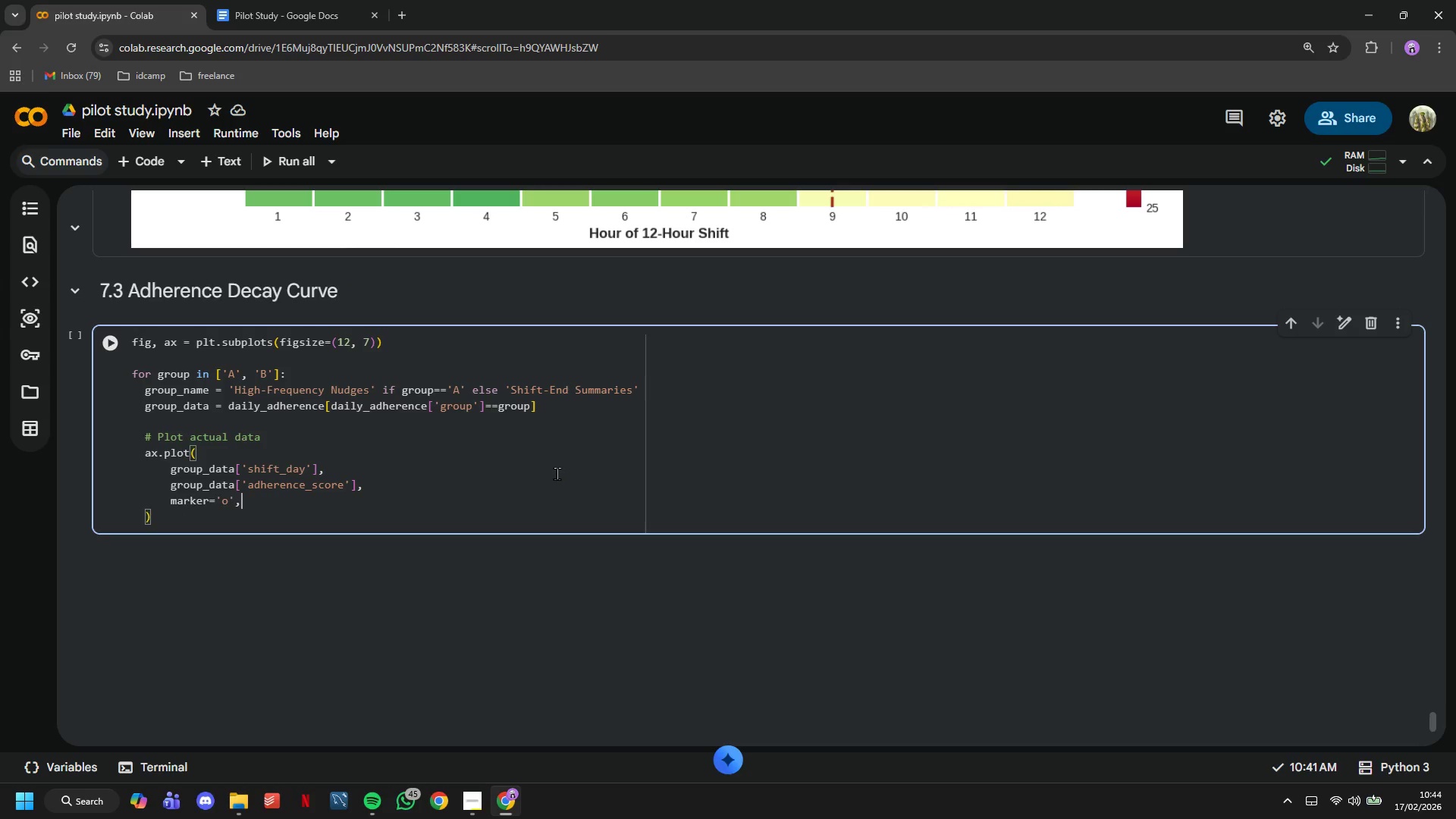 
key(Enter)
 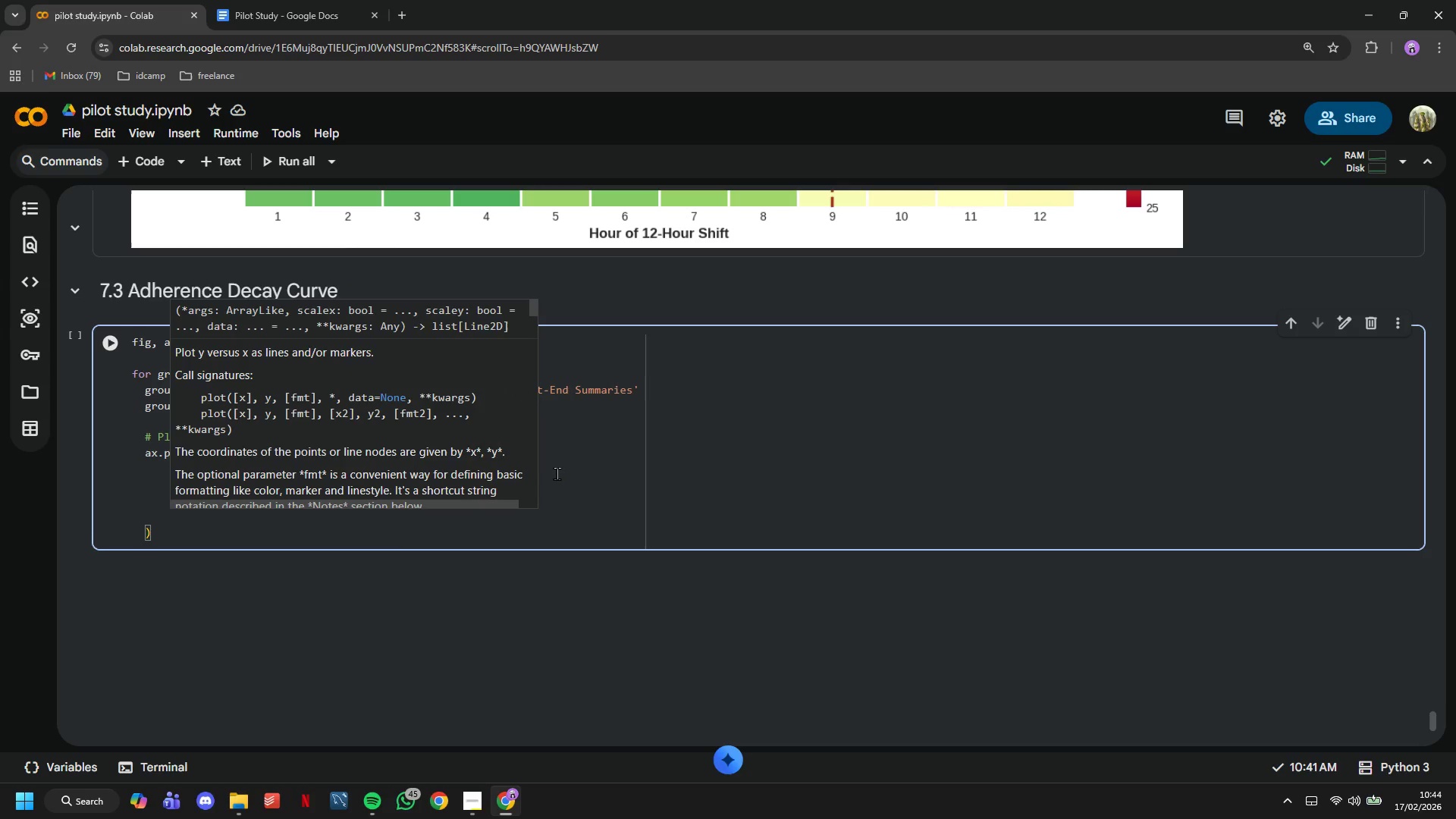 
type(linewidth=2.5,)
 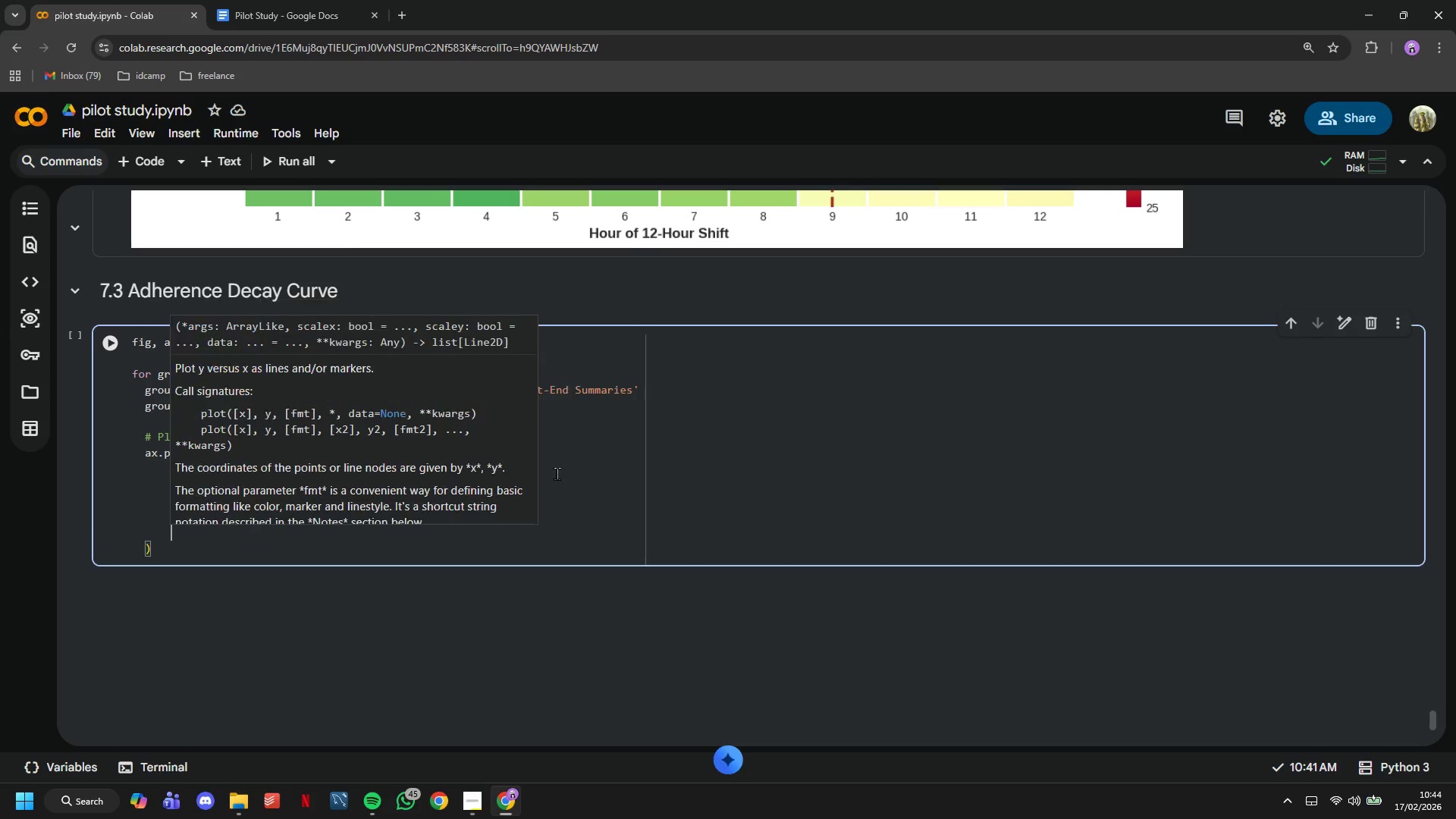 
key(Enter)
 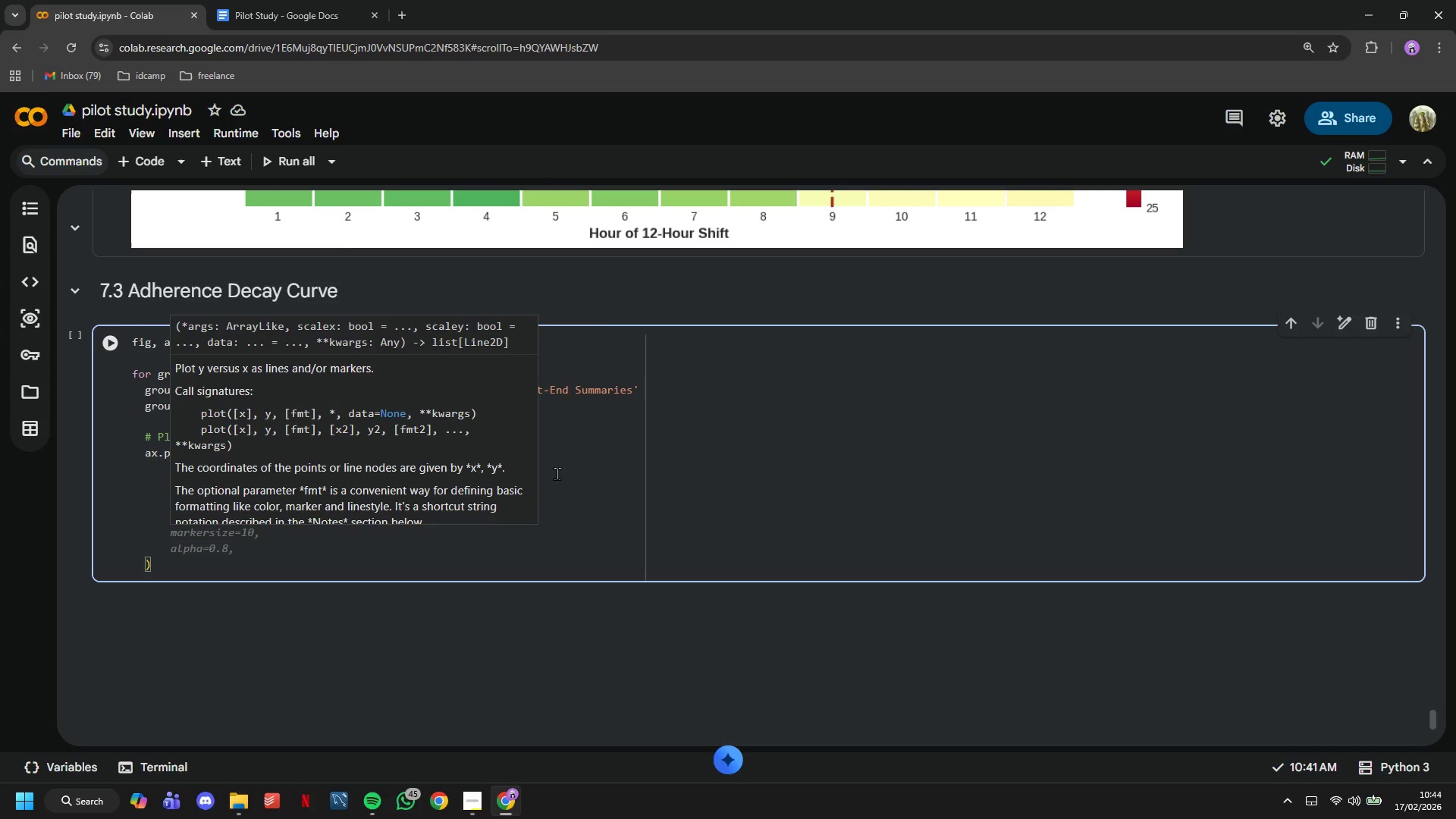 
type(label=f'')
 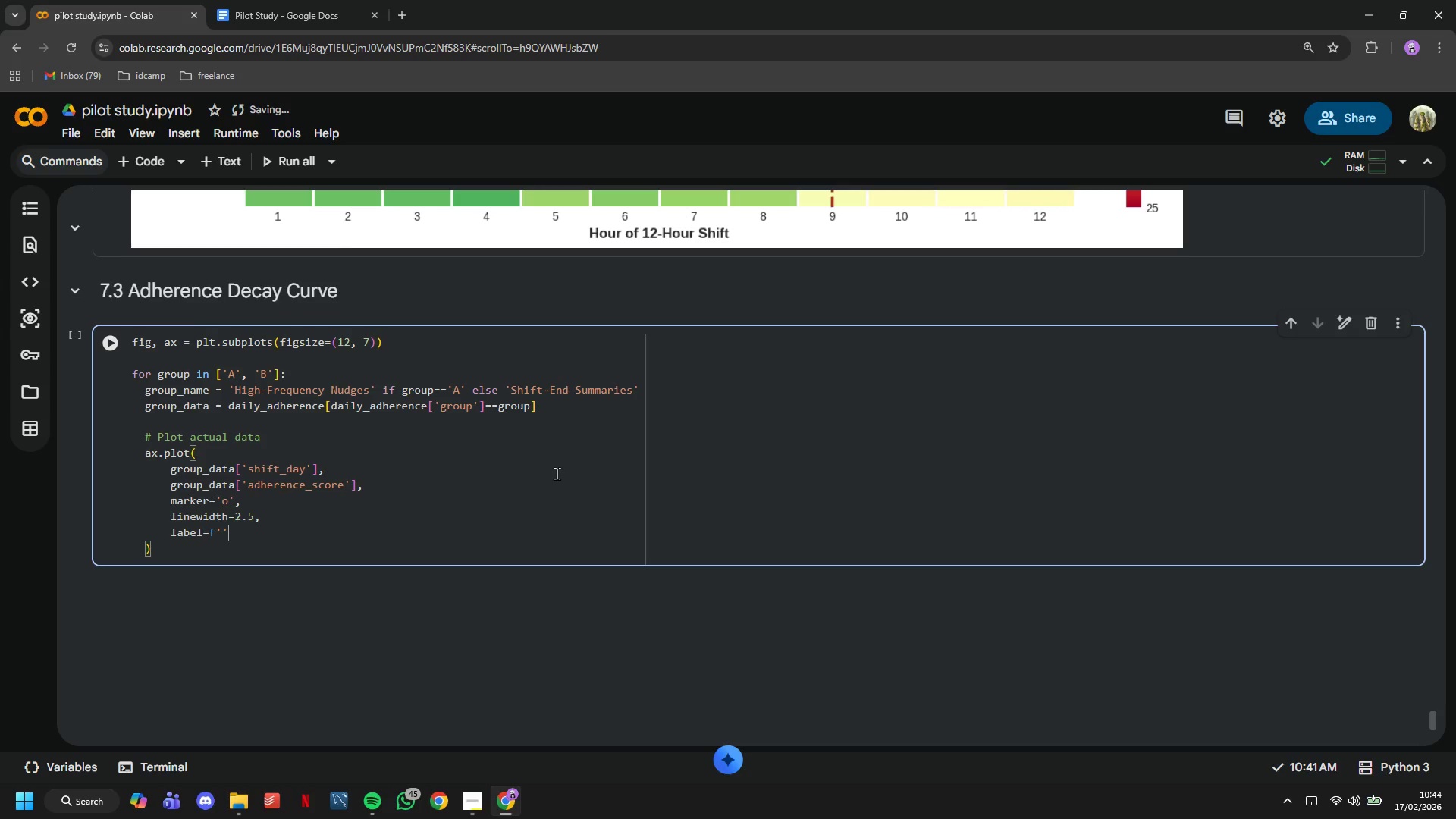 
key(ArrowLeft)
 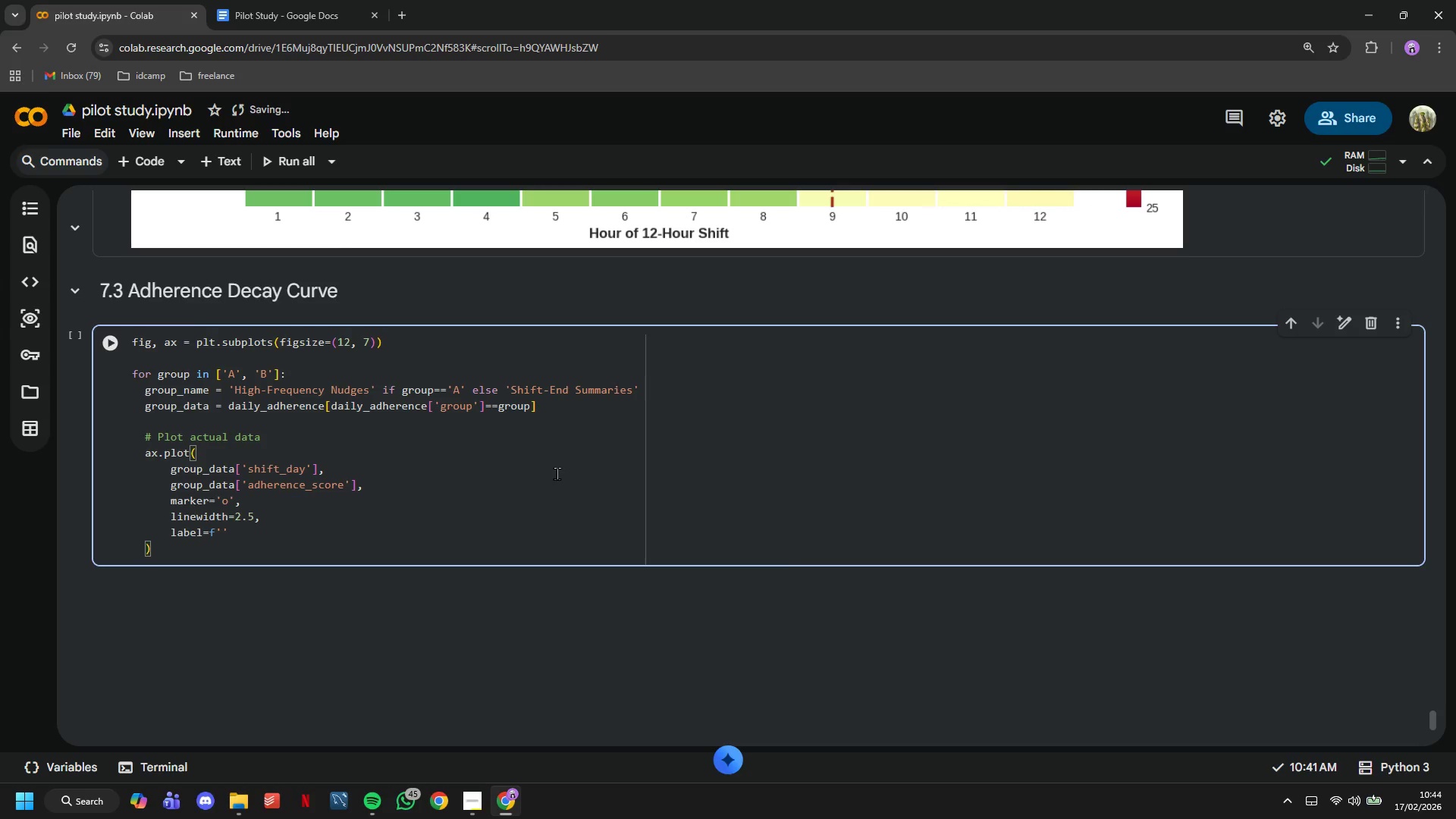 
type(Group {group)
 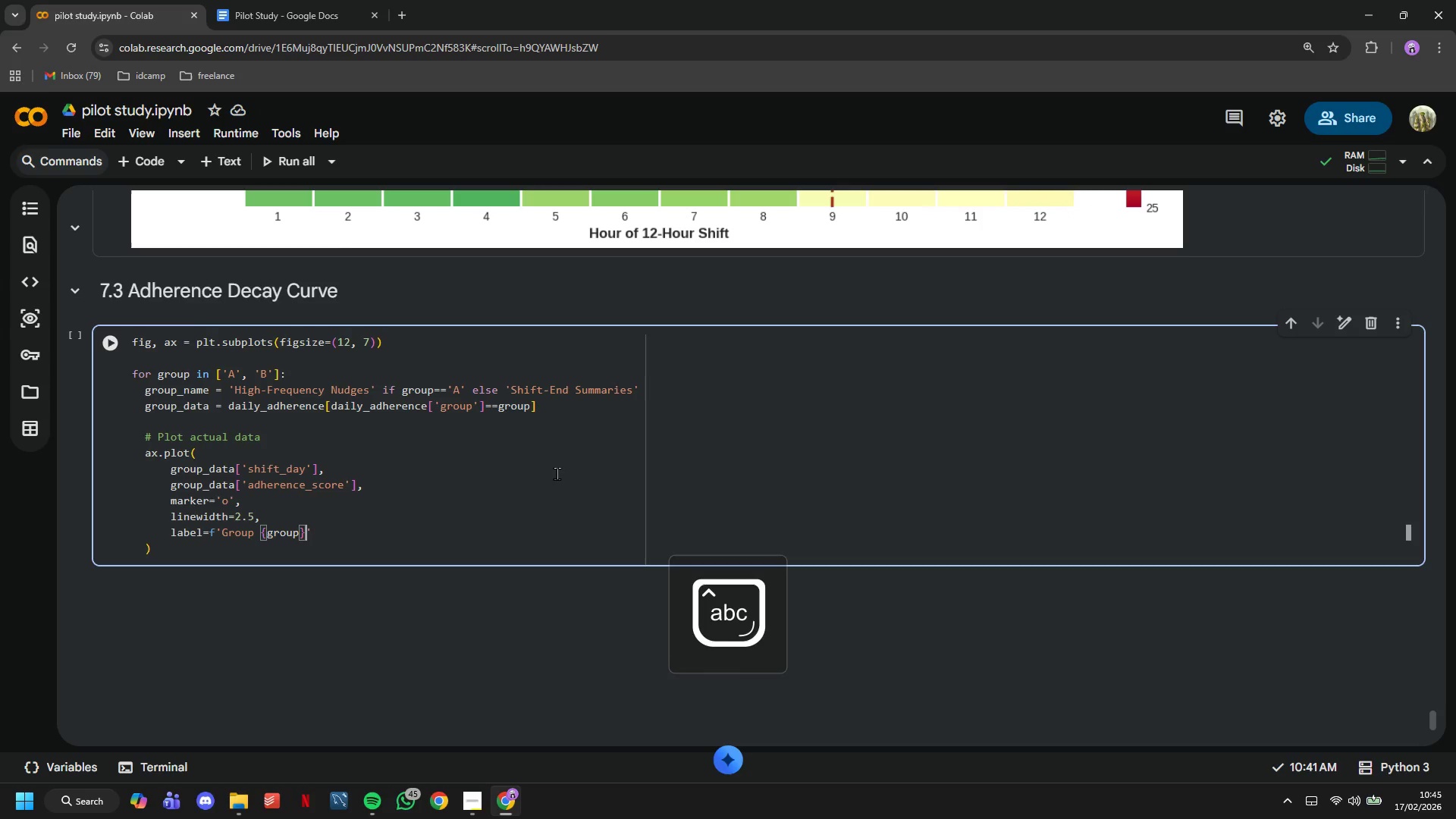 
 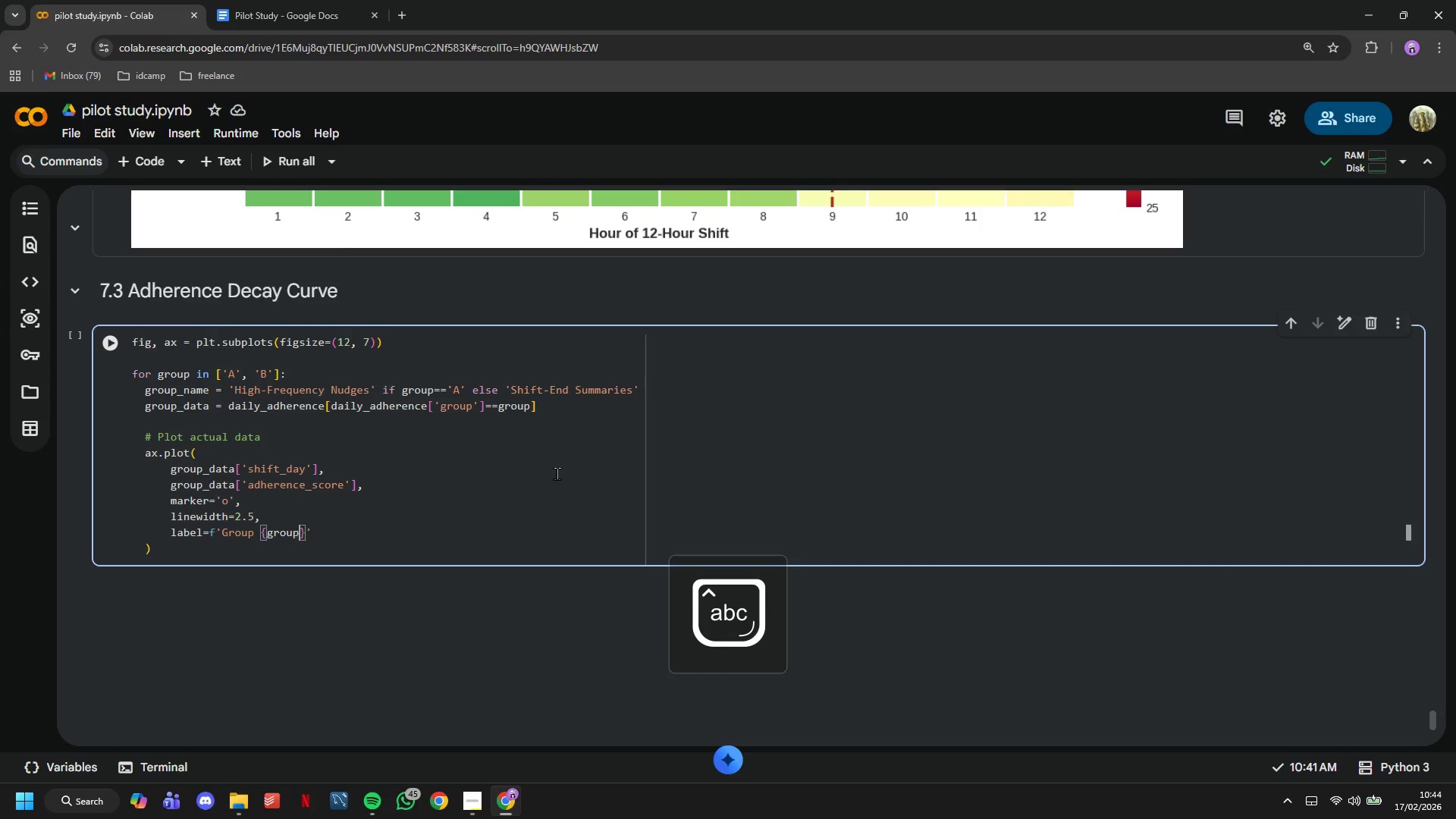 
key(ArrowRight)
 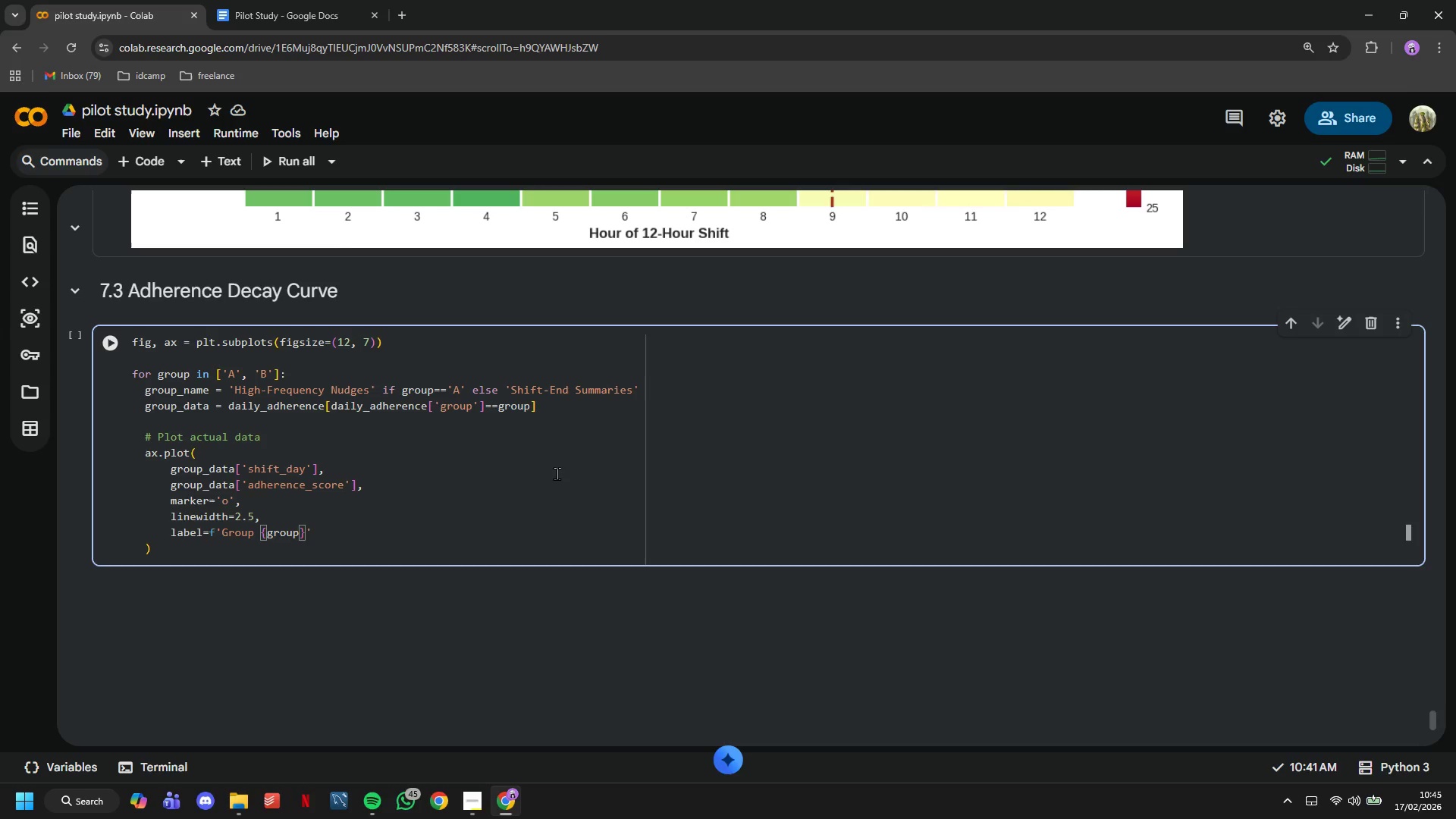 
type( : {group_name)
 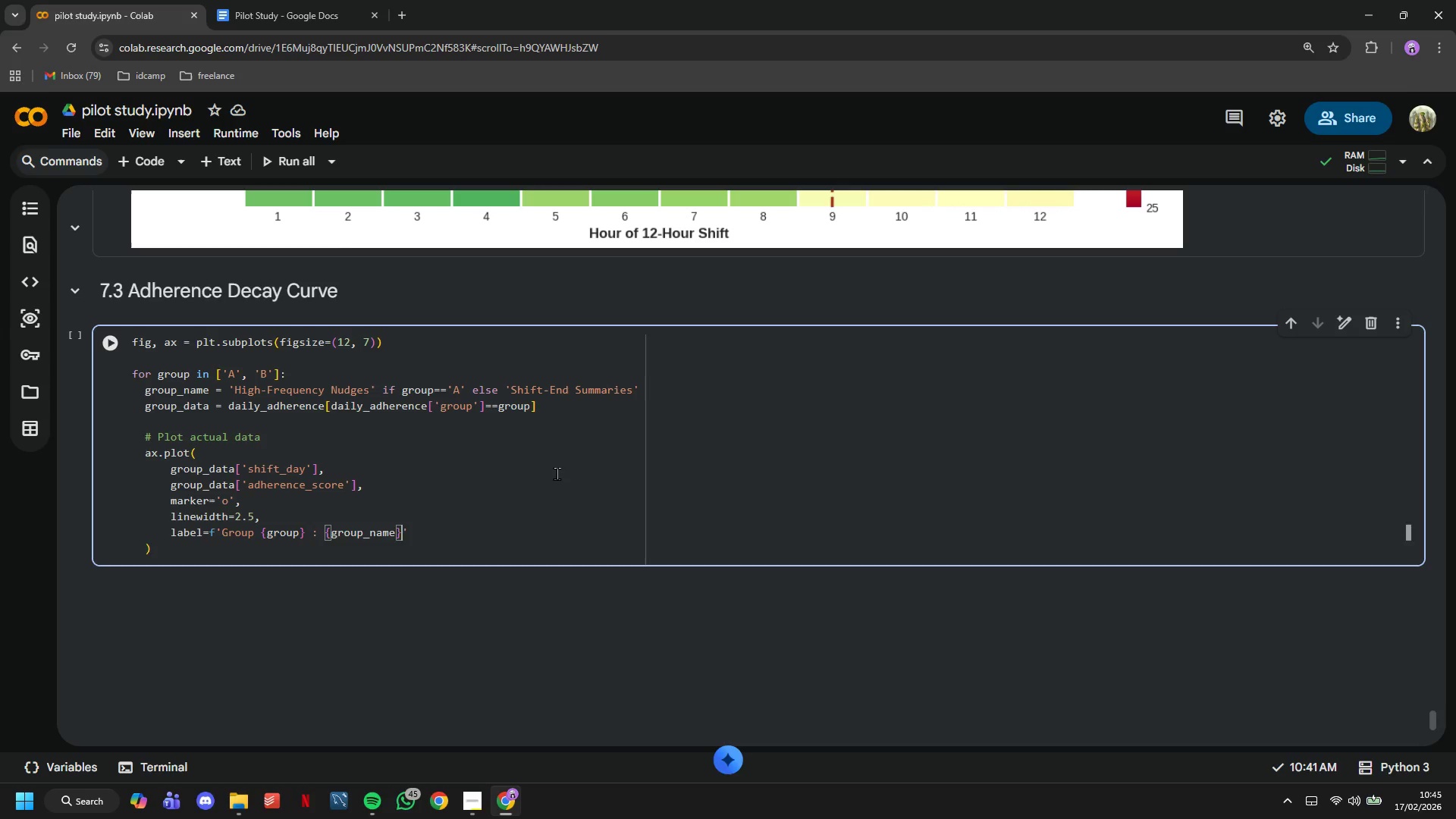 
 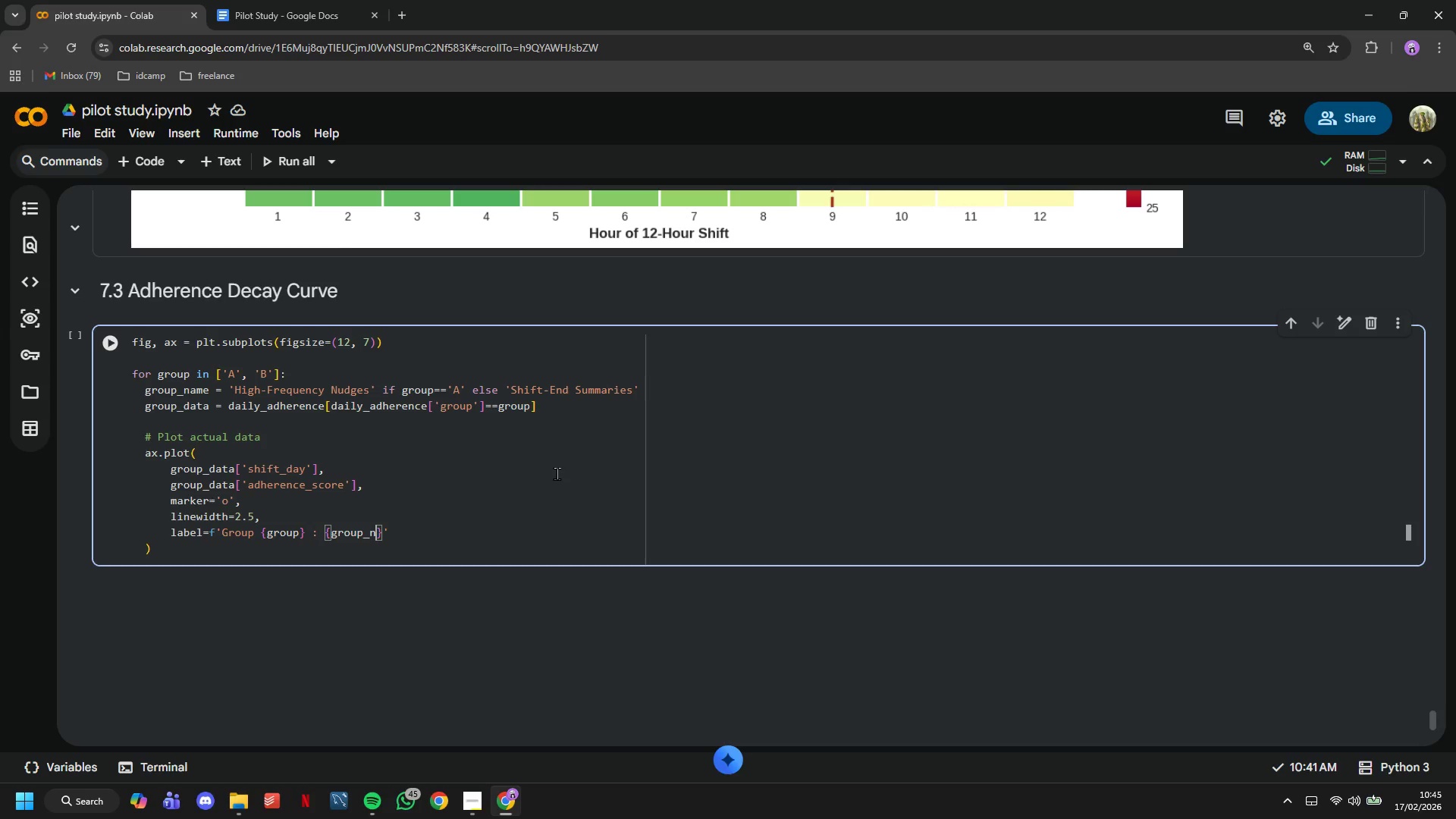 
key(ArrowRight)
 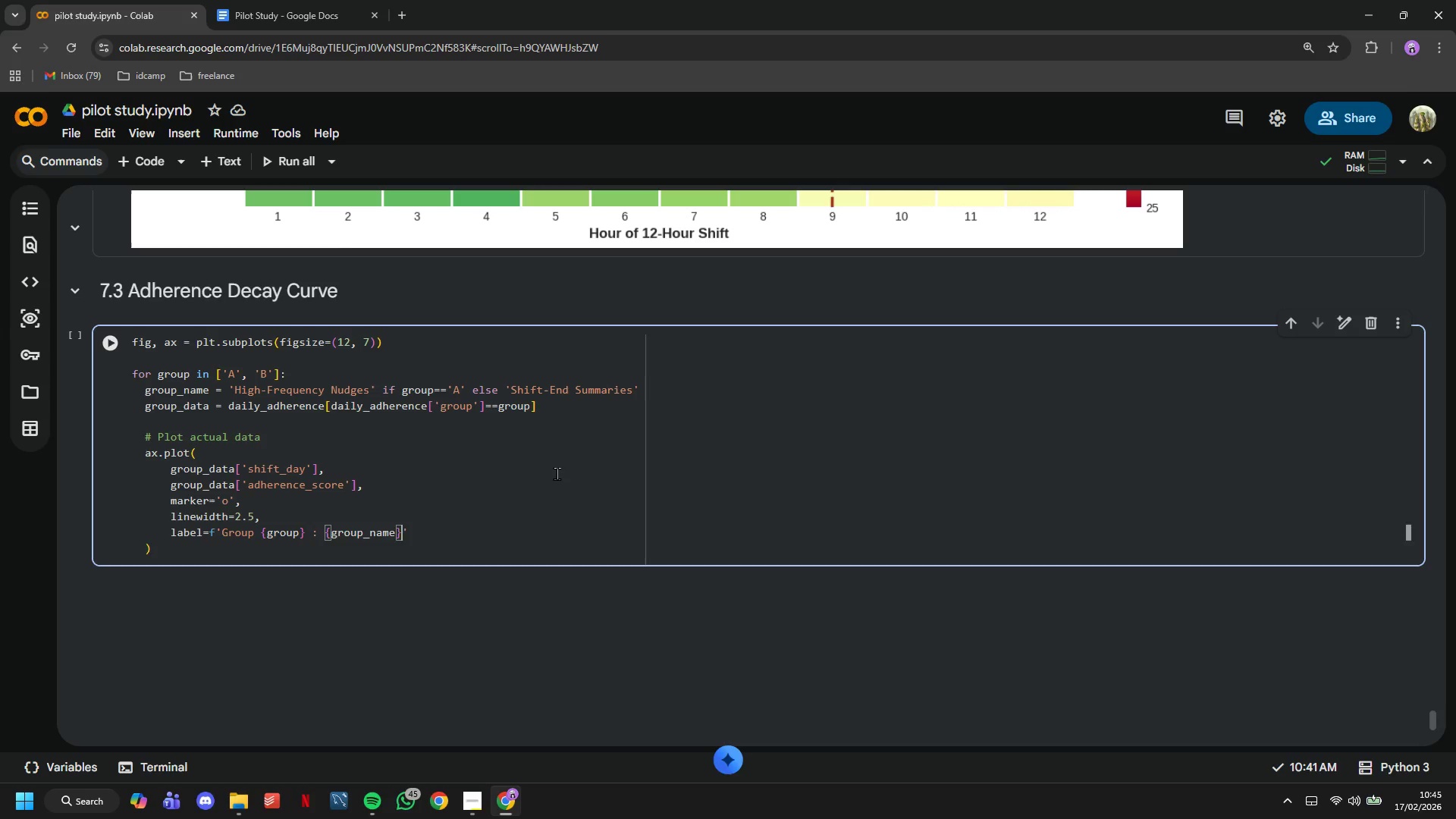 
key(ArrowRight)
 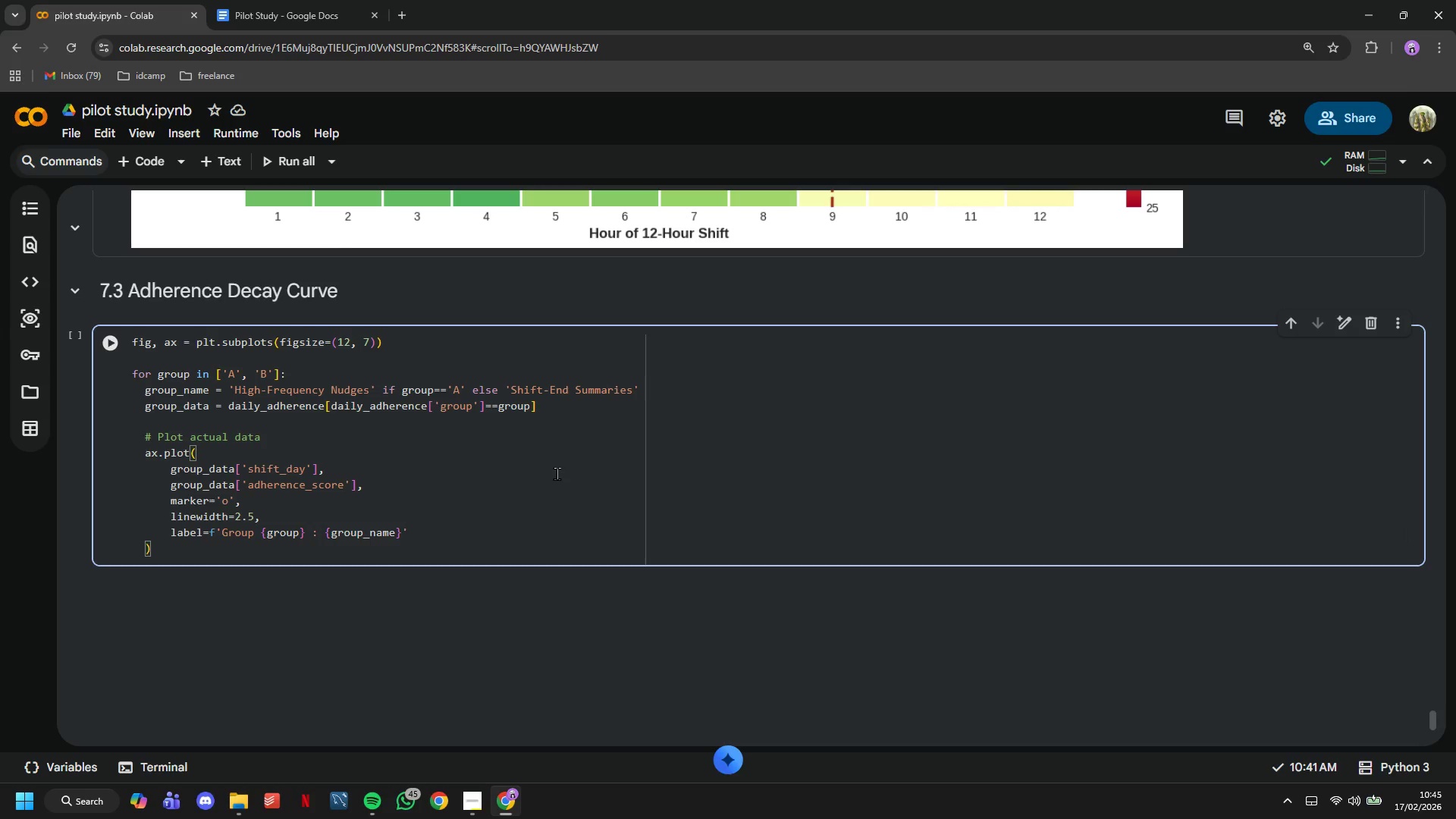 
key(Comma)
 